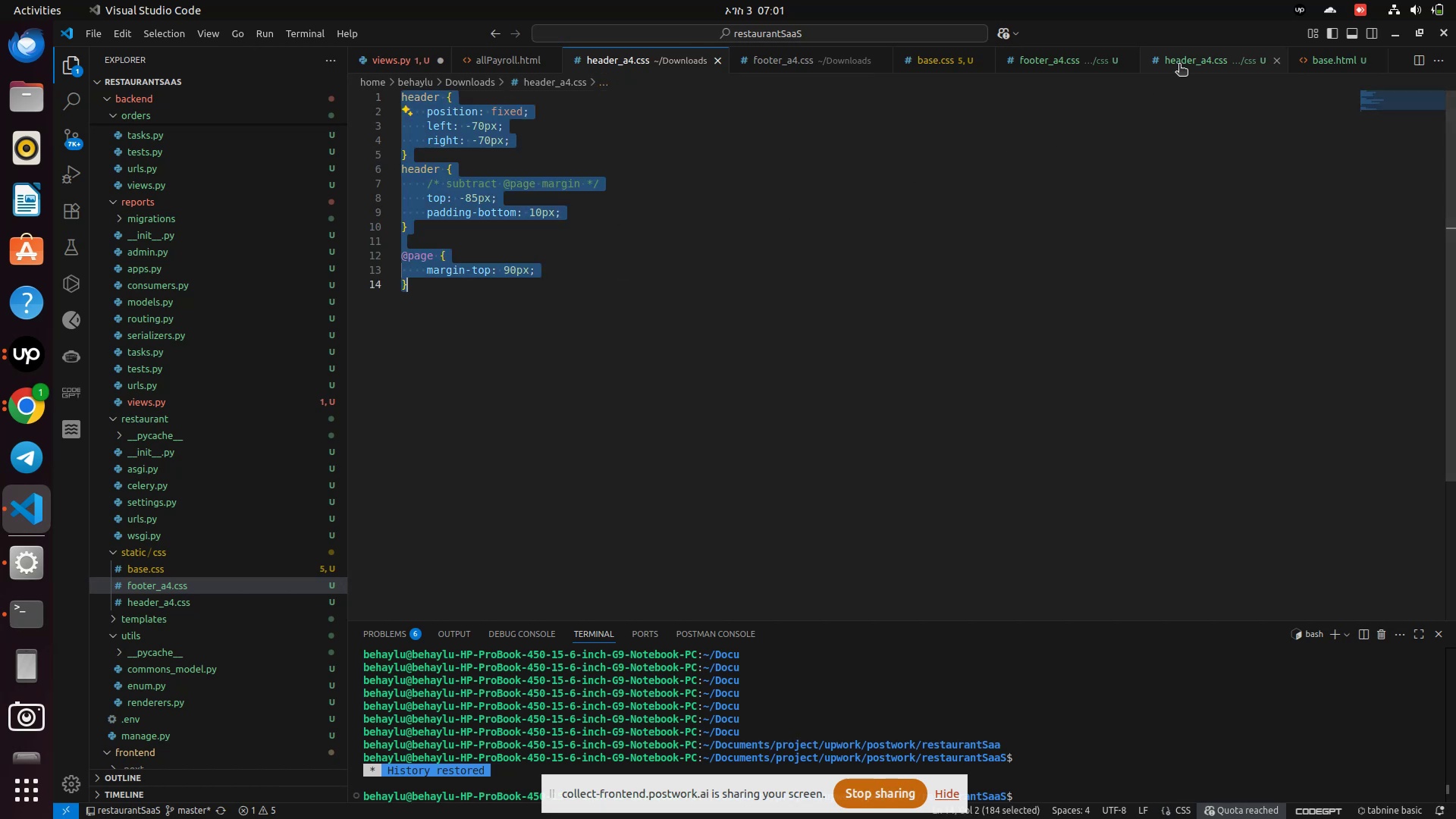 
left_click([1191, 54])
 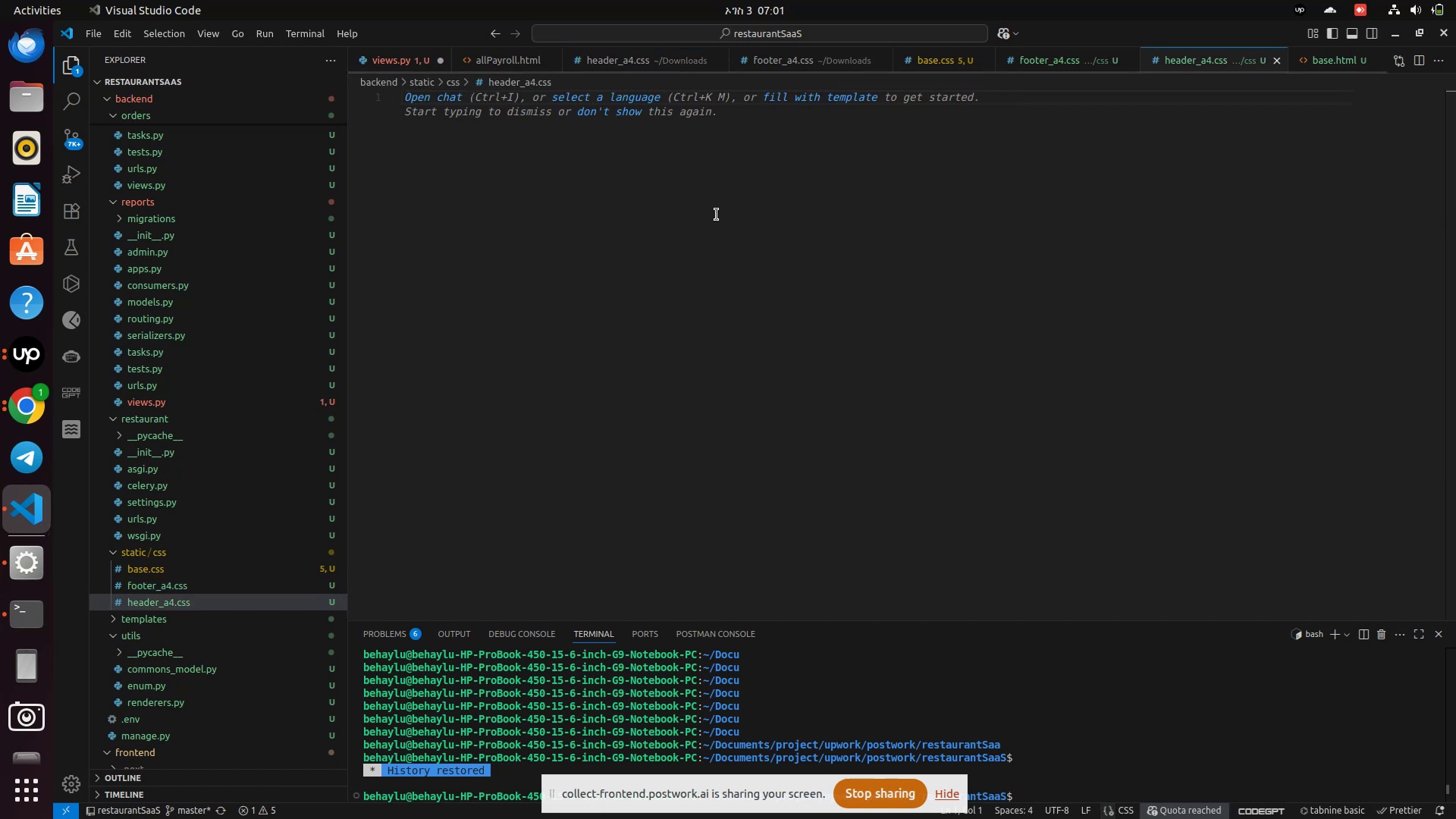 
left_click([713, 216])
 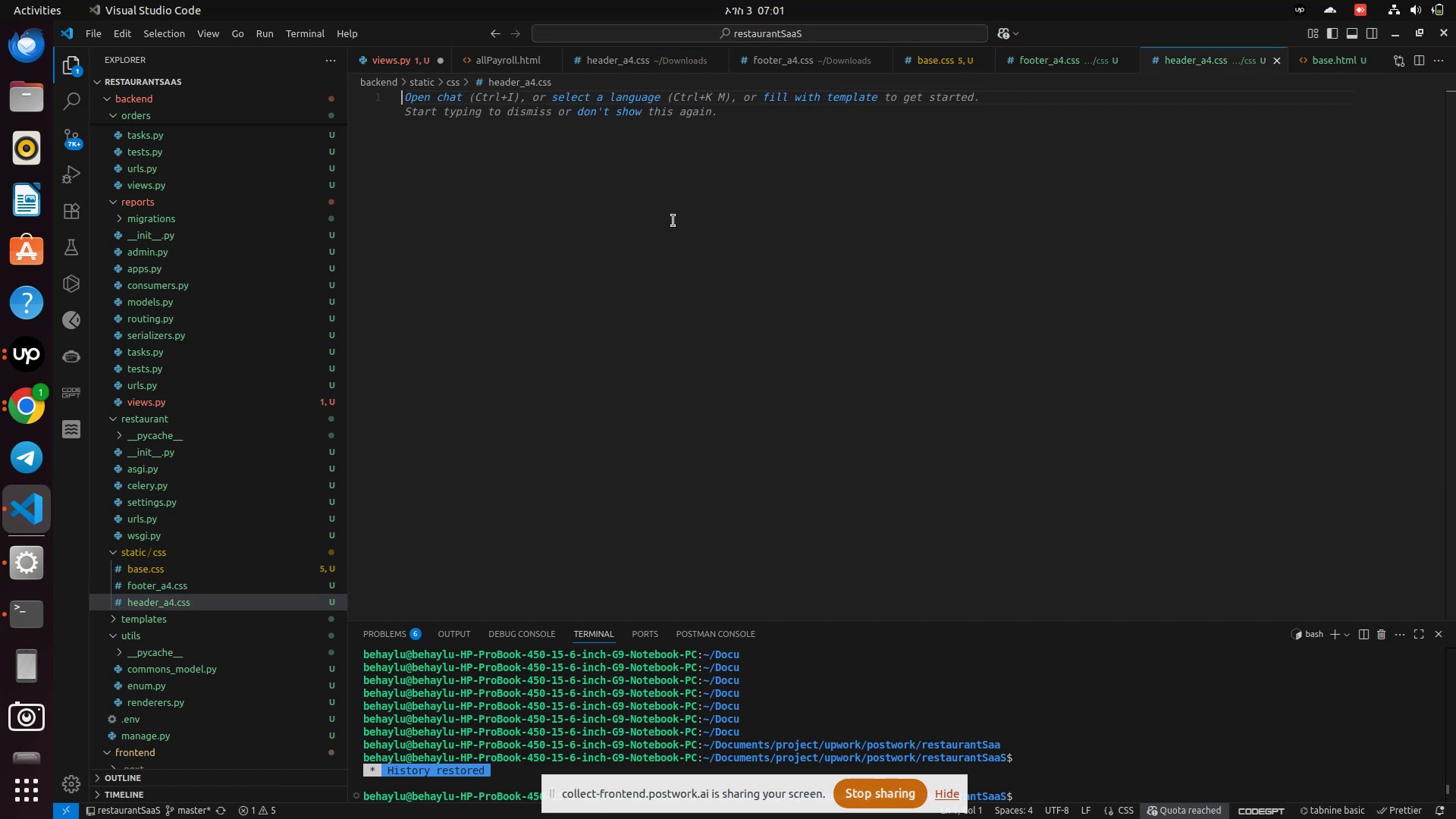 
key(Control+V)
 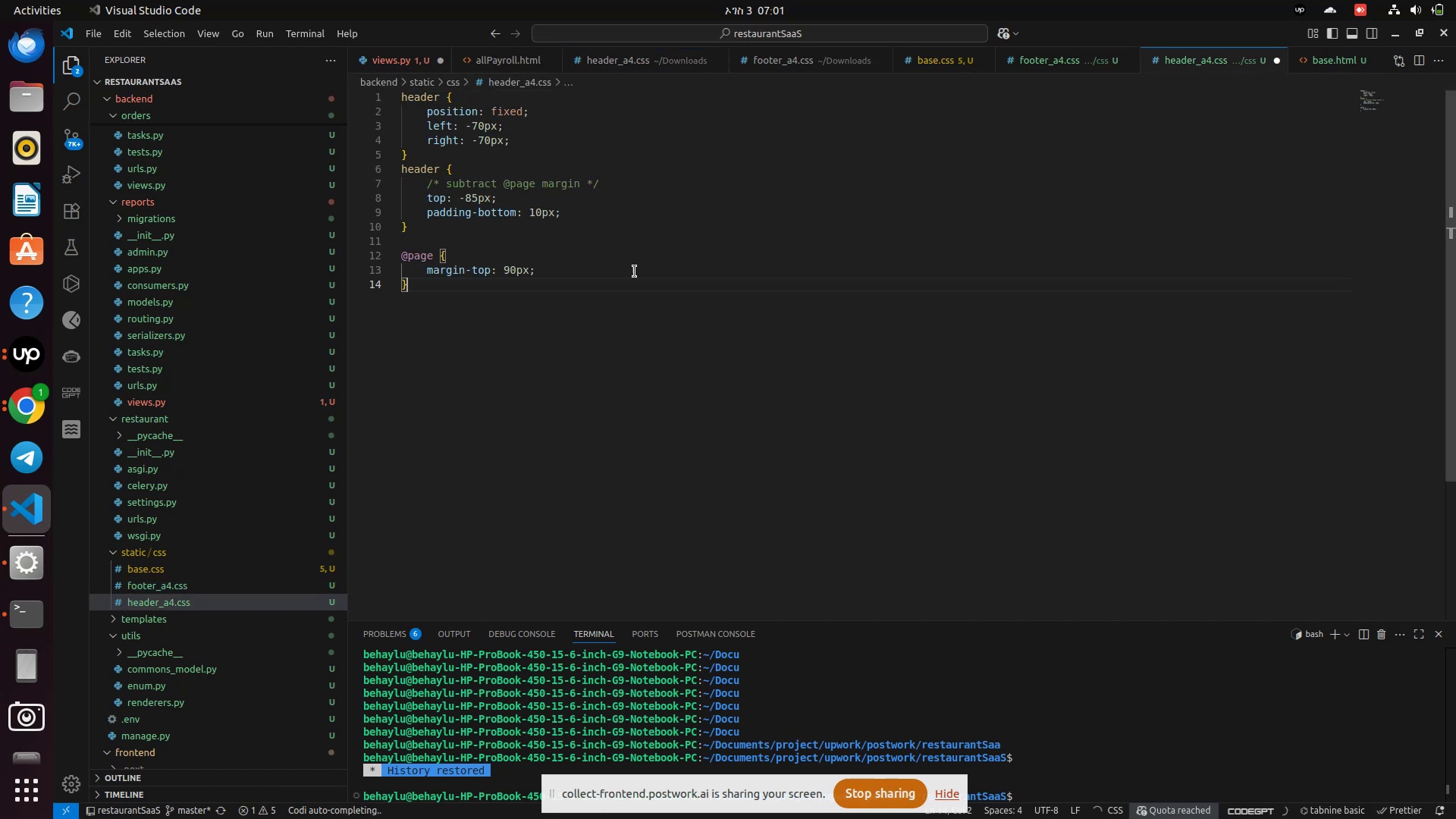 
key(Control+S)
 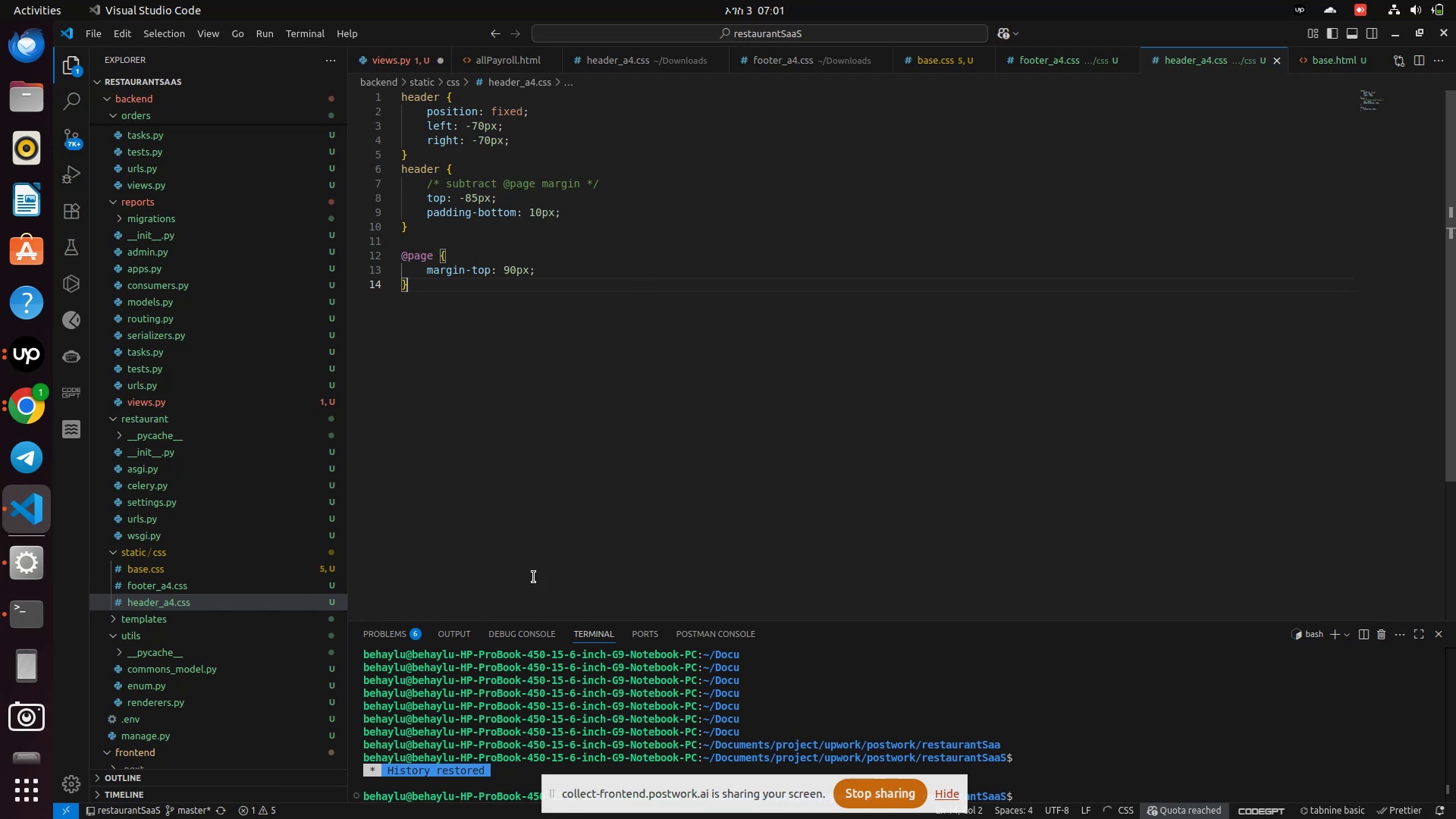 
wait(5.58)
 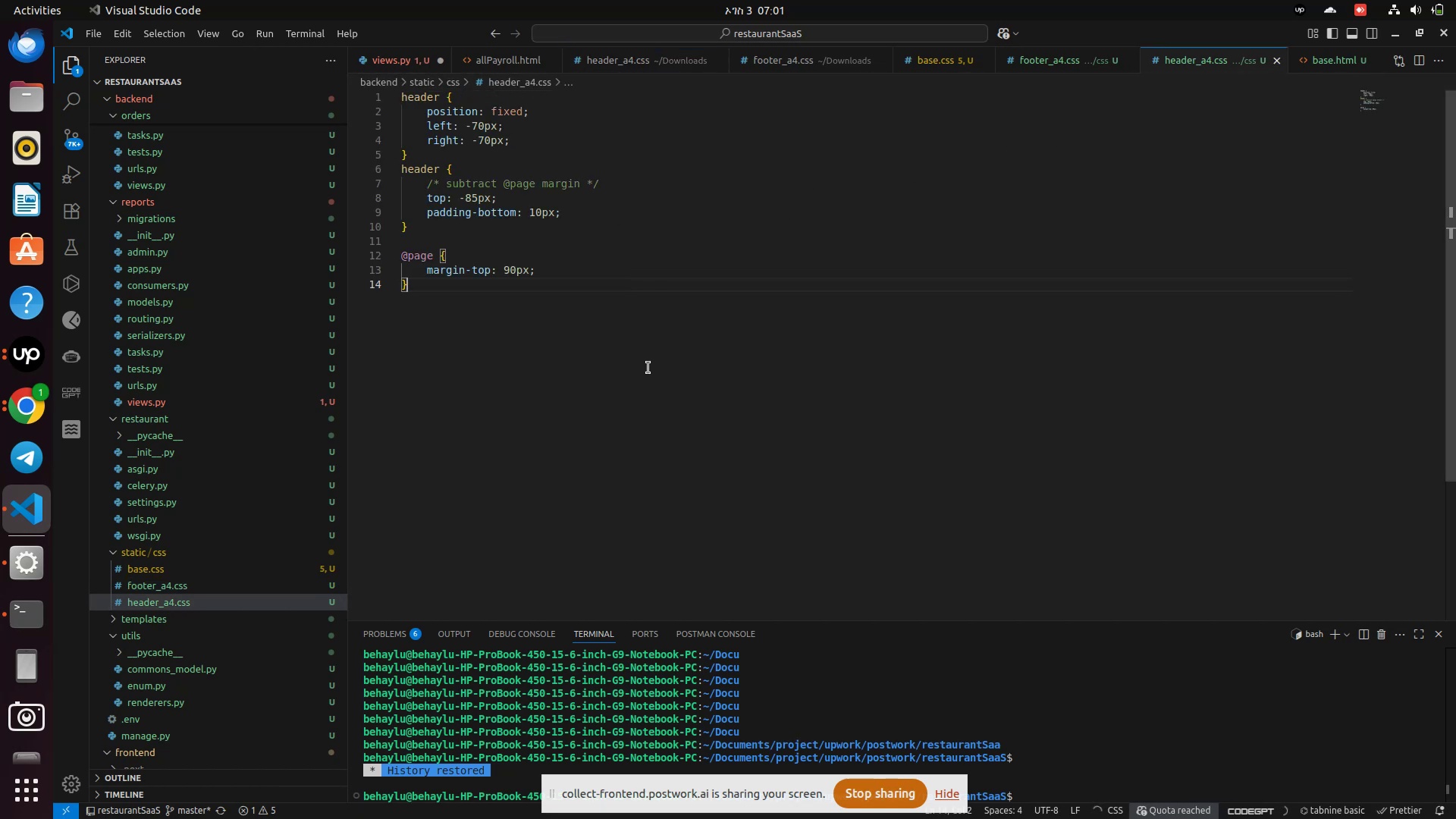 
left_click([134, 584])
 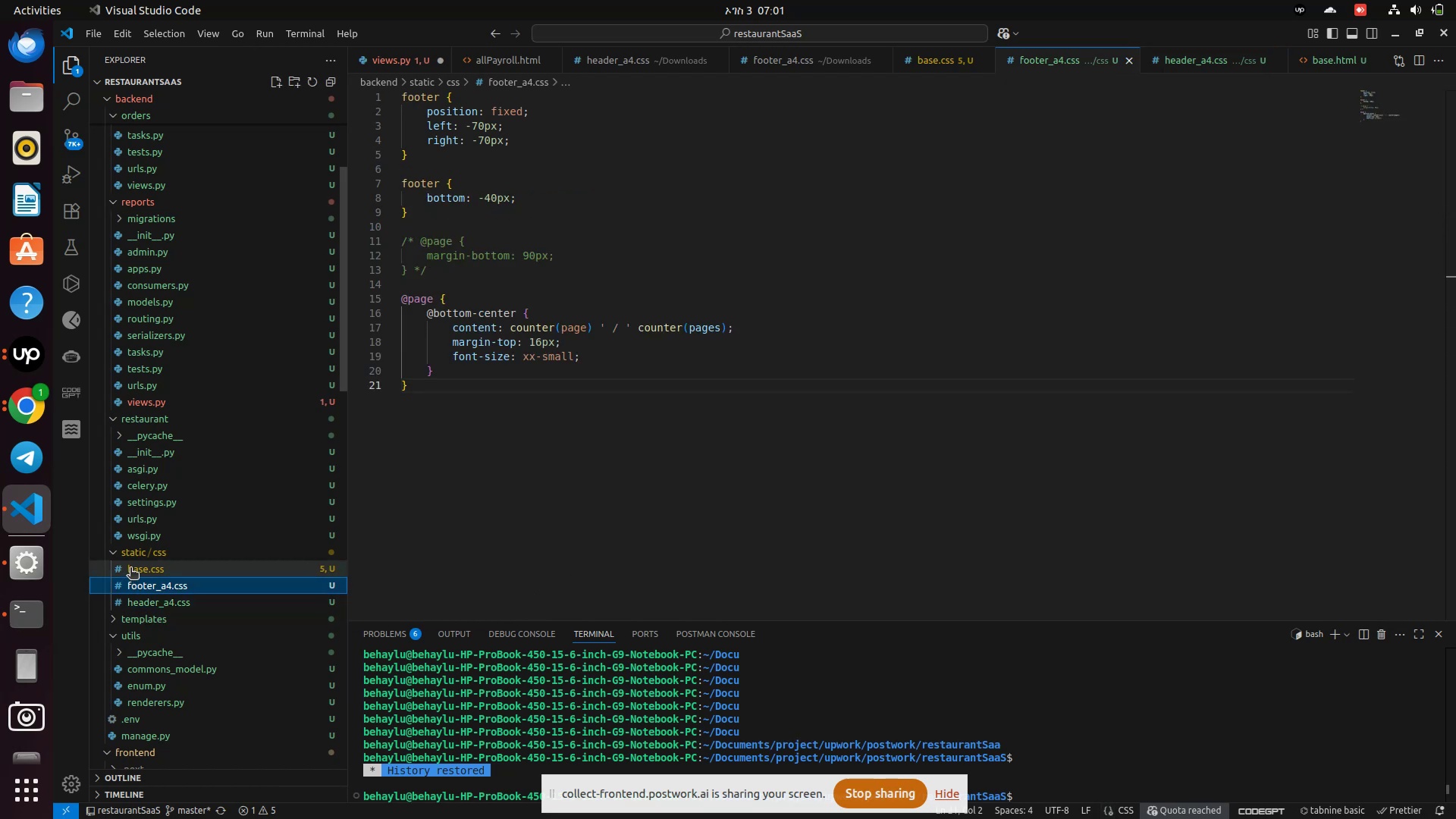 
left_click([130, 569])
 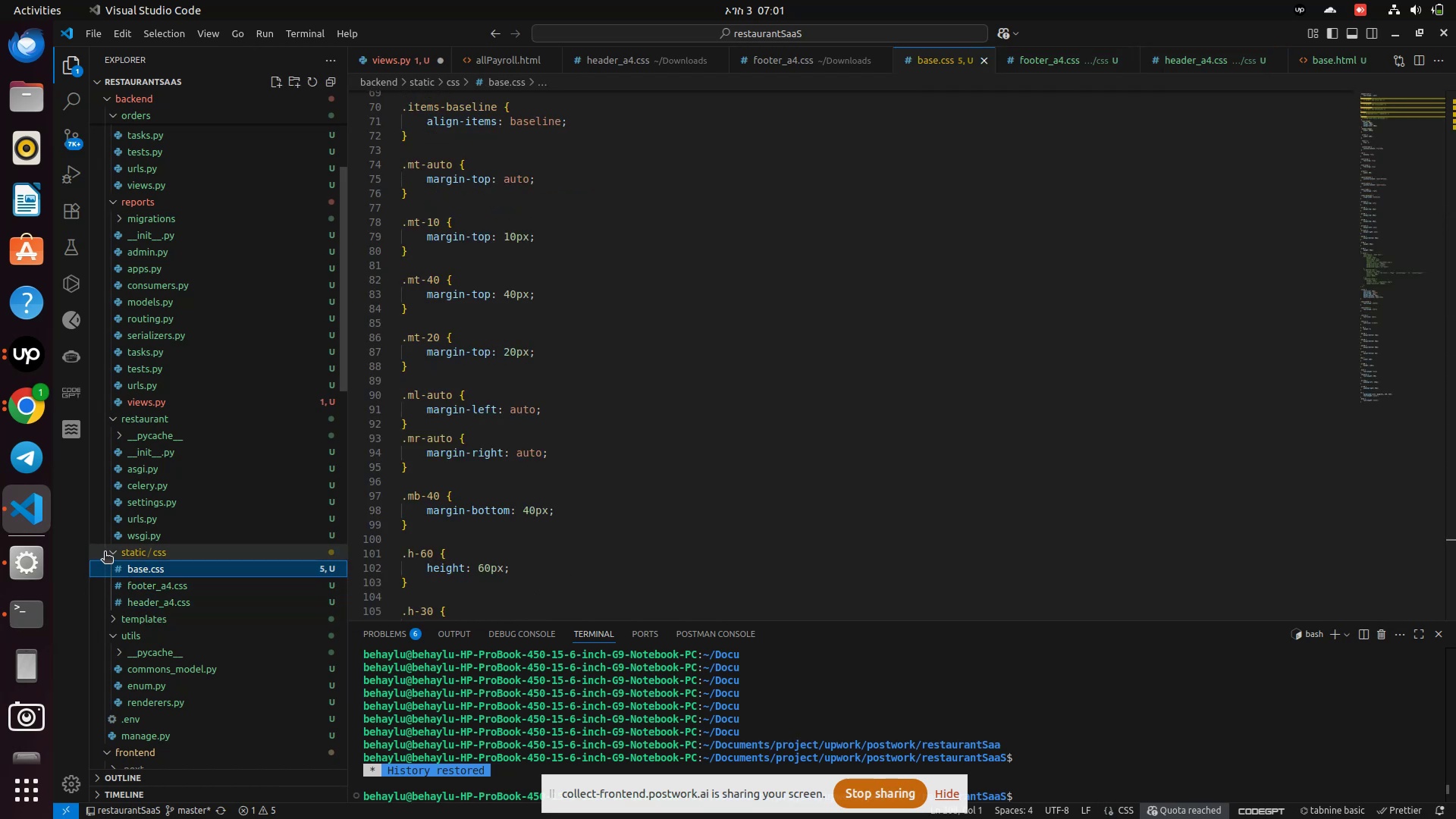 
wait(5.36)
 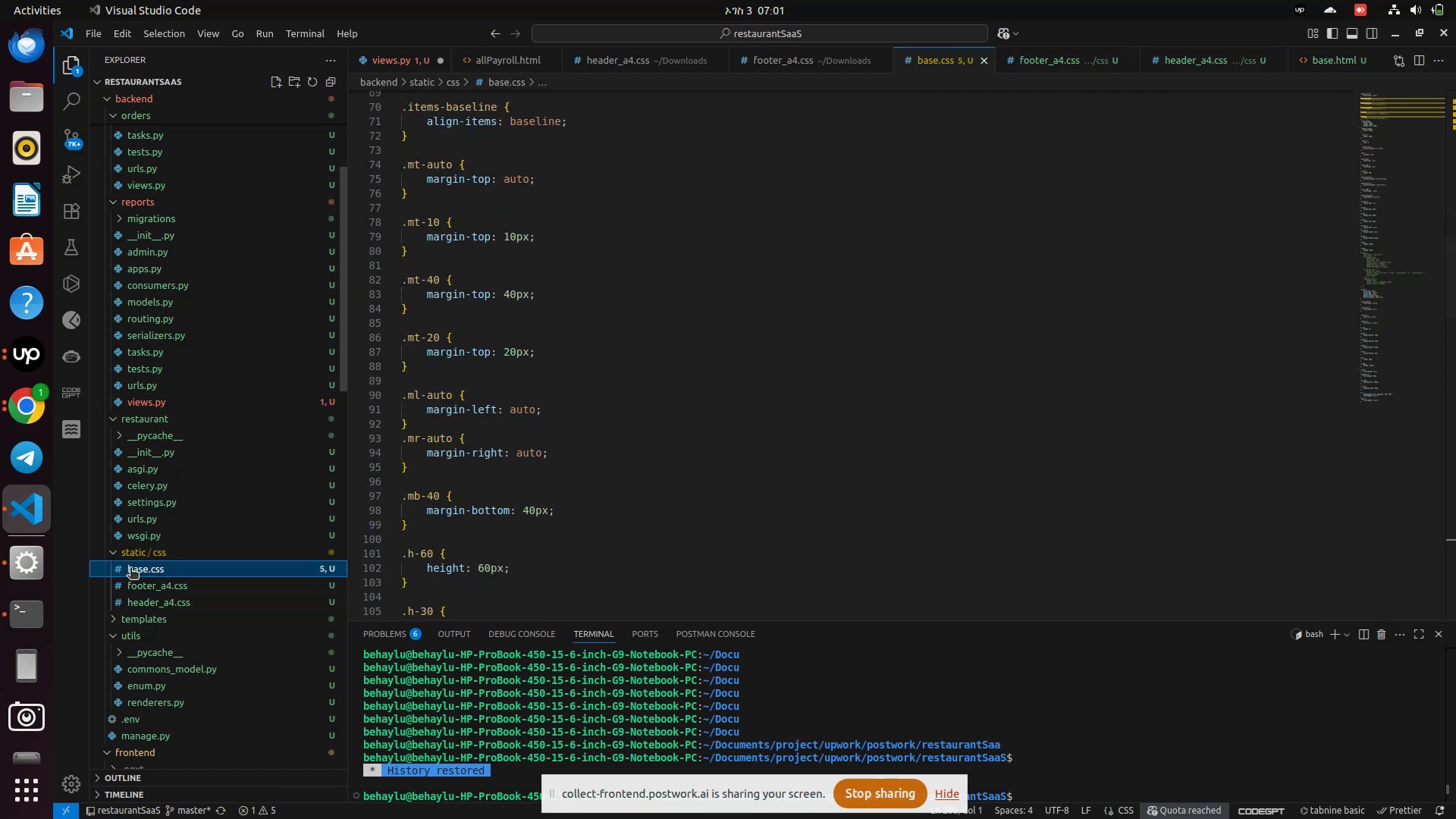 
left_click([488, 61])
 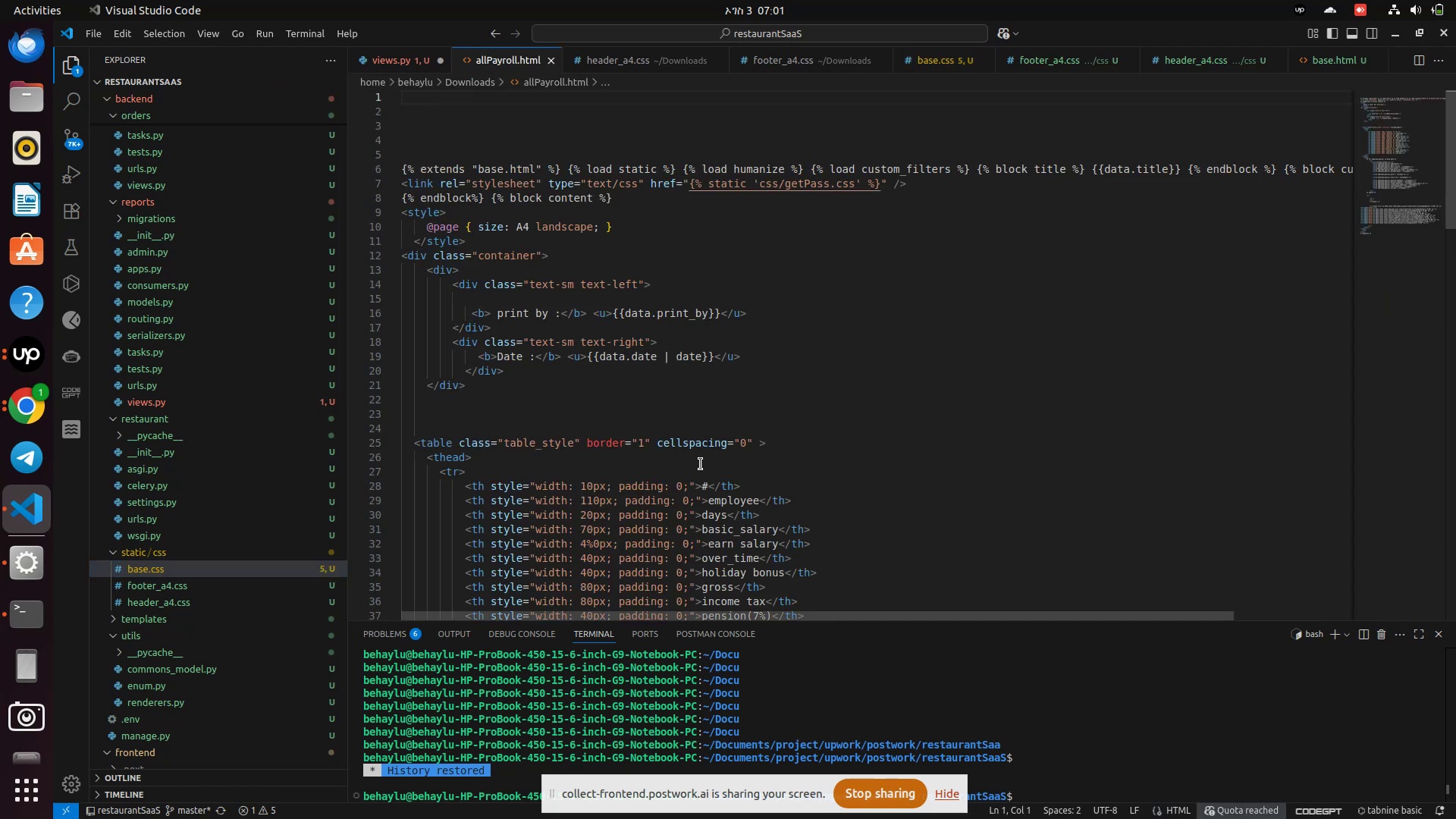 
scroll: coordinate [712, 474], scroll_direction: up, amount: 3.0
 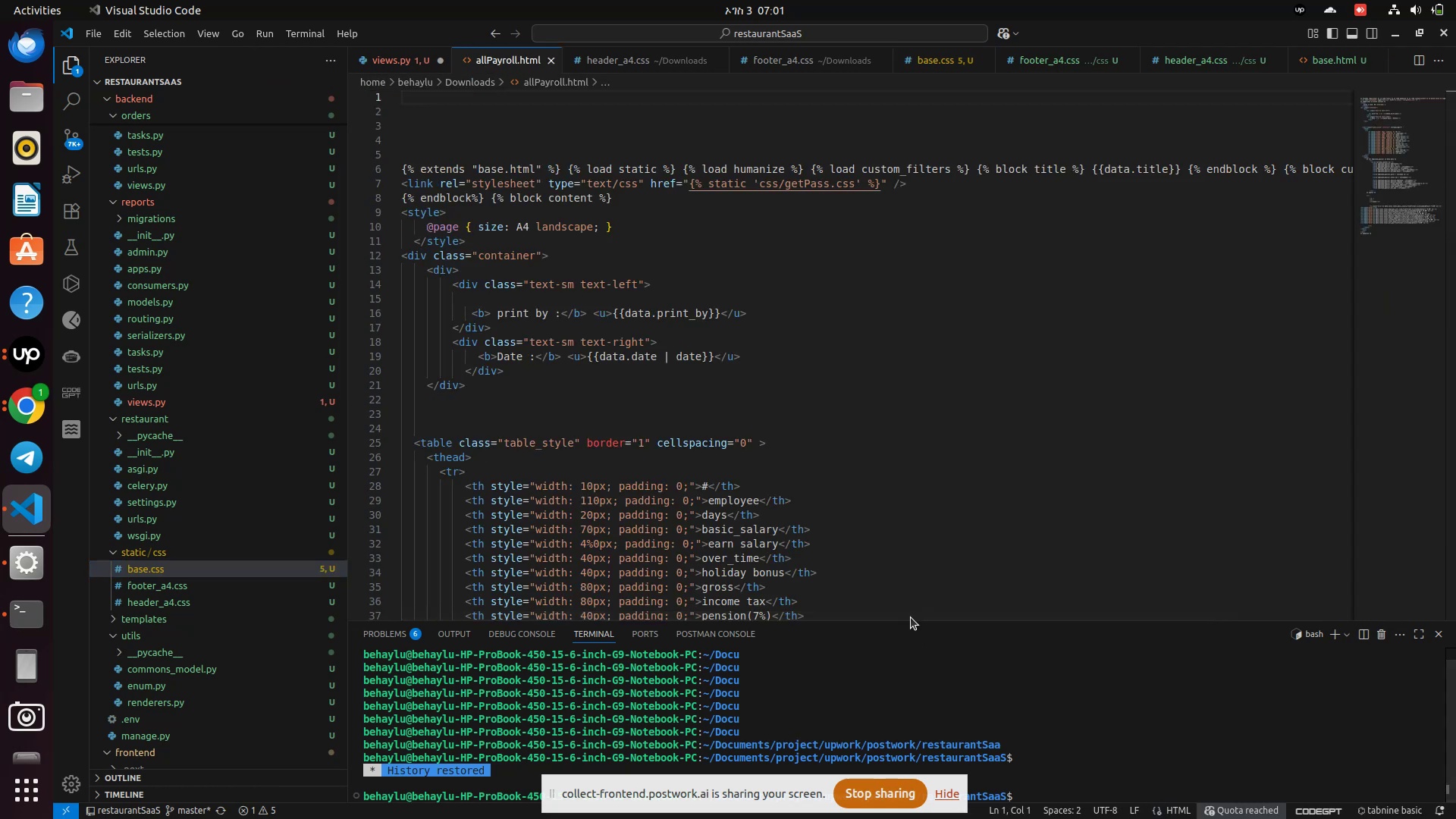 
left_click_drag(start_coordinate=[909, 617], to_coordinate=[686, 626])
 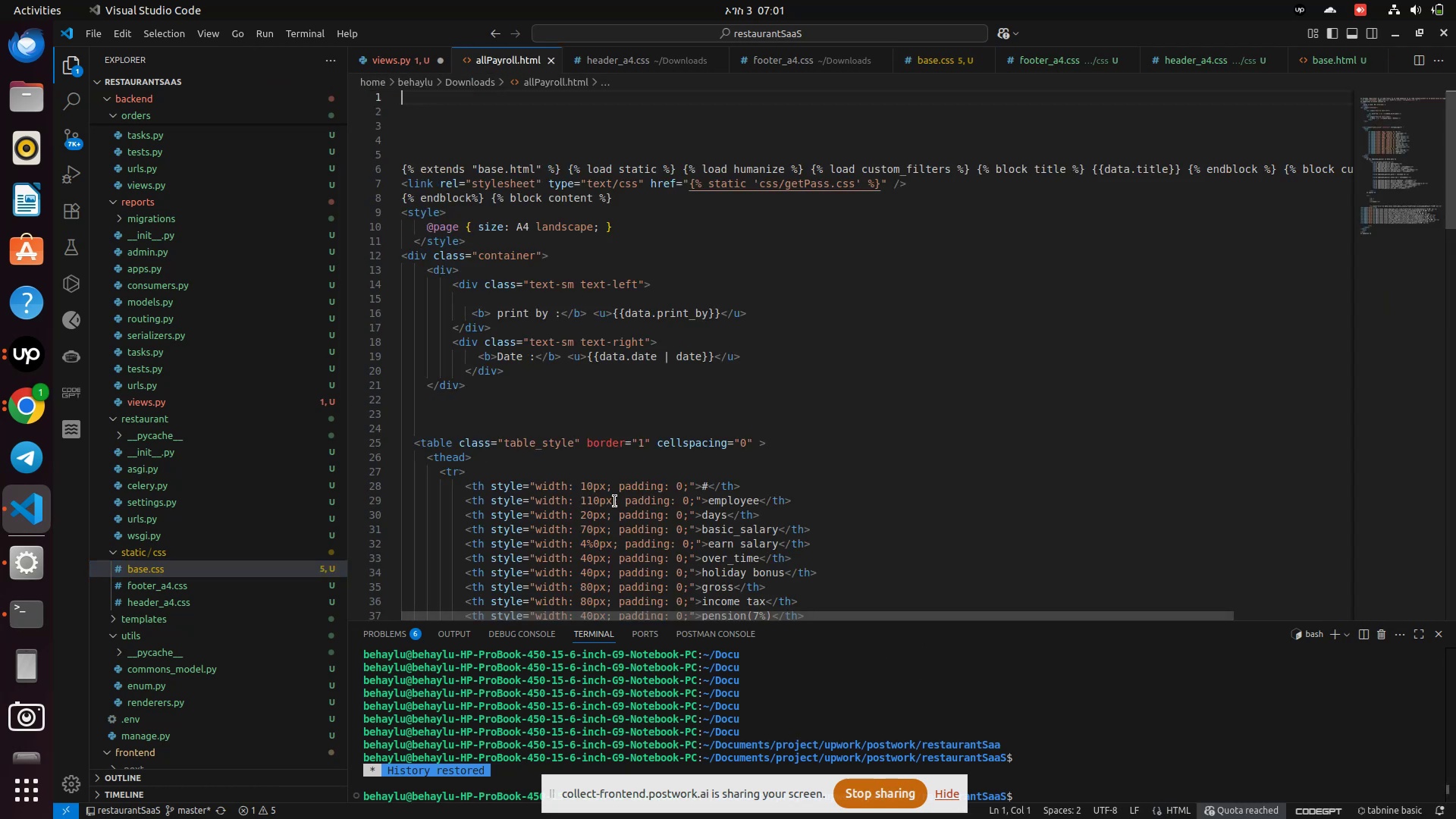 
scroll: coordinate [611, 502], scroll_direction: down, amount: 19.0
 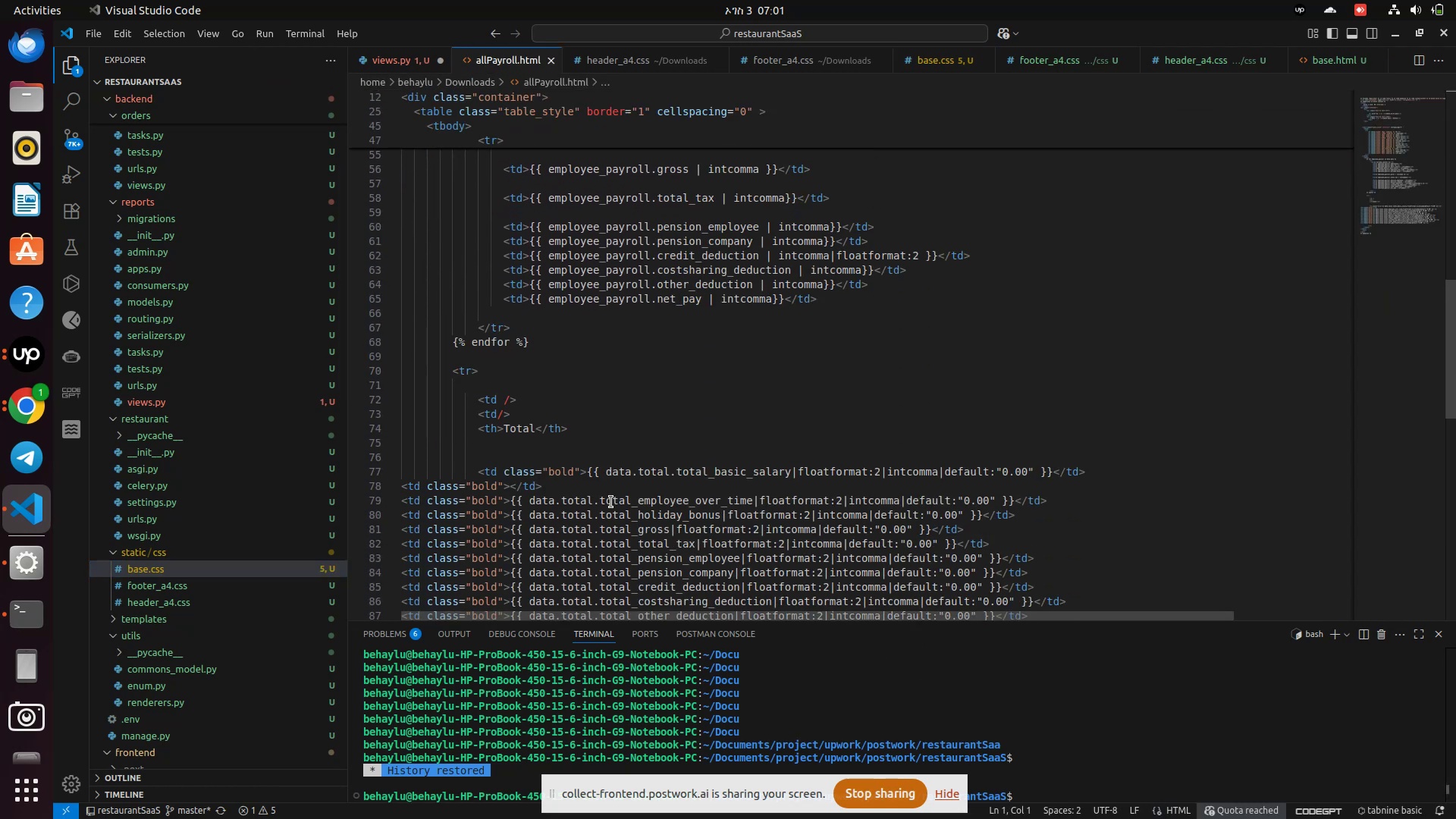 
scroll: coordinate [611, 502], scroll_direction: up, amount: 21.0
 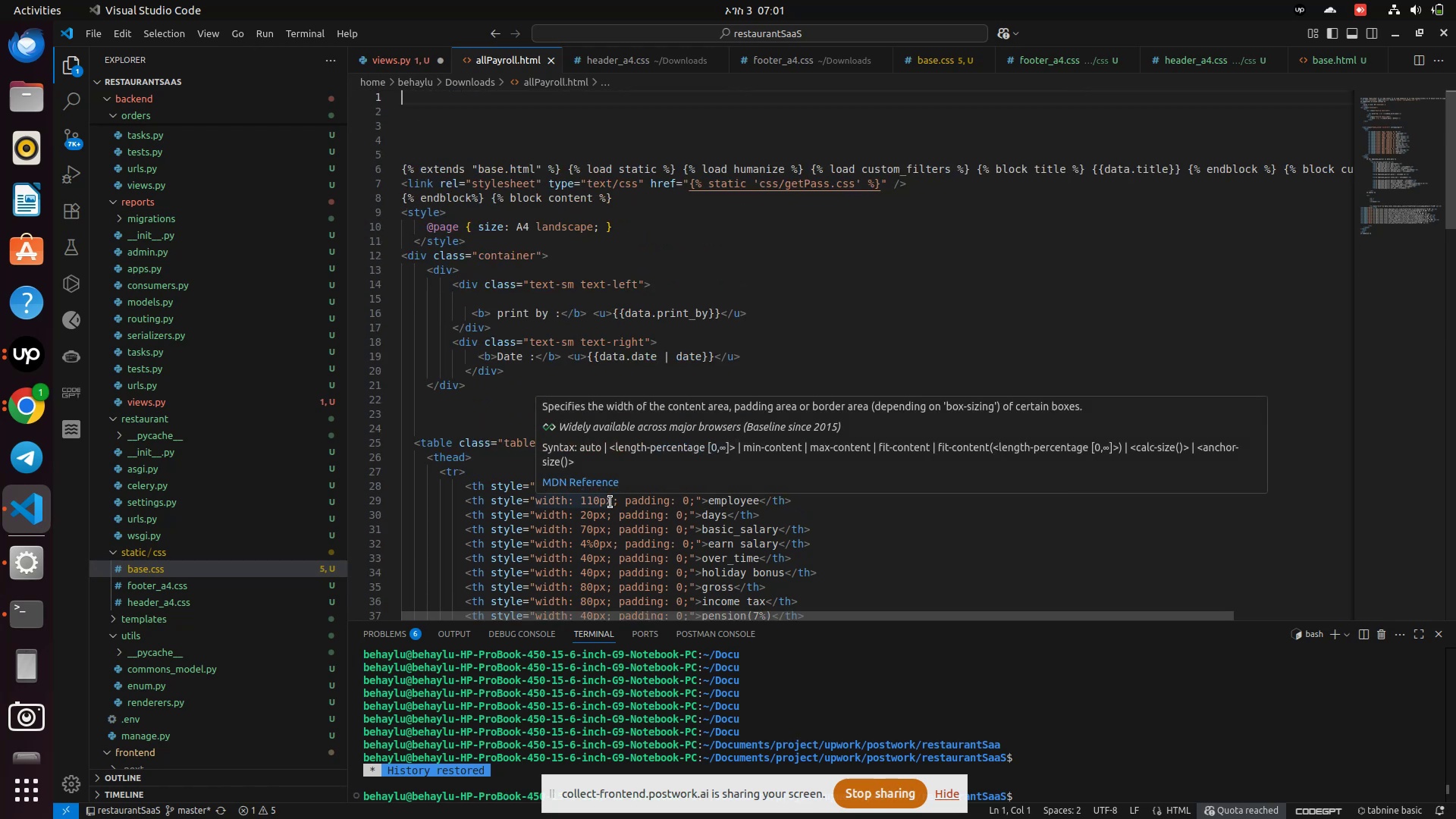 
wait(8.59)
 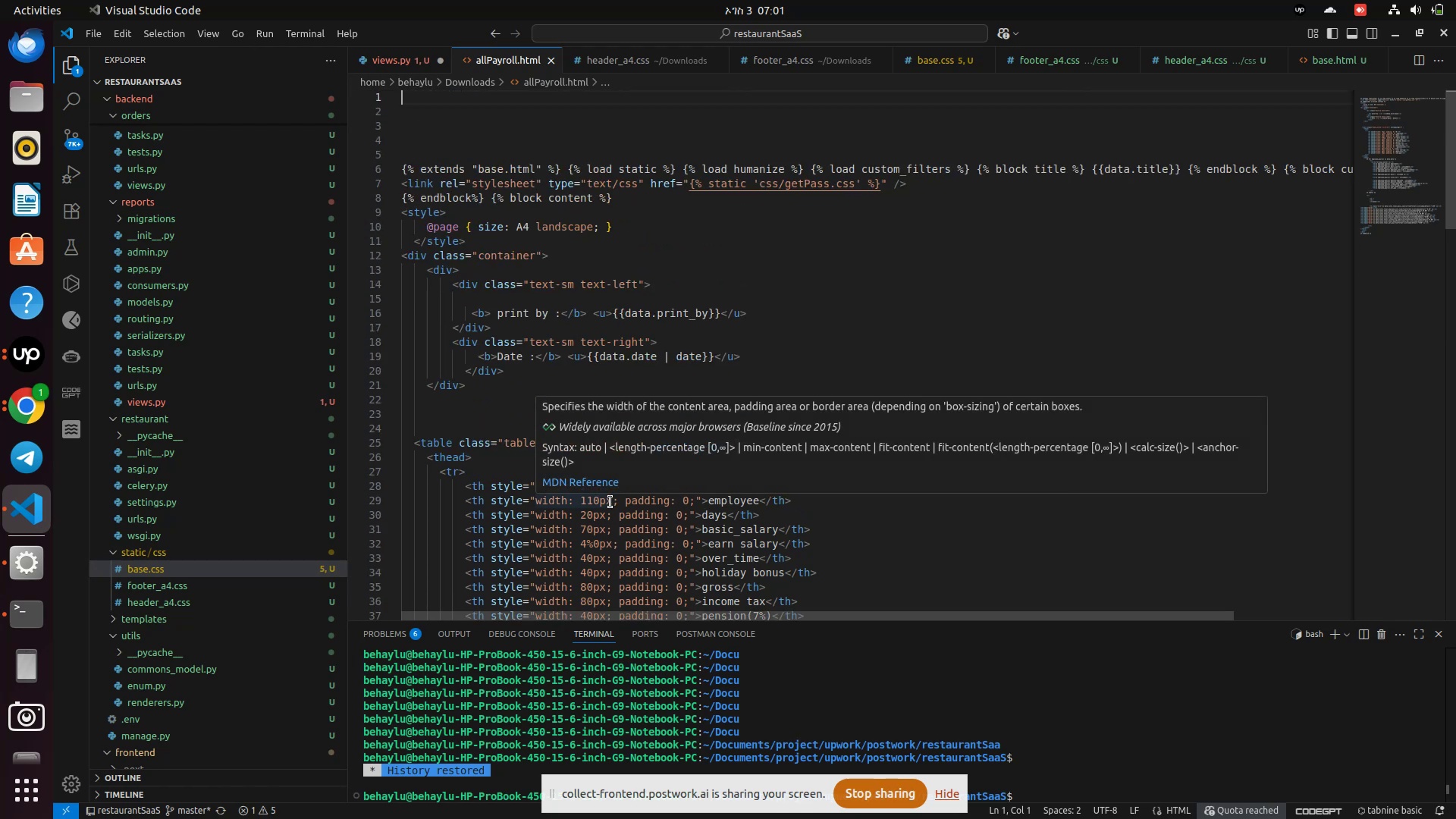 
left_click([13, 406])
 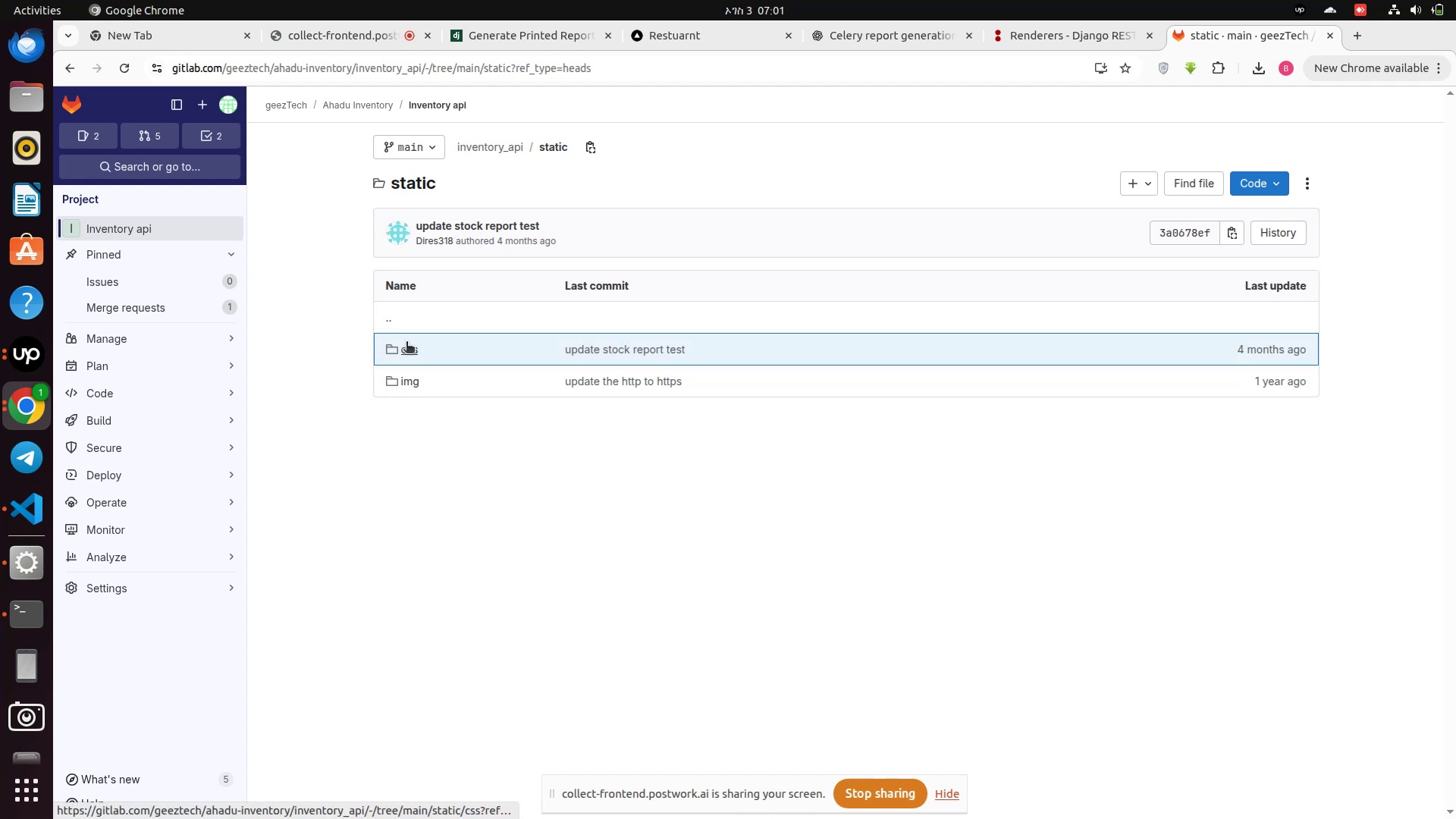 
left_click([409, 353])
 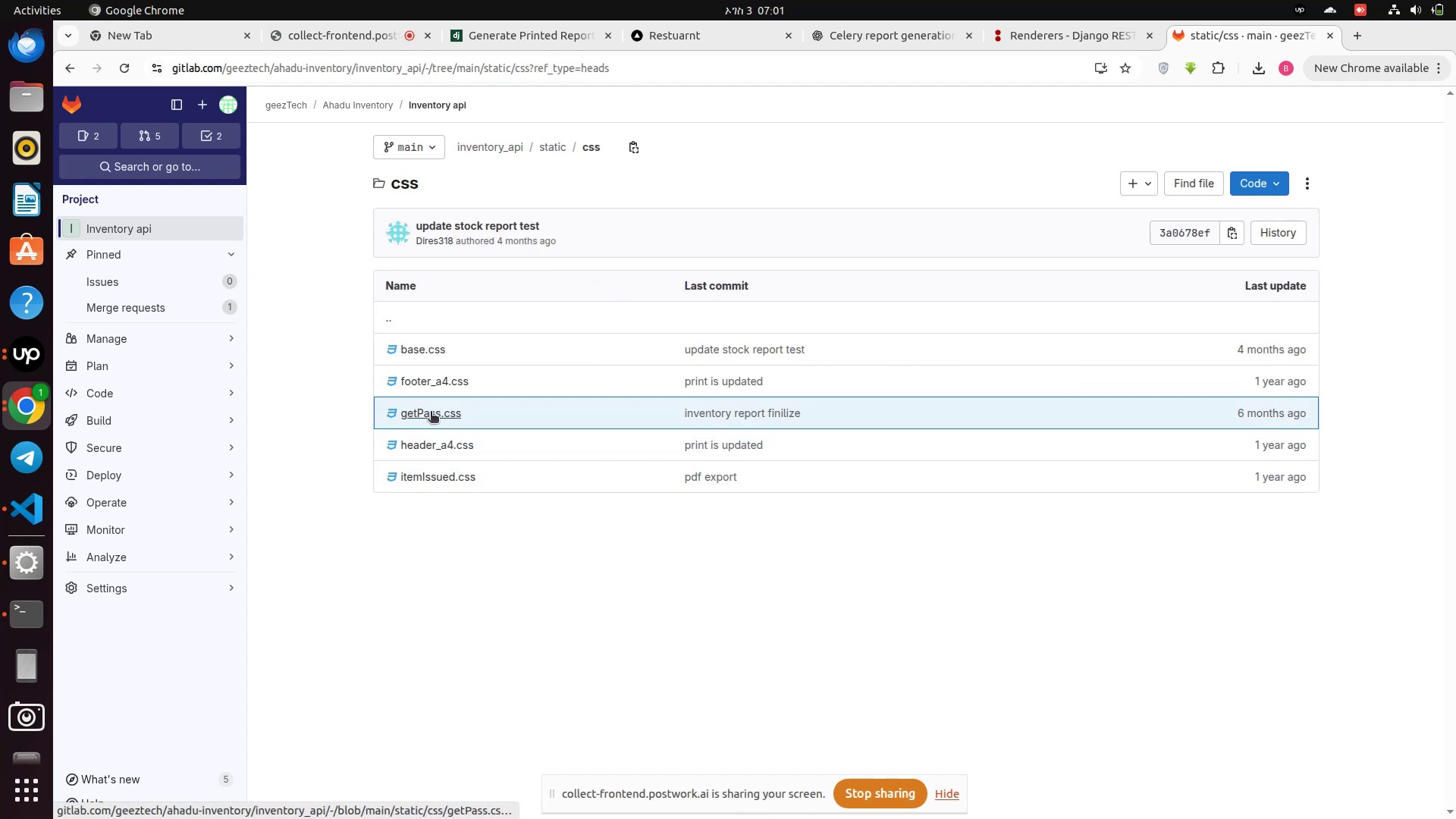 
left_click([431, 420])
 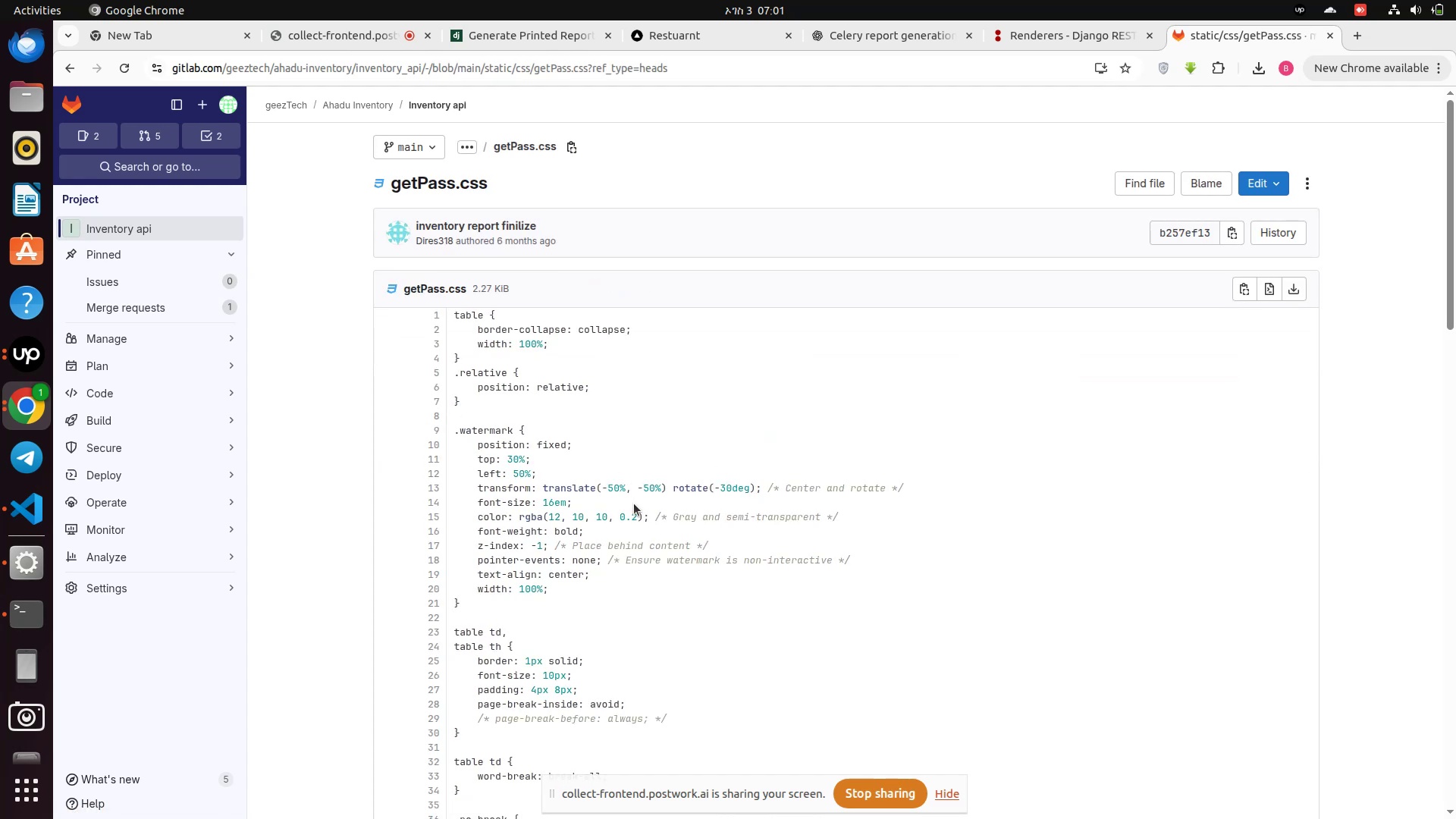 
scroll: coordinate [637, 505], scroll_direction: down, amount: 4.0
 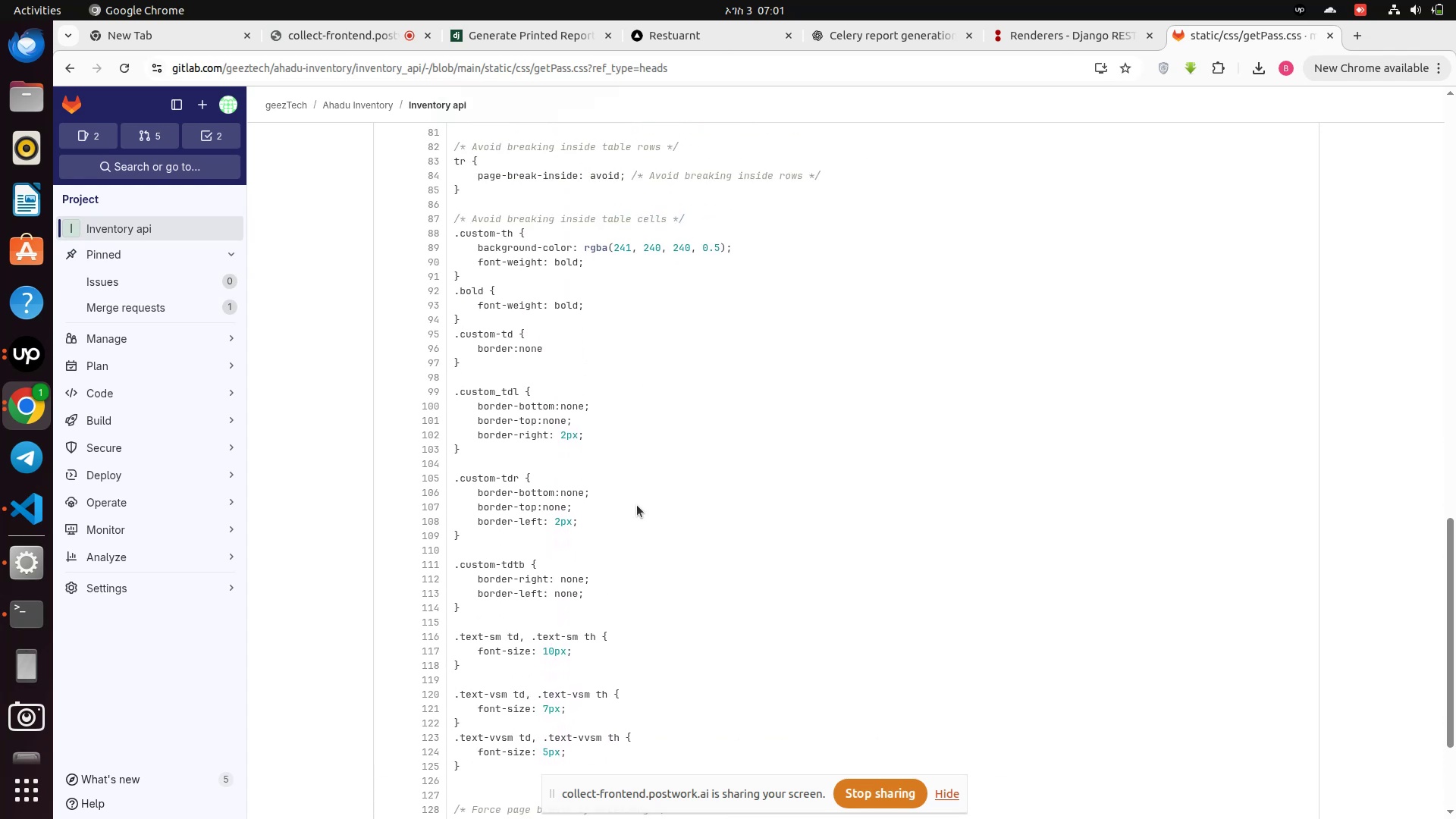 
left_click([637, 505])
 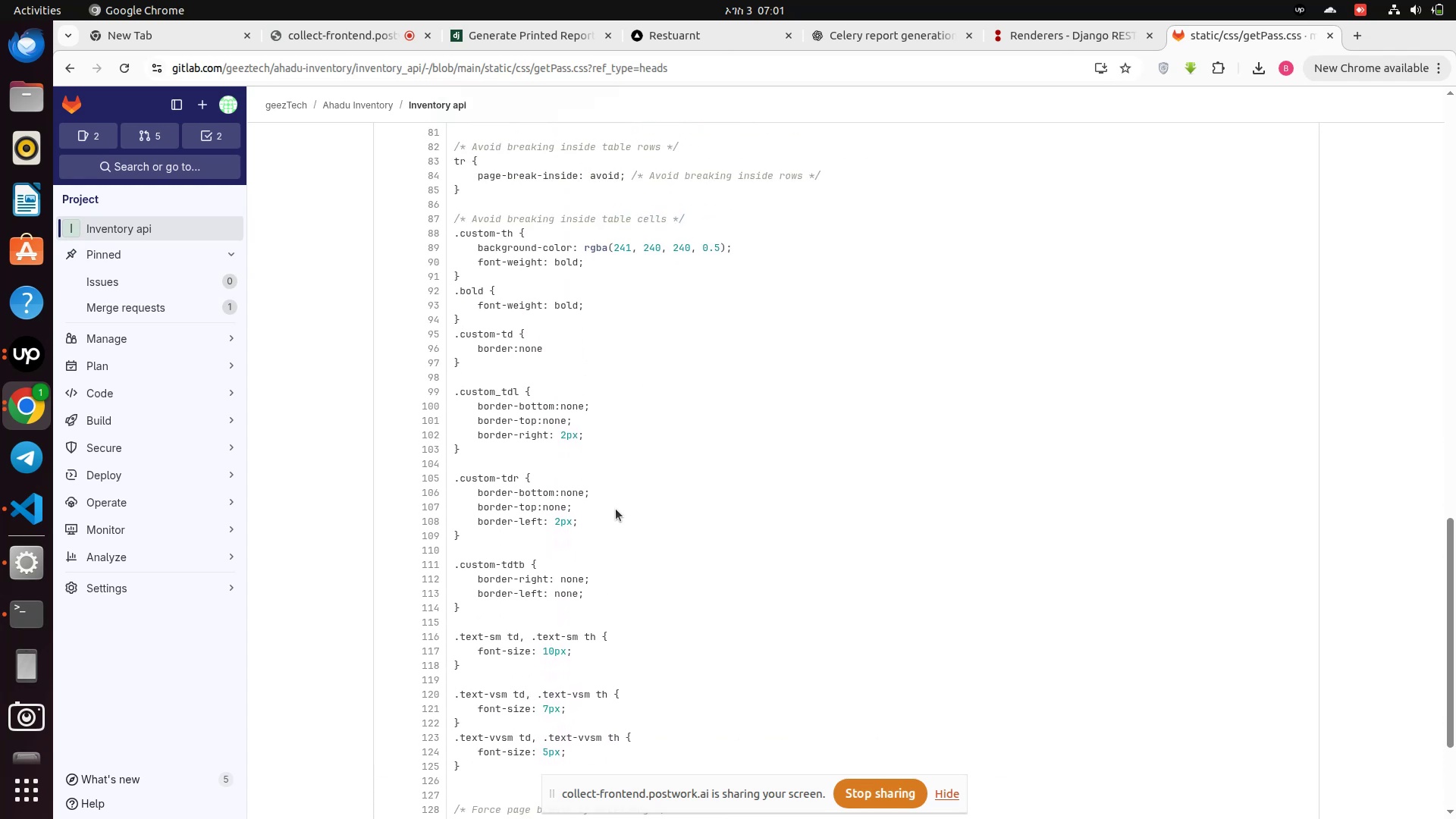 
left_click_drag(start_coordinate=[610, 510], to_coordinate=[605, 515])
 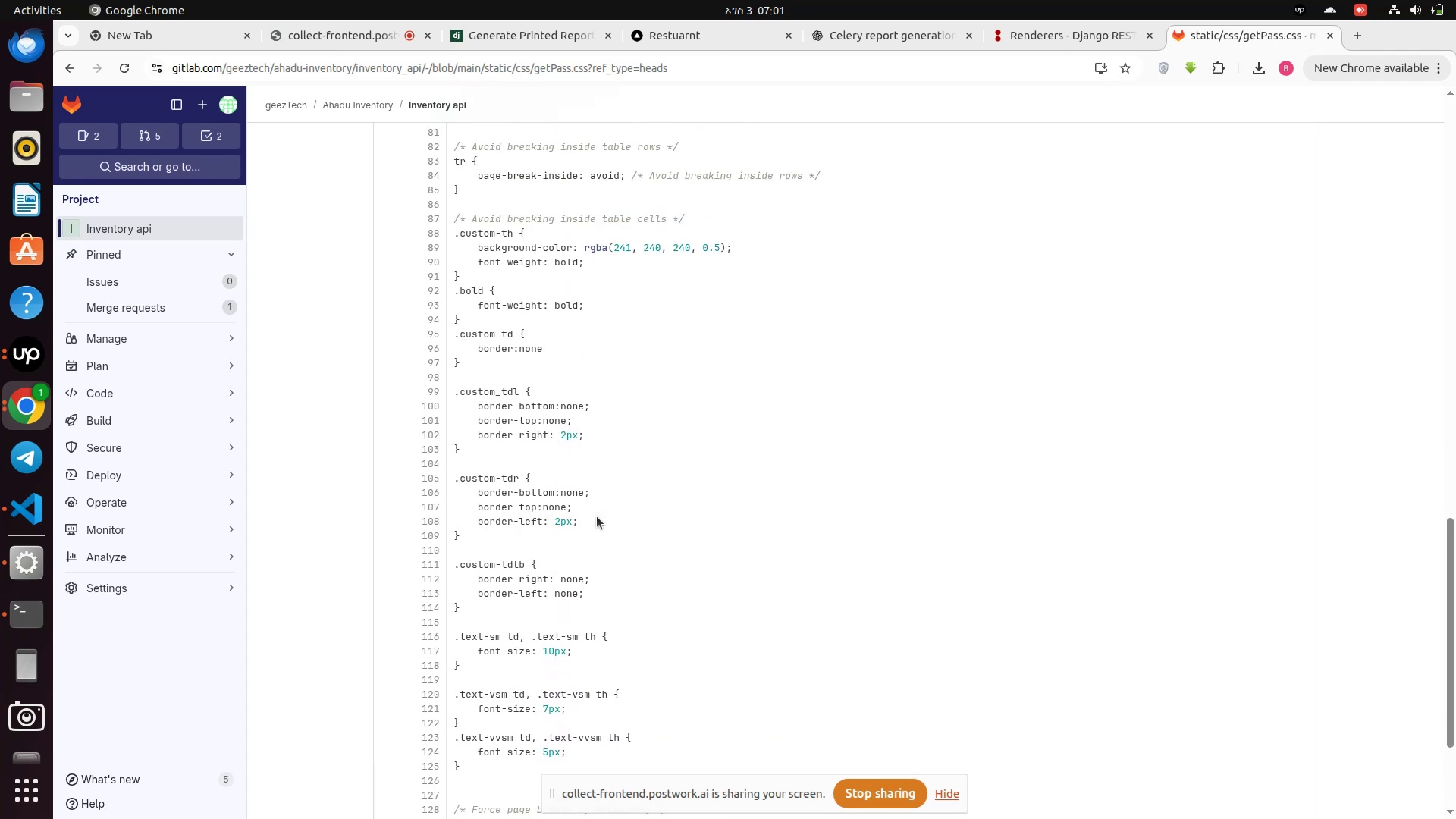 
scroll: coordinate [597, 508], scroll_direction: up, amount: 25.0
 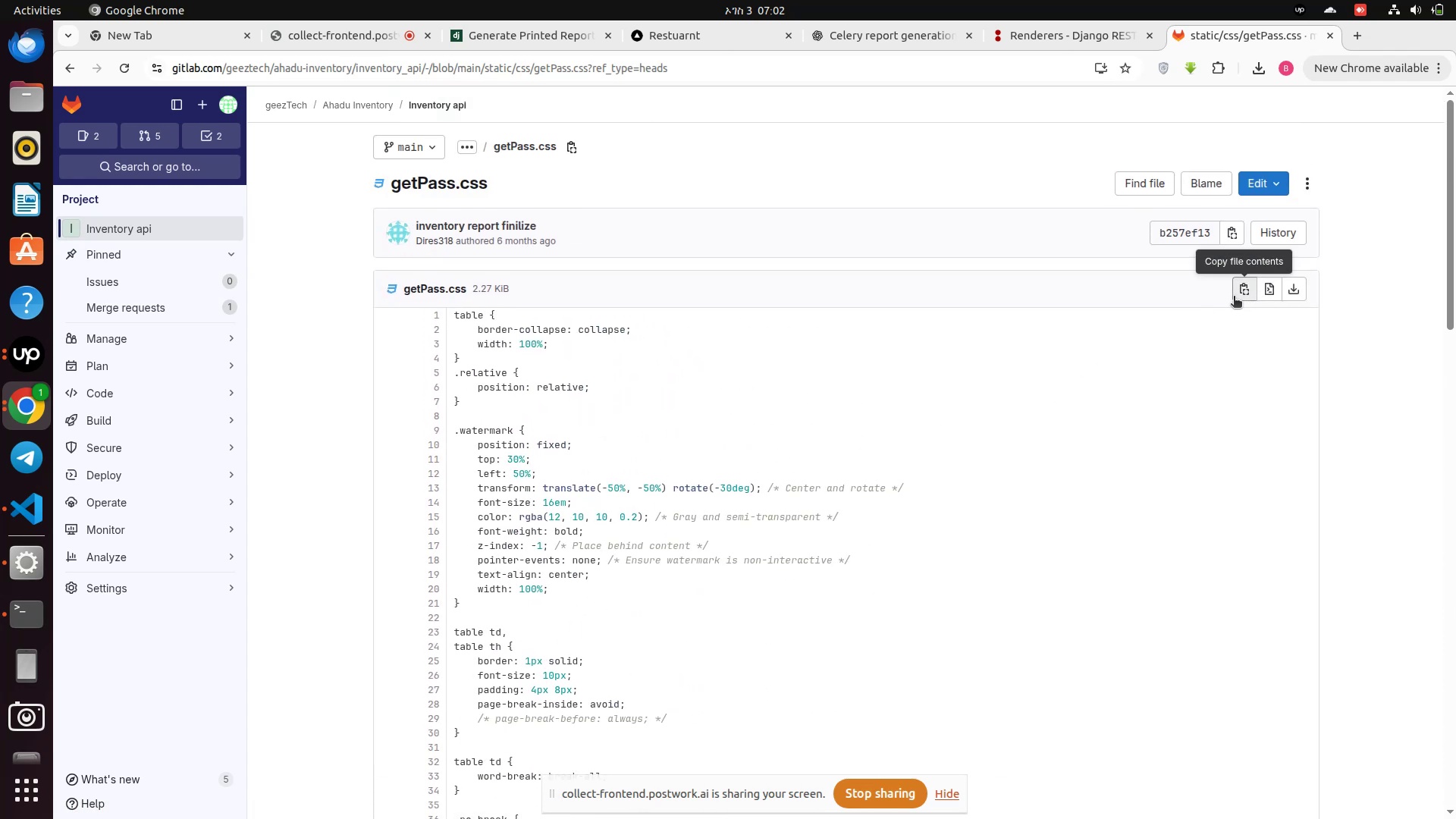 
left_click([1236, 295])
 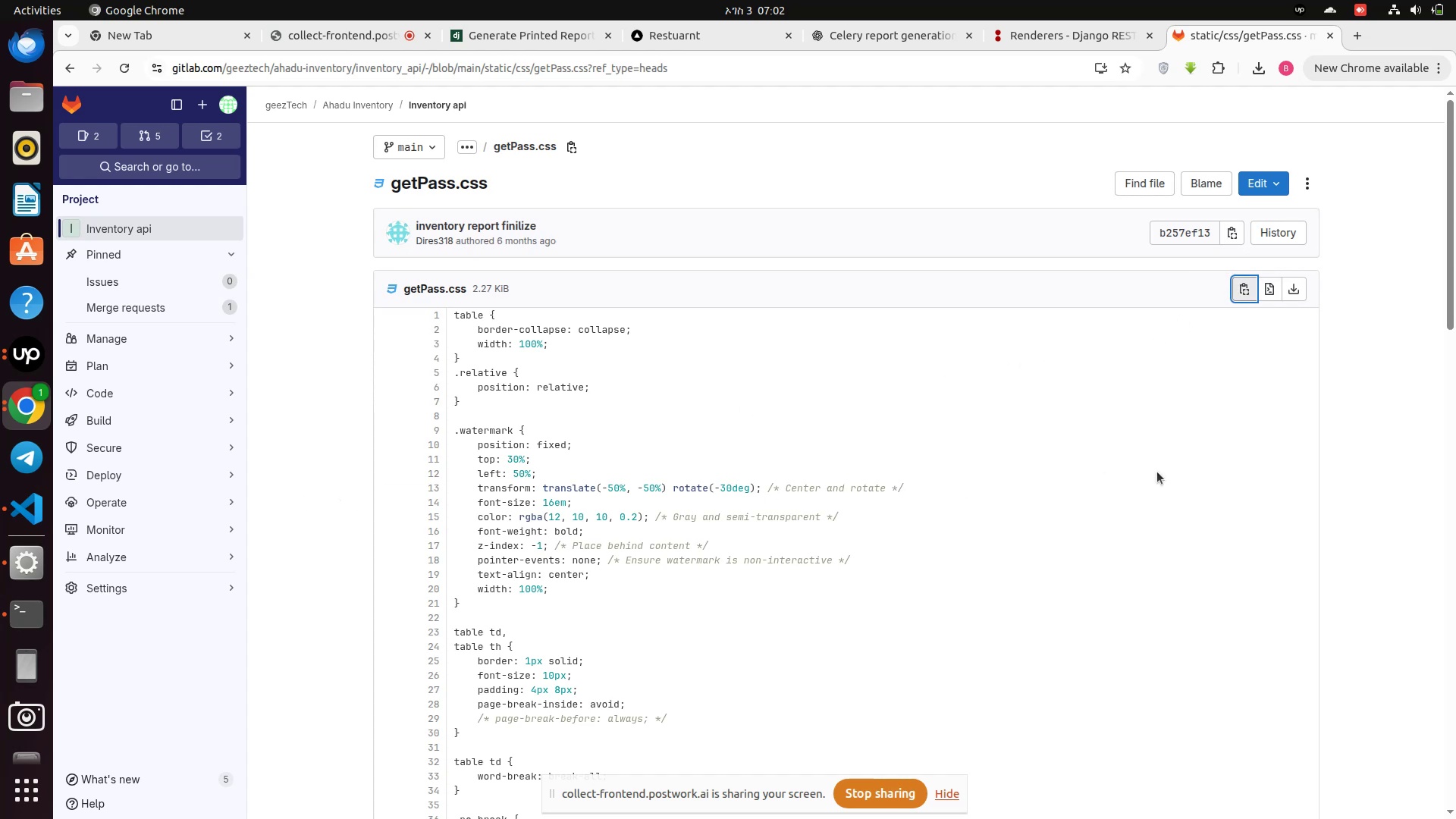 
mouse_move([1252, 285])
 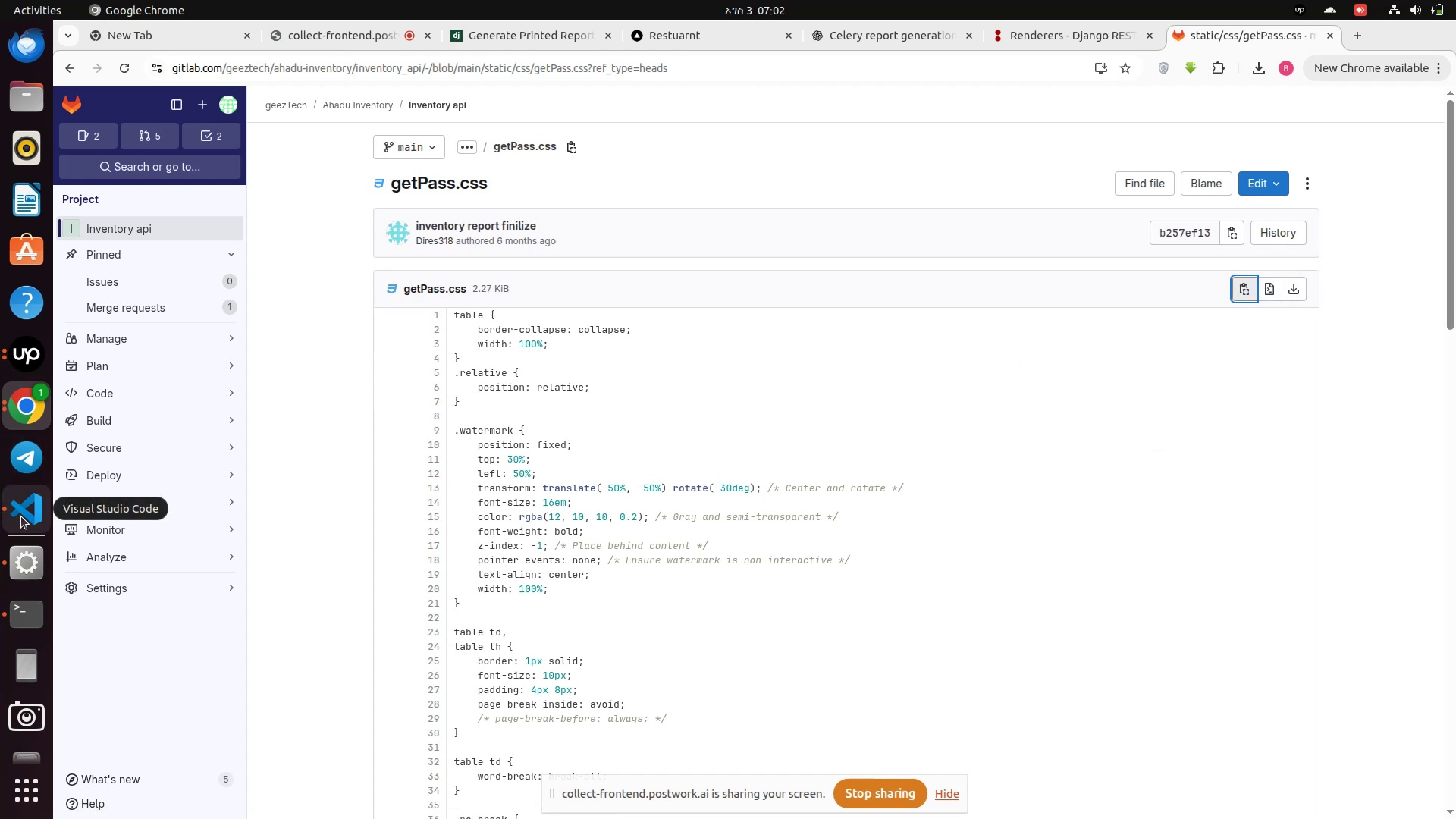 
left_click([21, 516])
 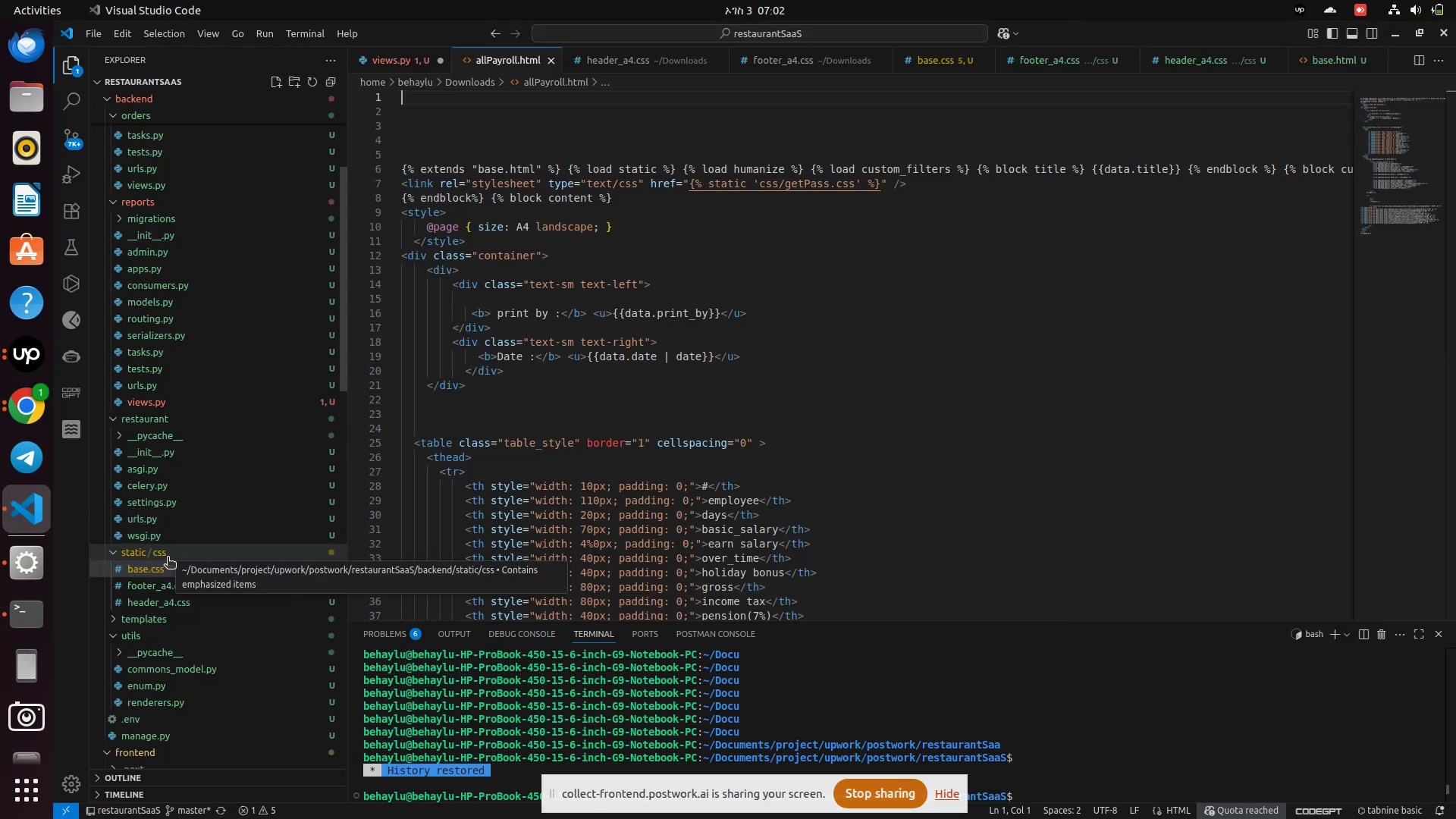 
right_click([165, 554])
 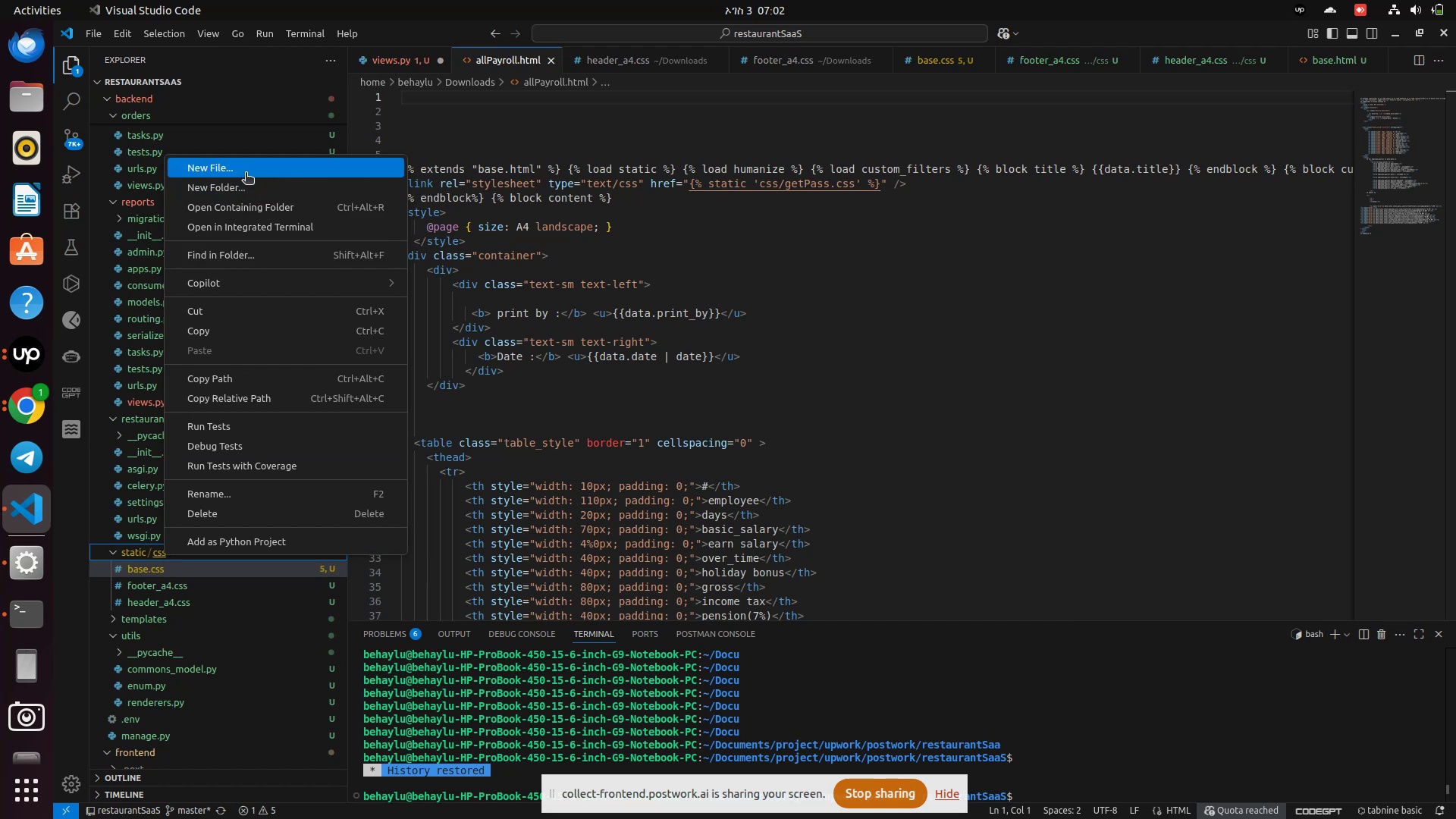 
left_click([246, 174])
 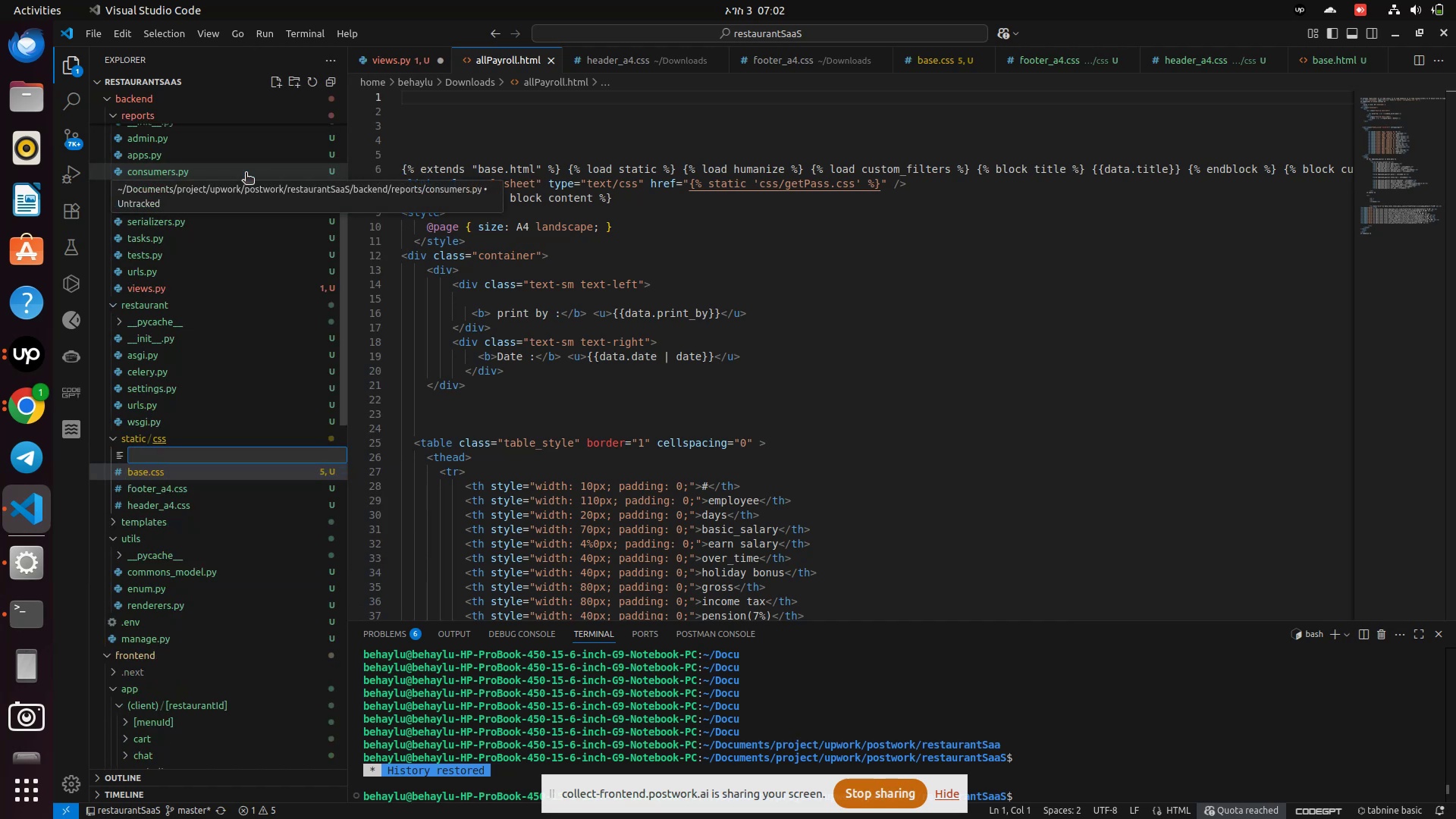 
type(main.cess)
 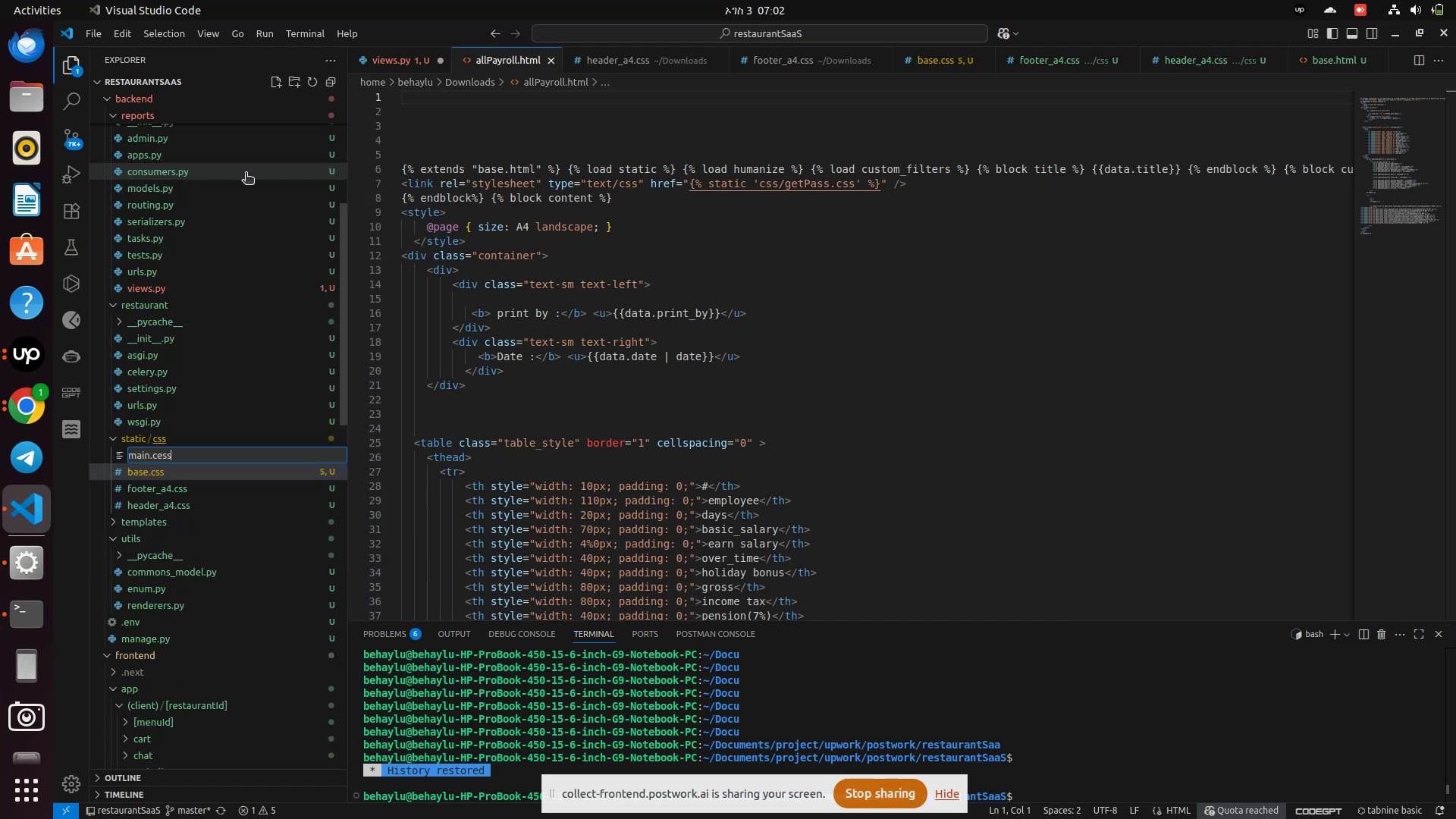 
key(Enter)
 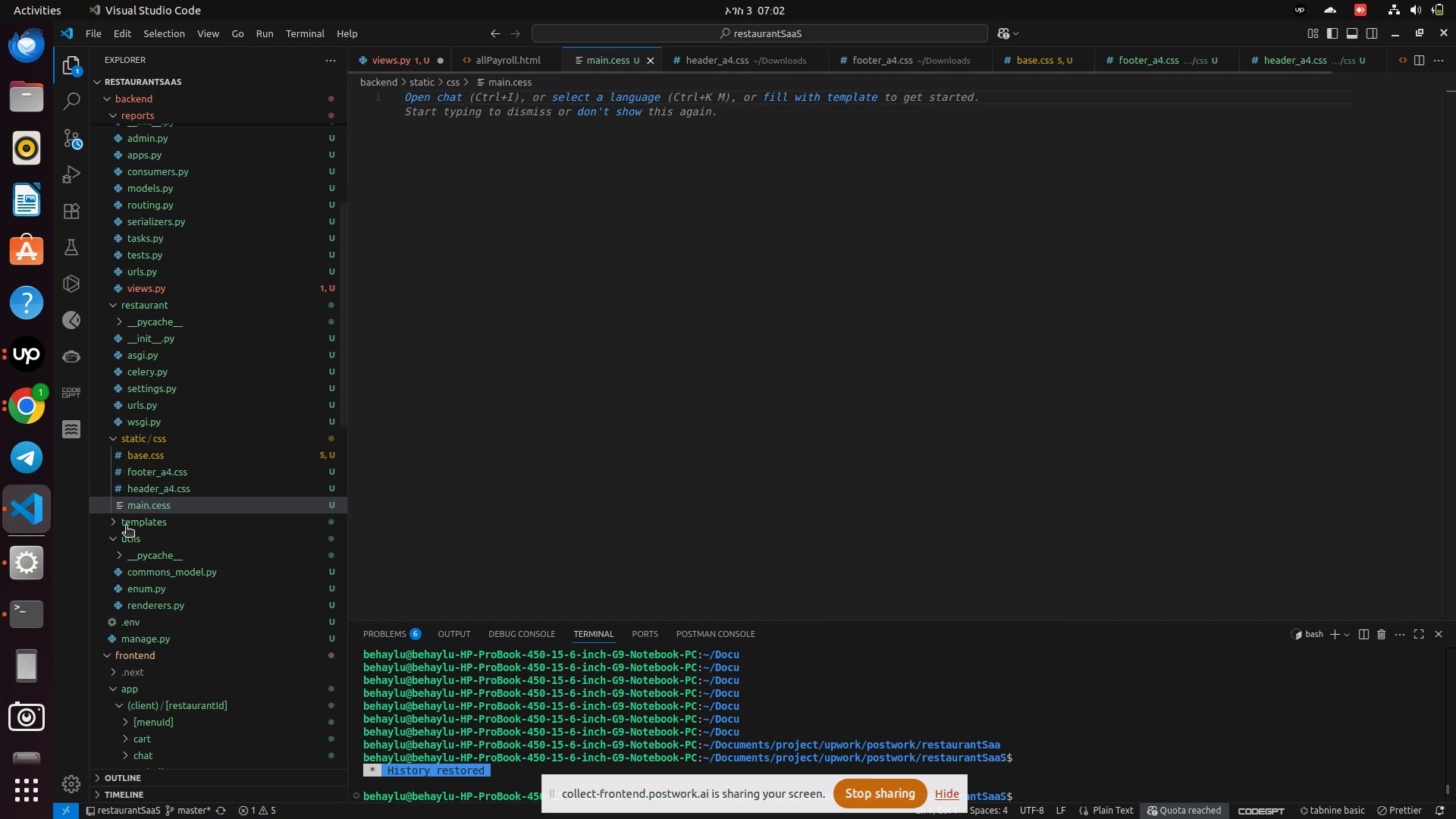 
mouse_move([165, 488])
 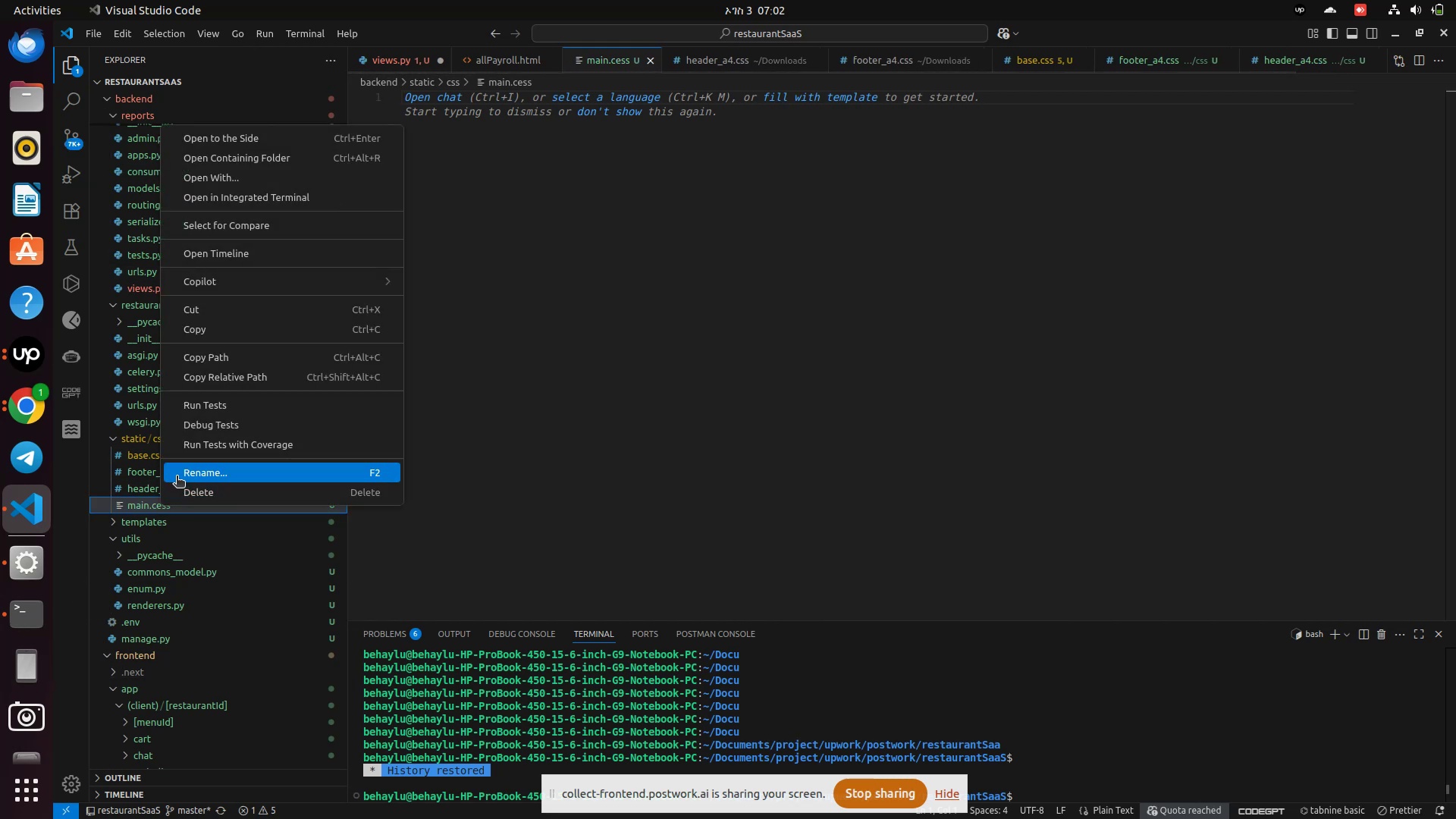 
left_click([177, 477])
 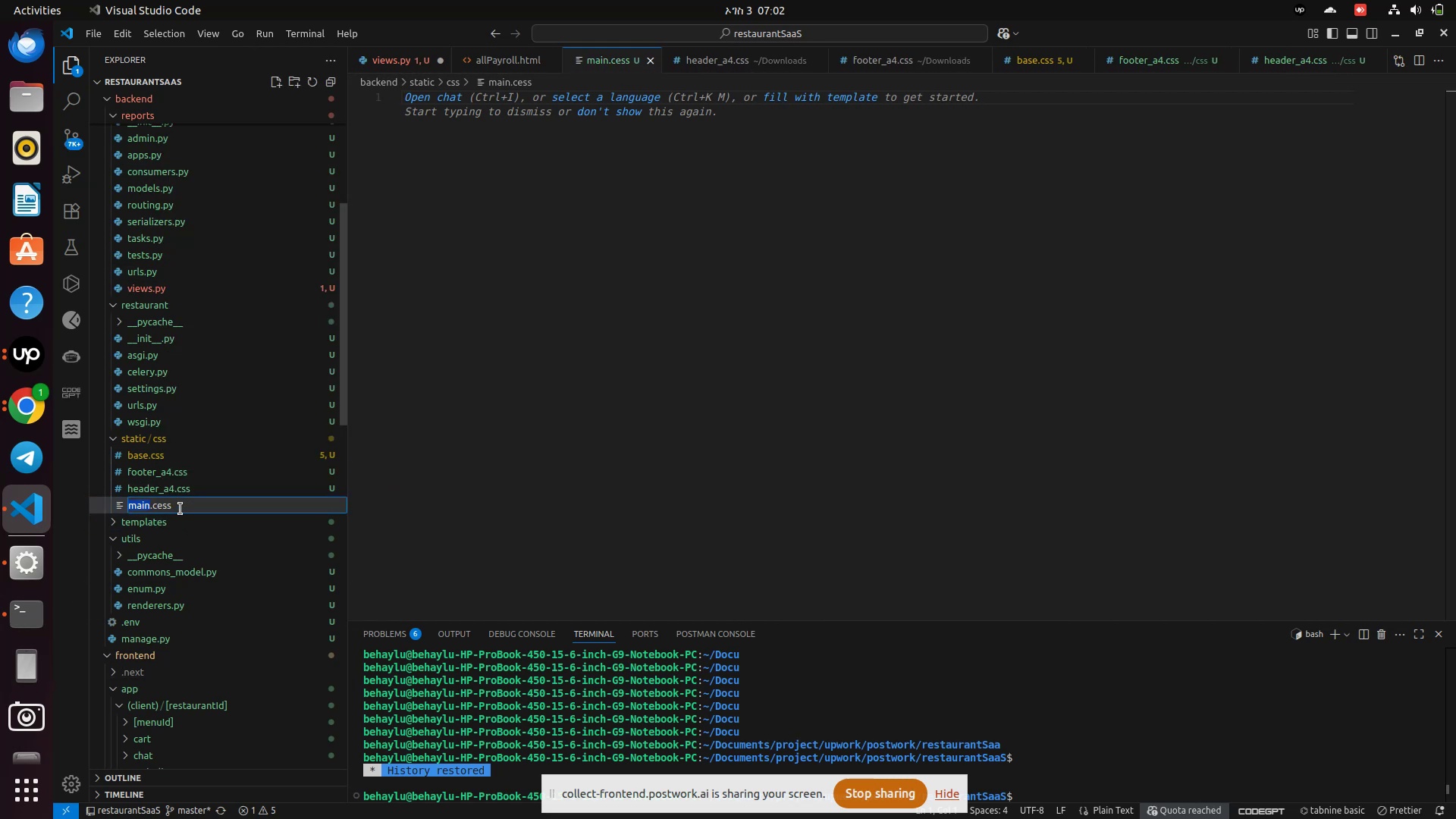 
left_click([180, 509])
 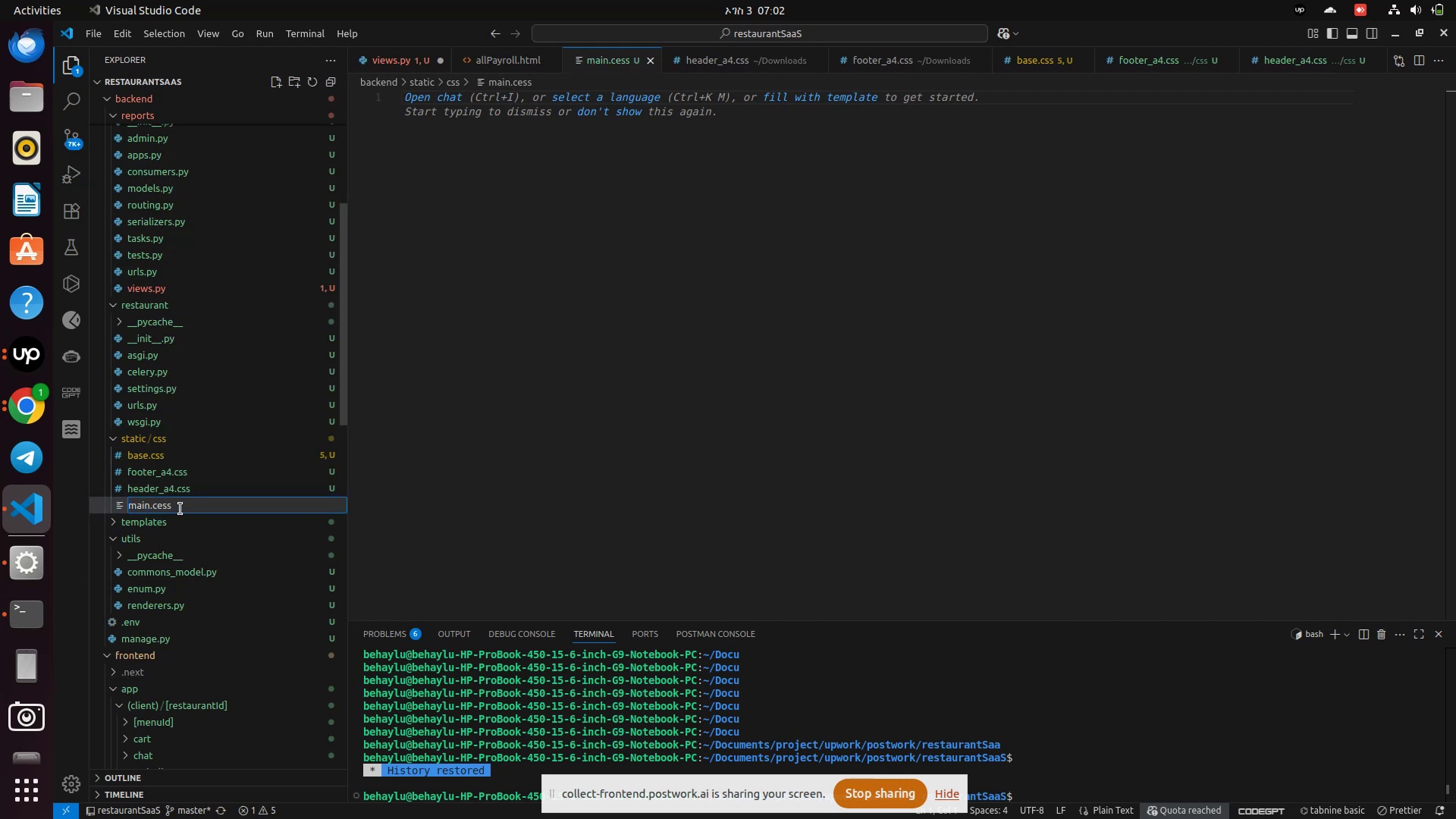 
key(ArrowLeft)
 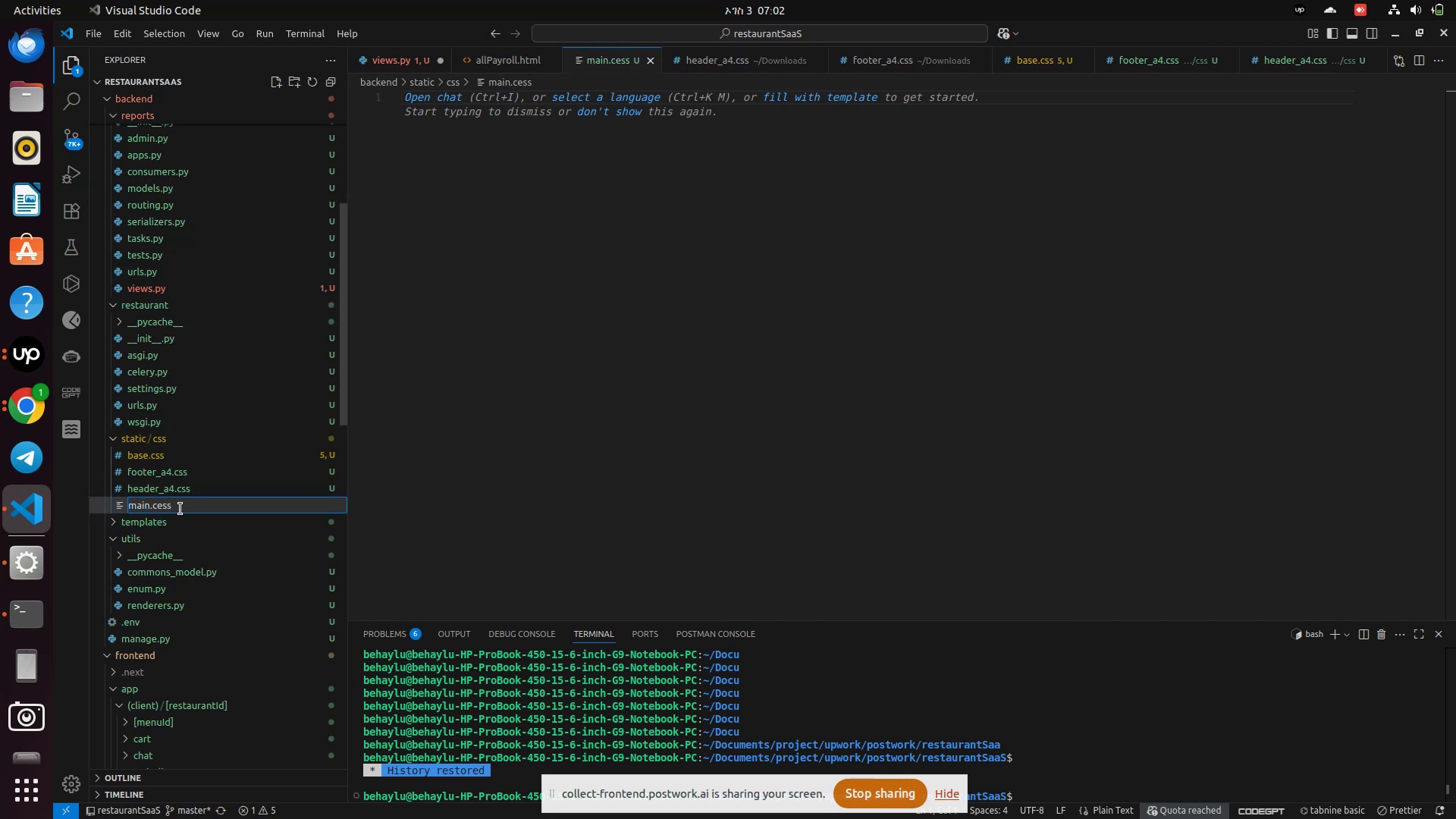 
key(ArrowLeft)
 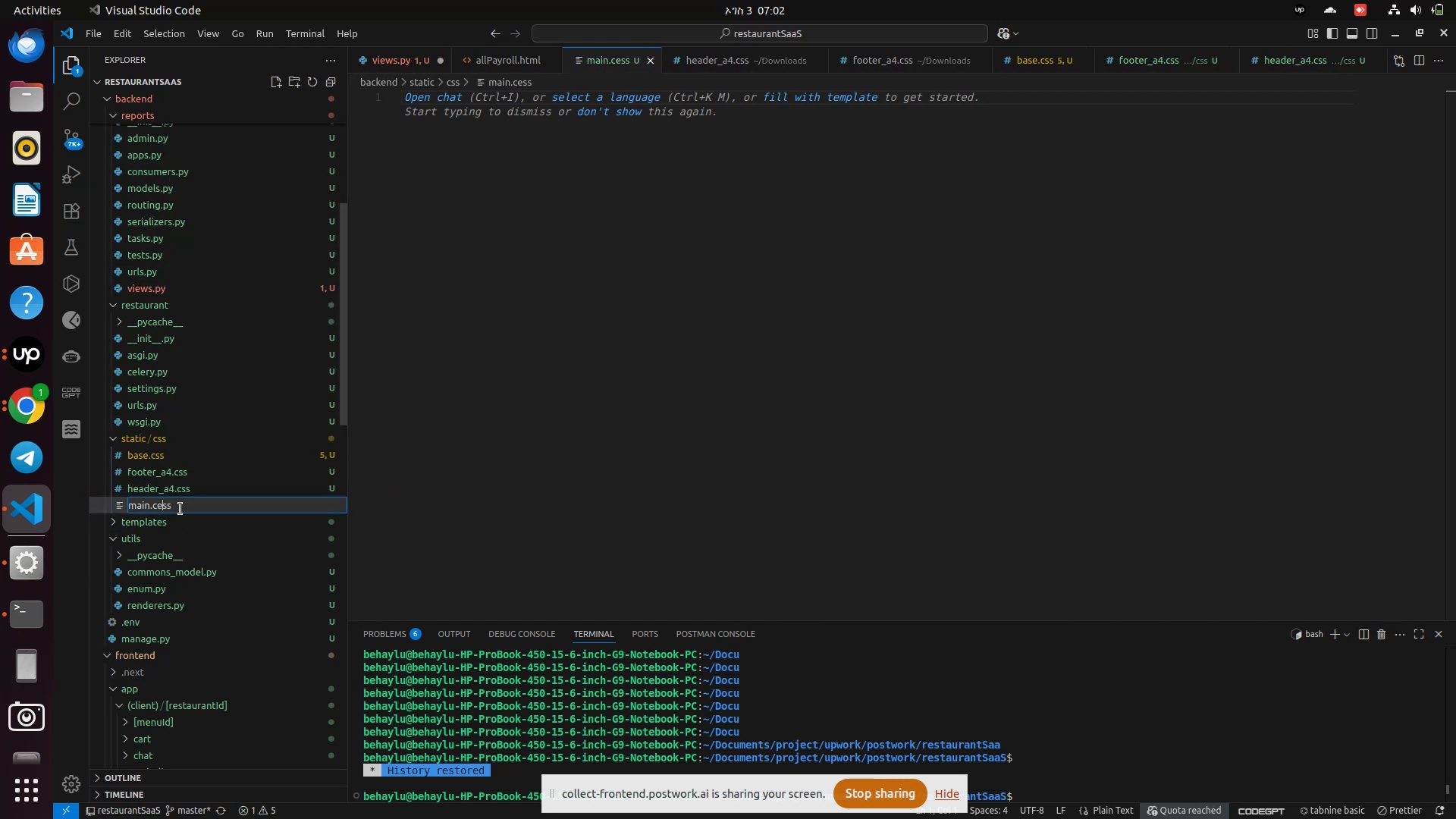 
key(Backspace)
 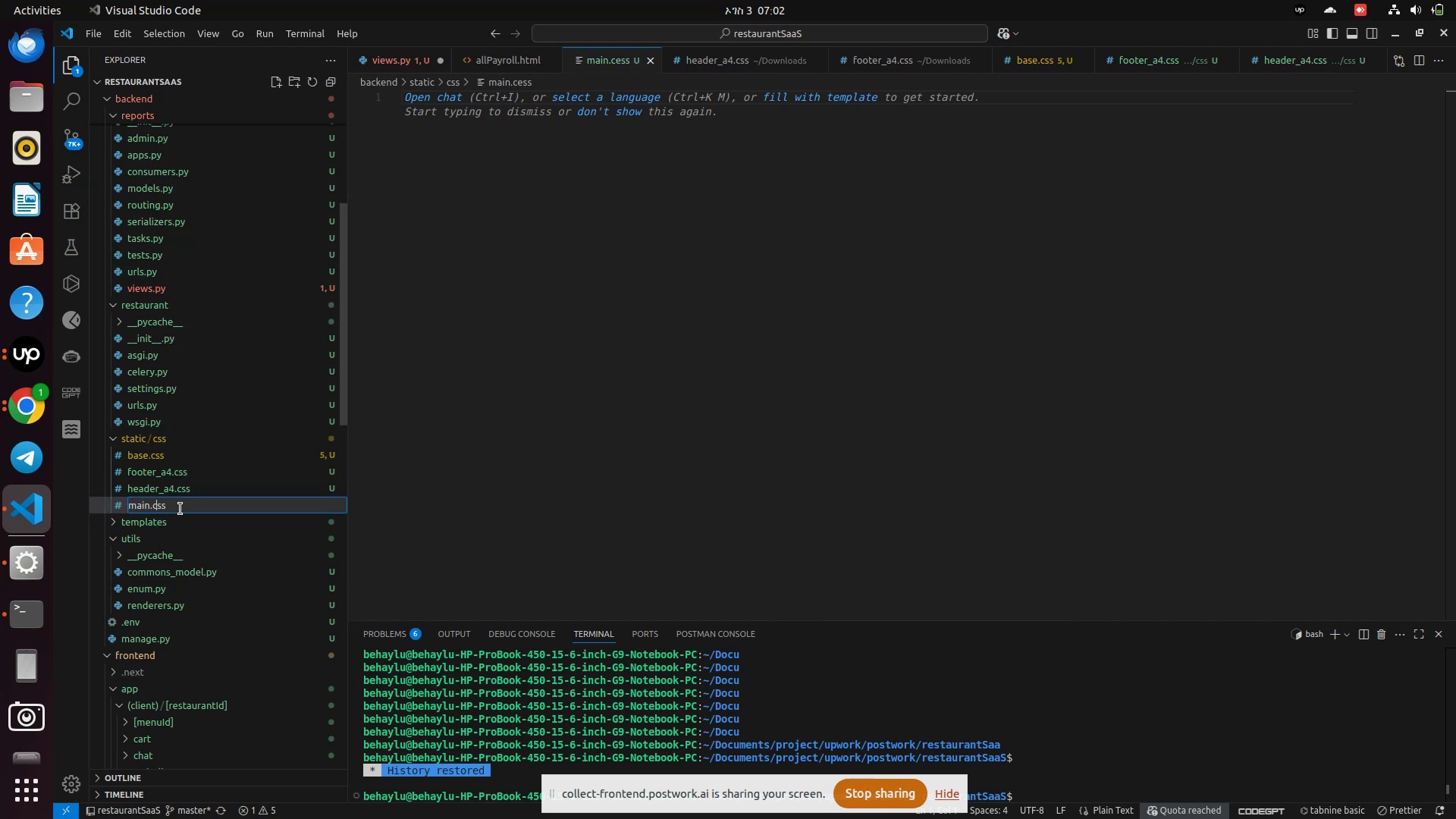 
key(Enter)
 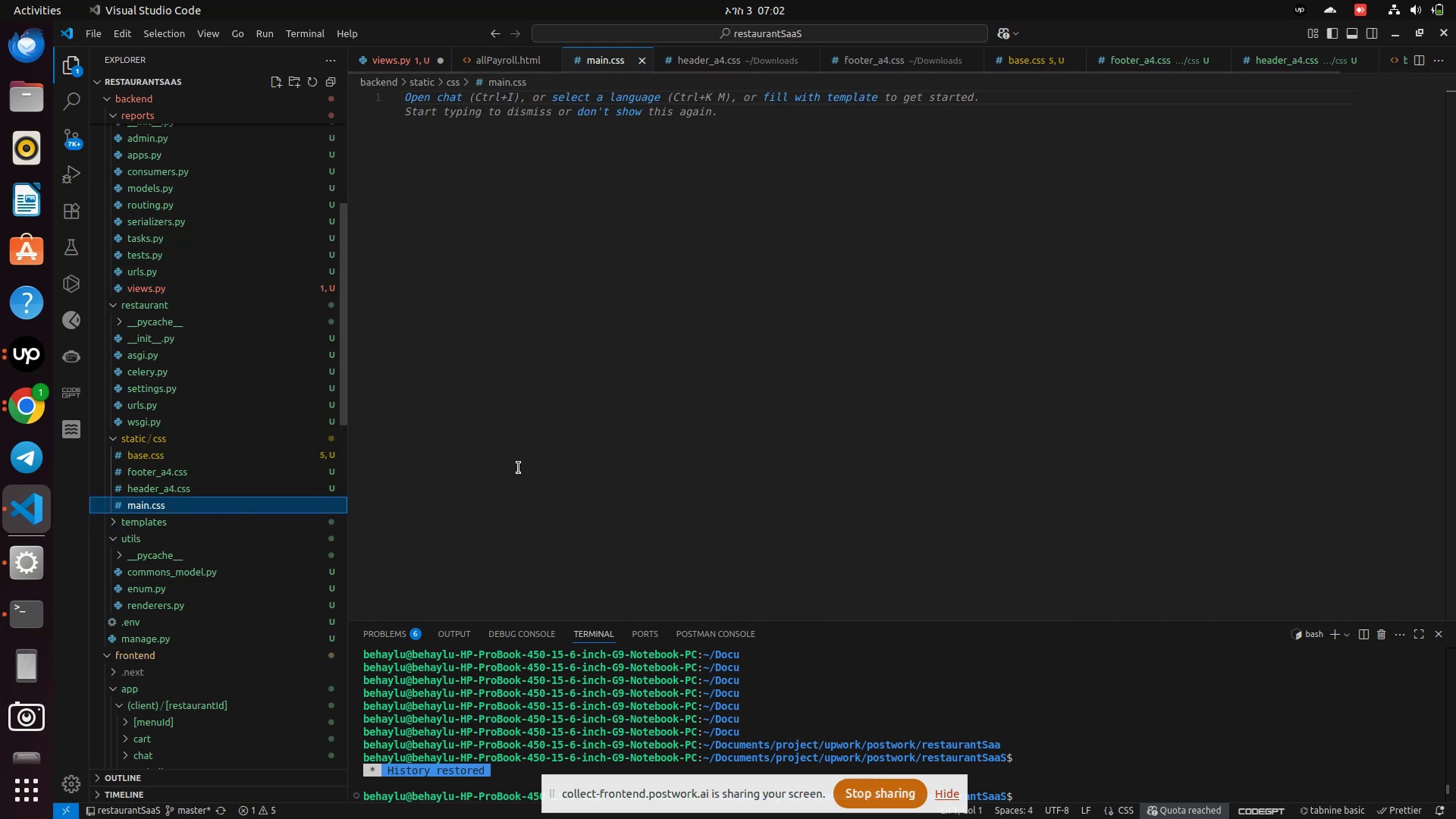 
left_click([535, 467])
 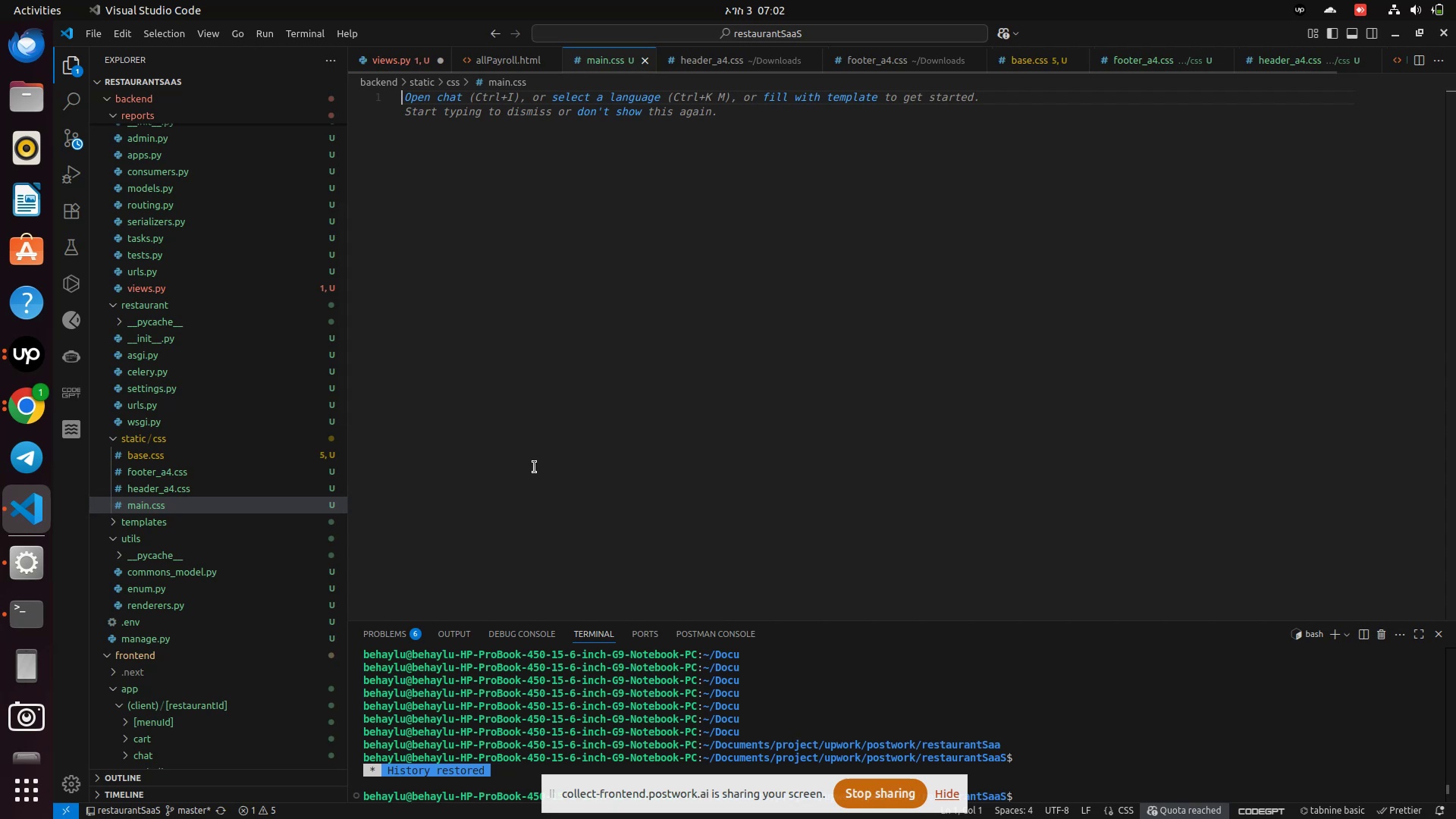 
key(Control+V)
 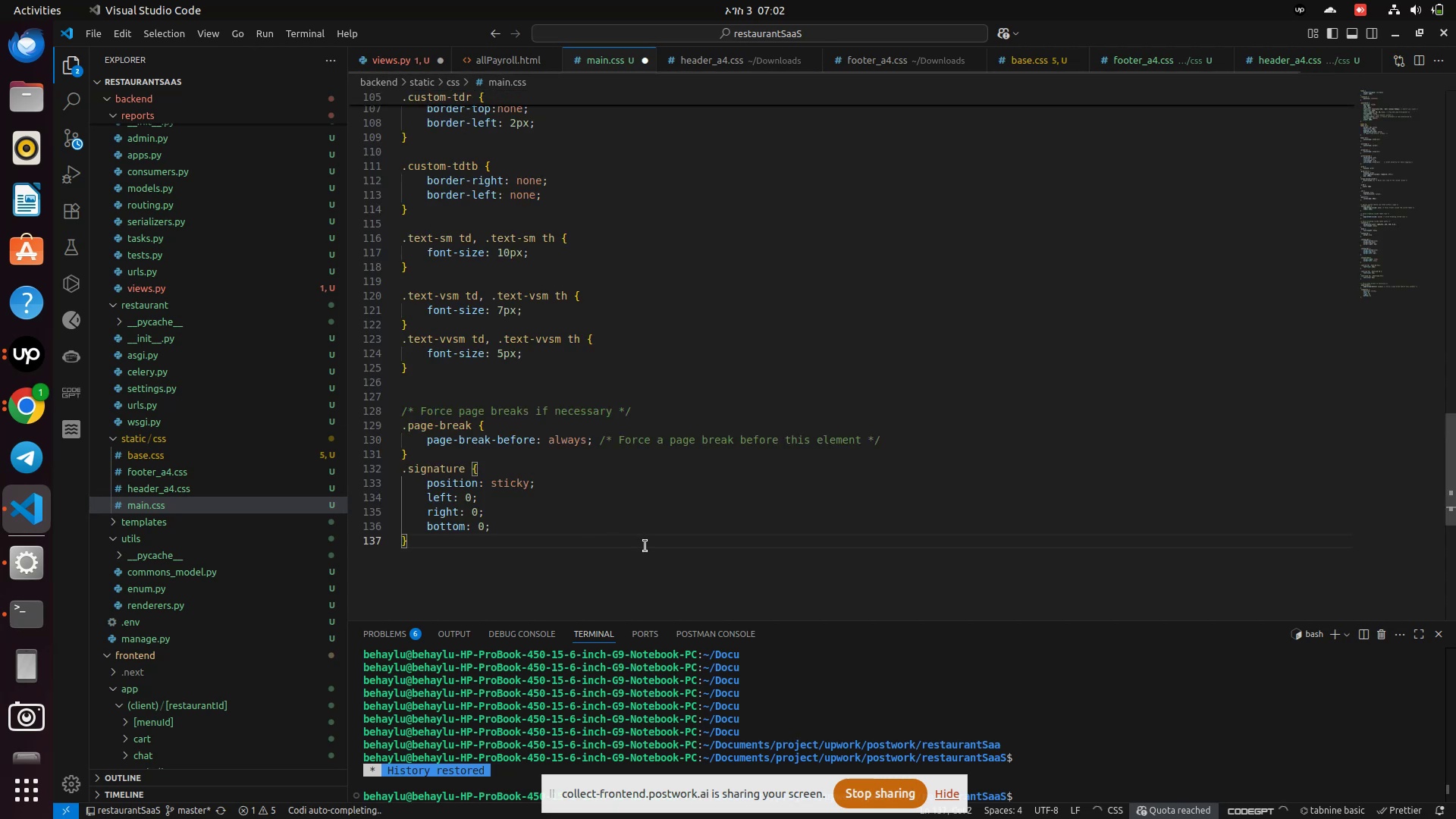 
scroll: coordinate [673, 518], scroll_direction: up, amount: 59.0
 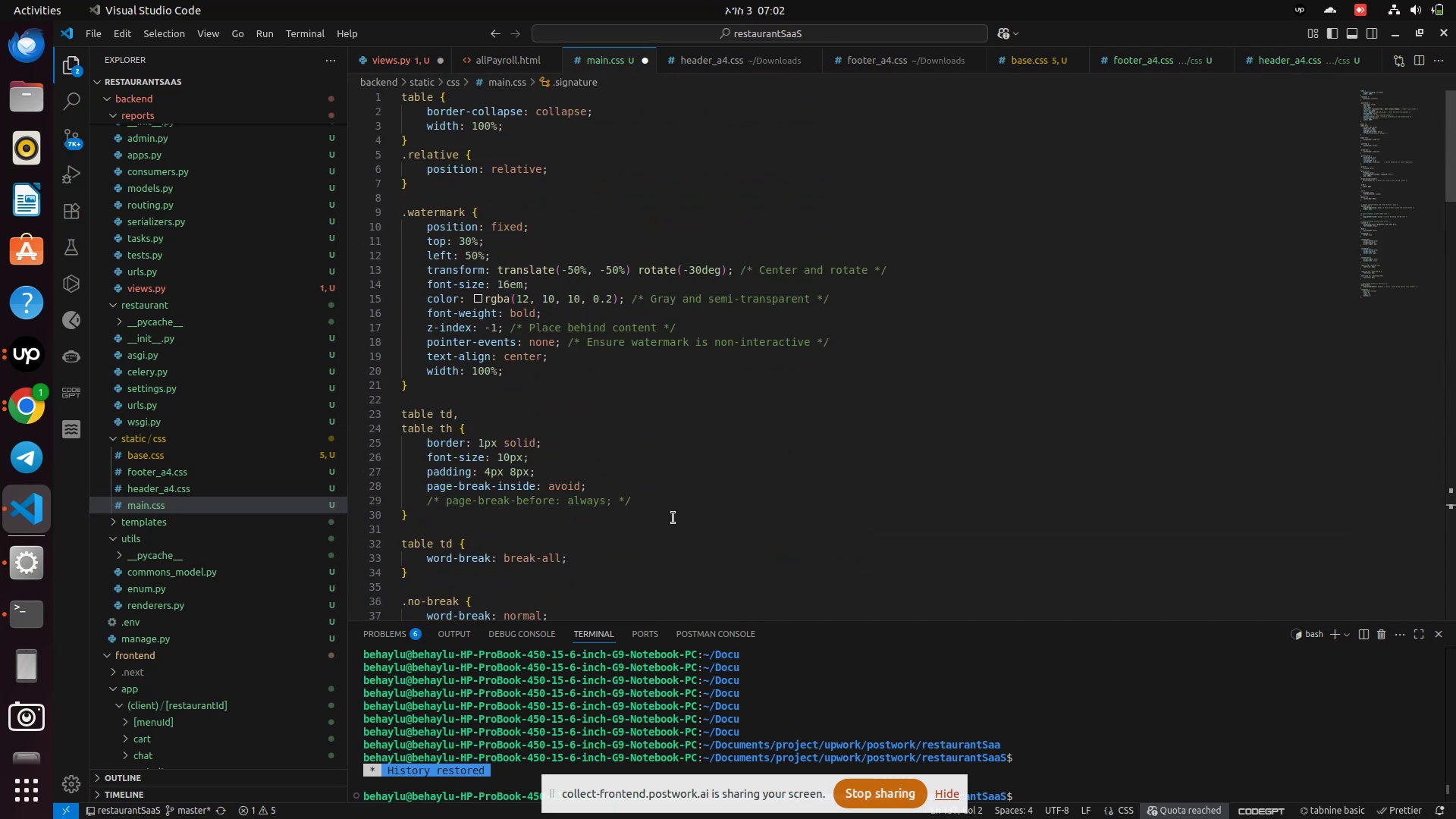 
key(Control+S)
 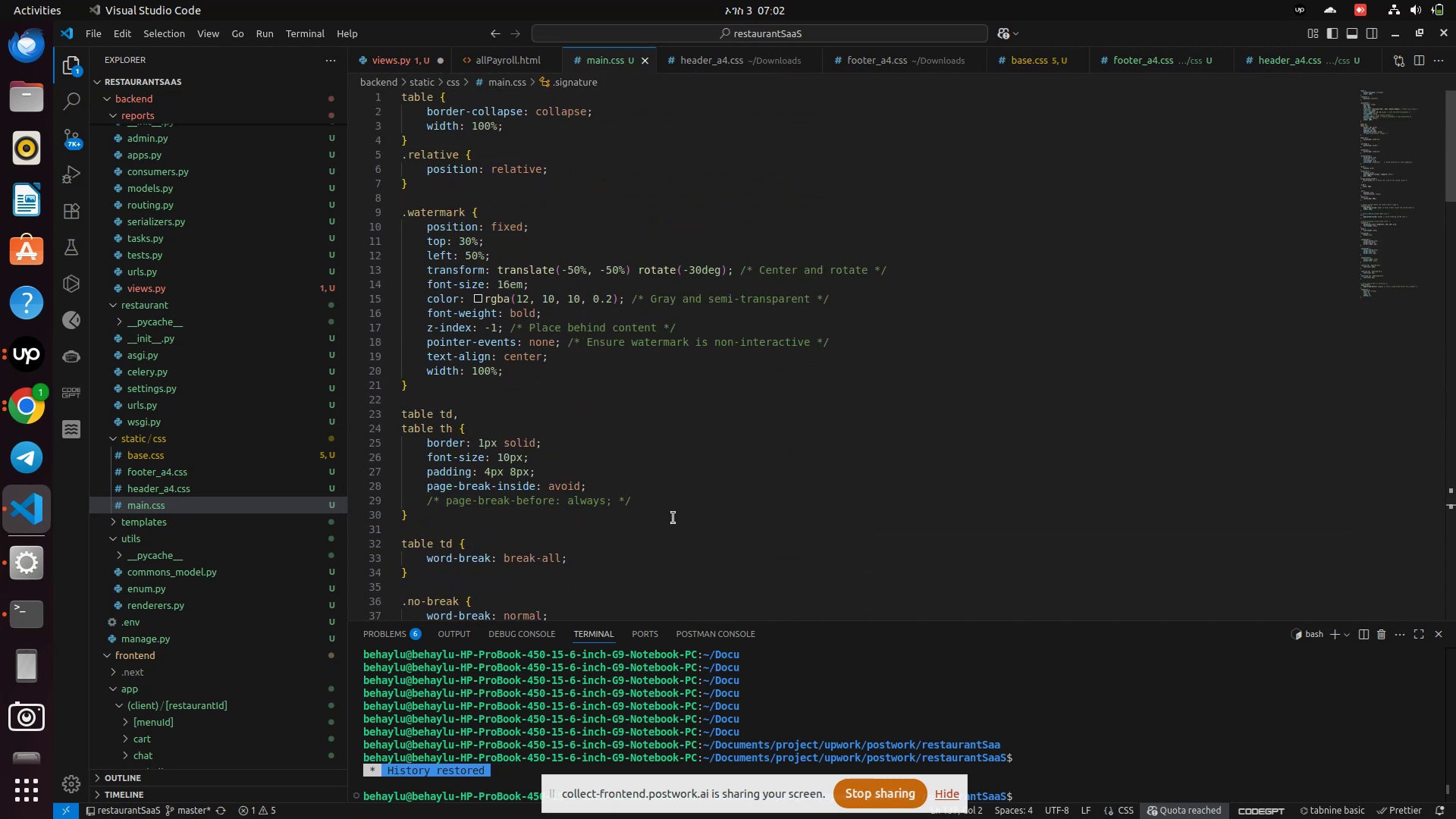 
wait(8.55)
 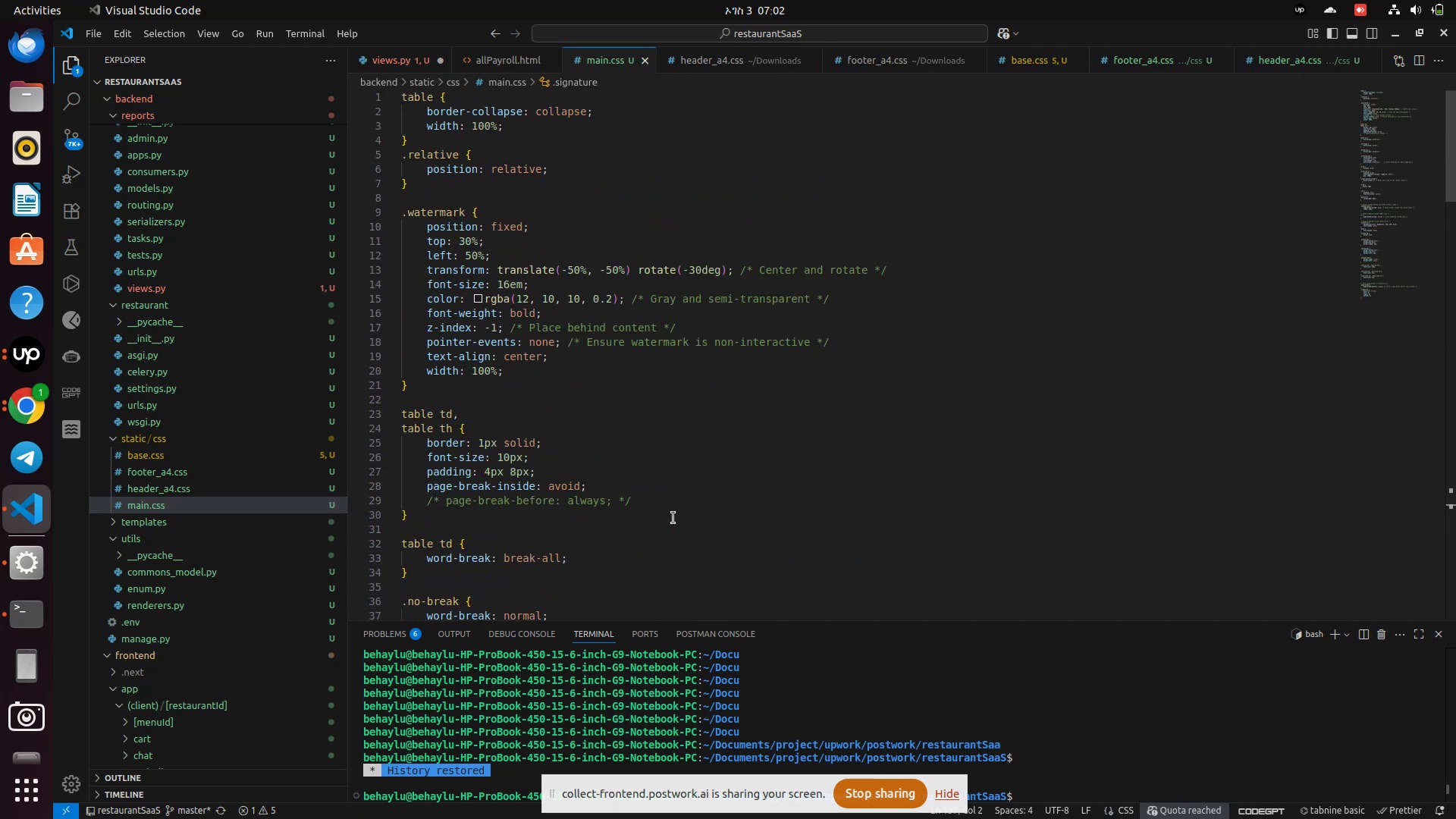 
scroll: coordinate [629, 467], scroll_direction: up, amount: 1.0
 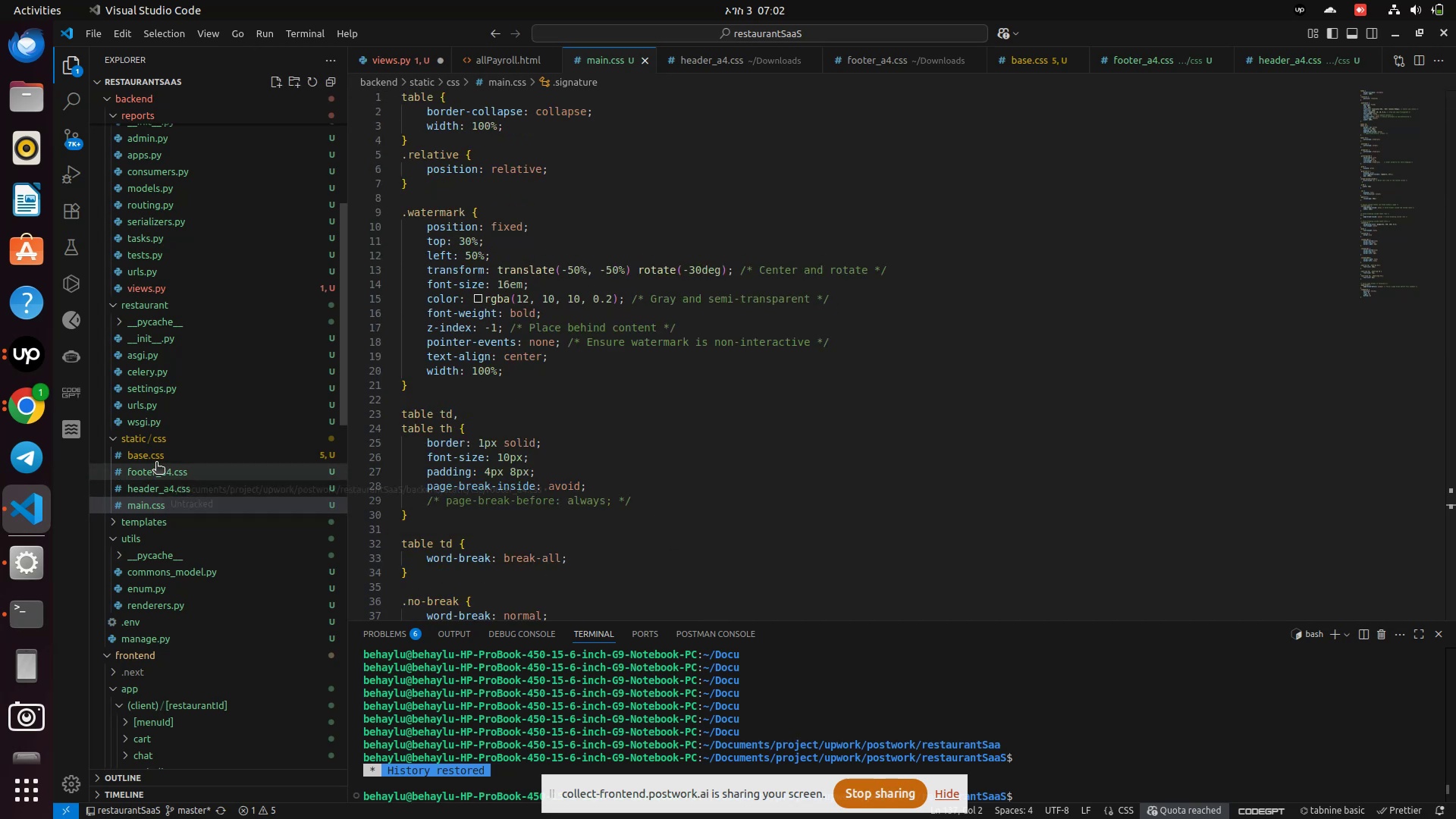 
mouse_move([141, 464])
 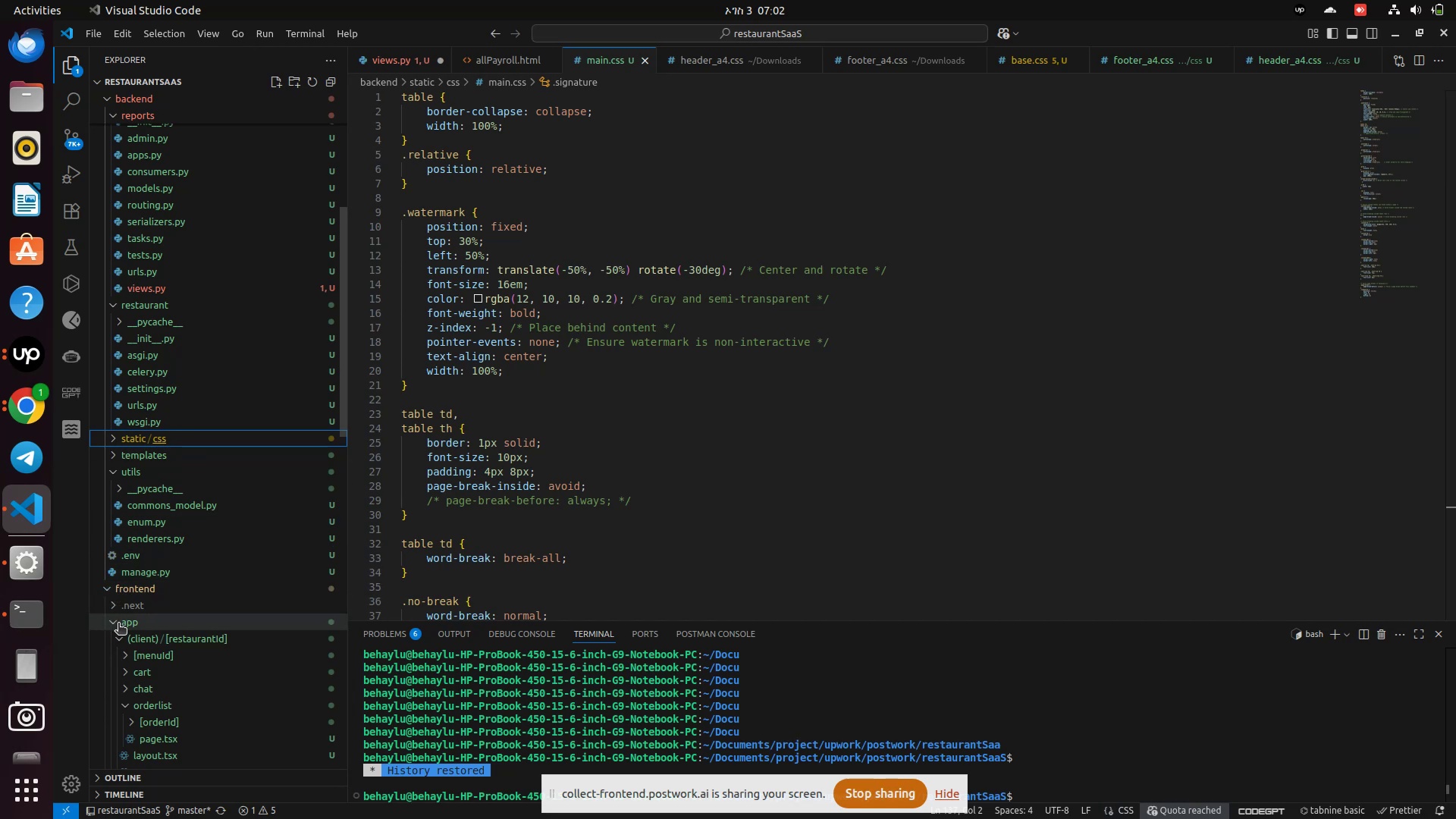 
left_click([118, 626])
 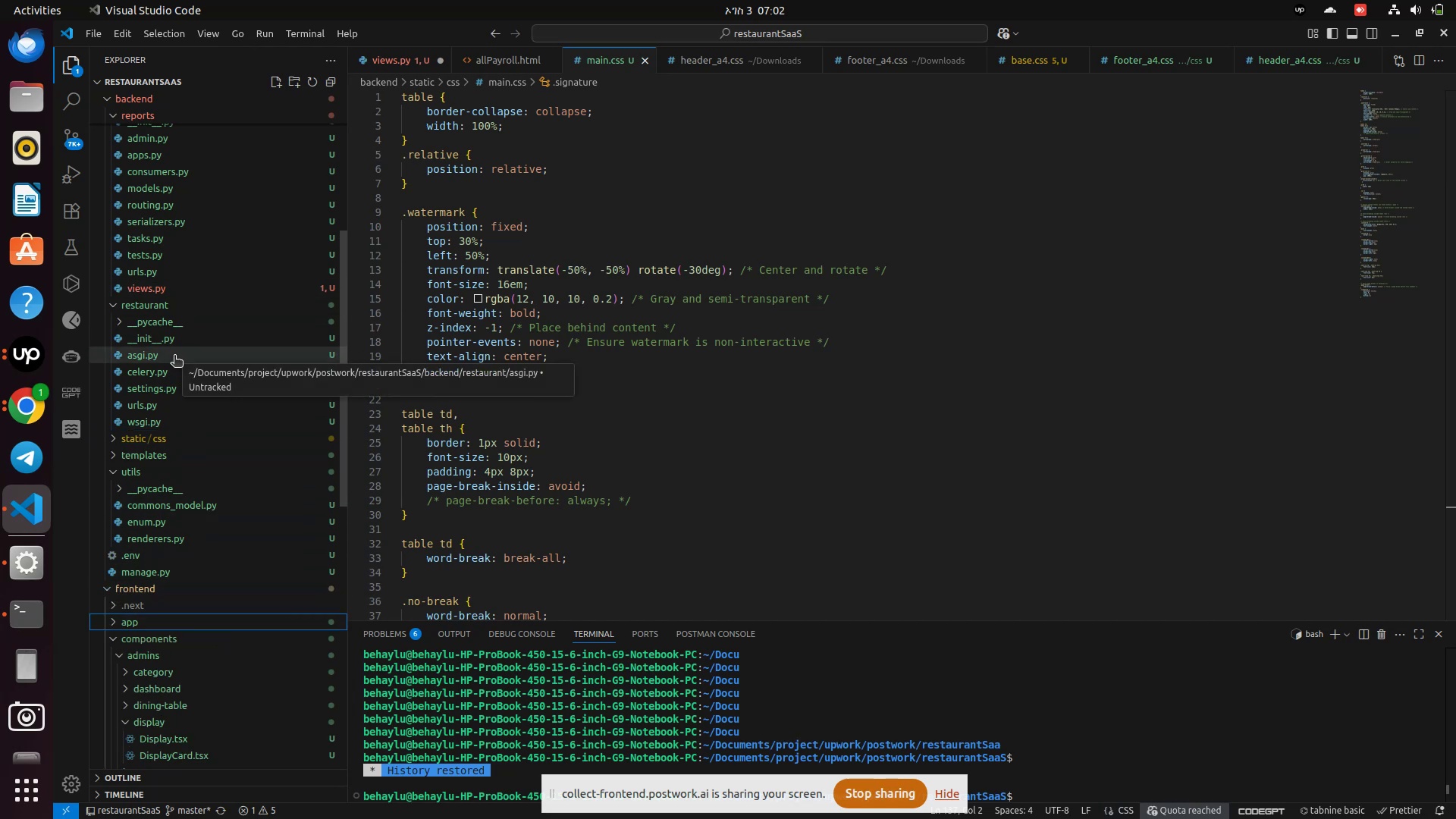 
wait(10.91)
 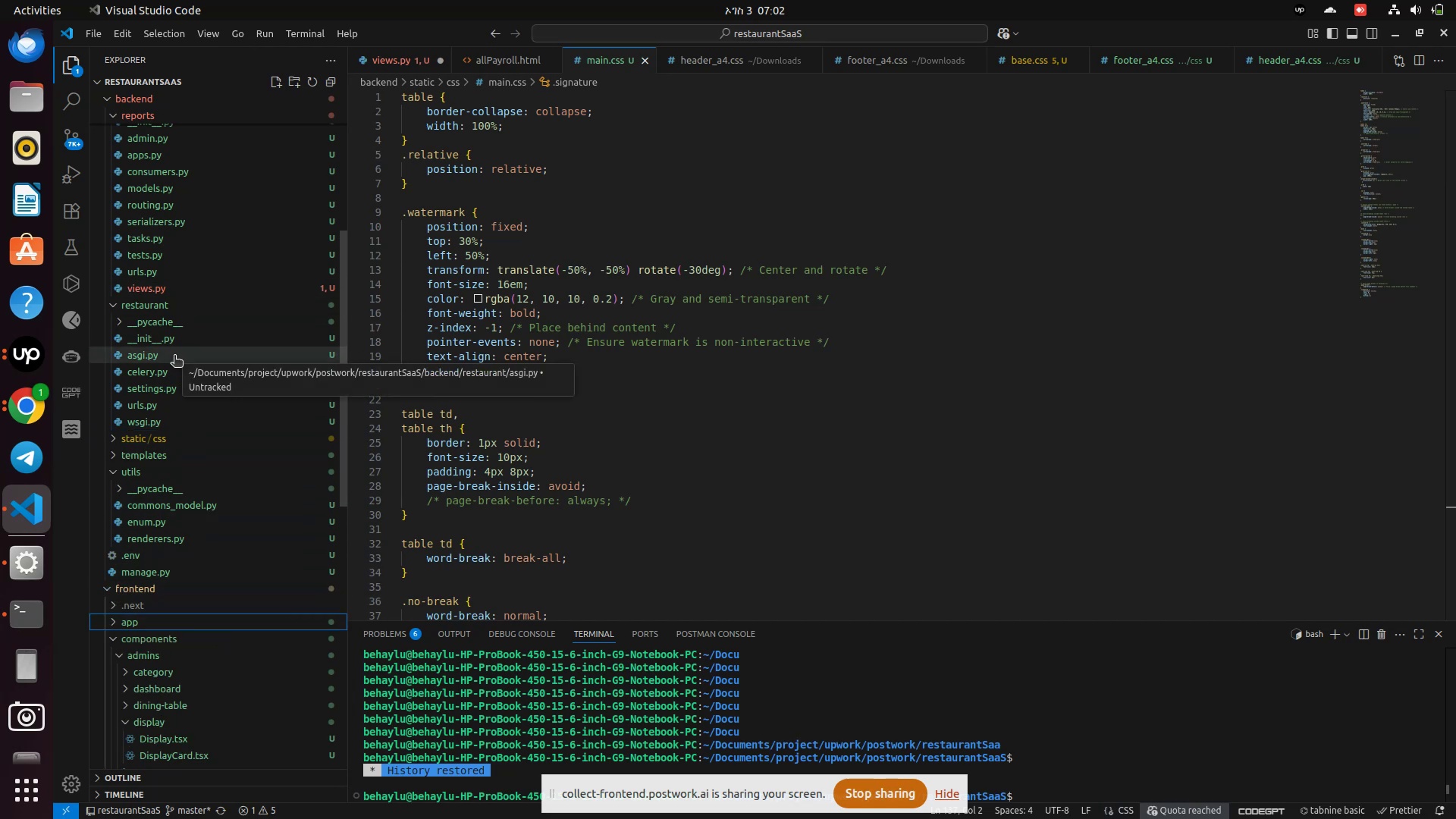 
left_click([162, 393])
 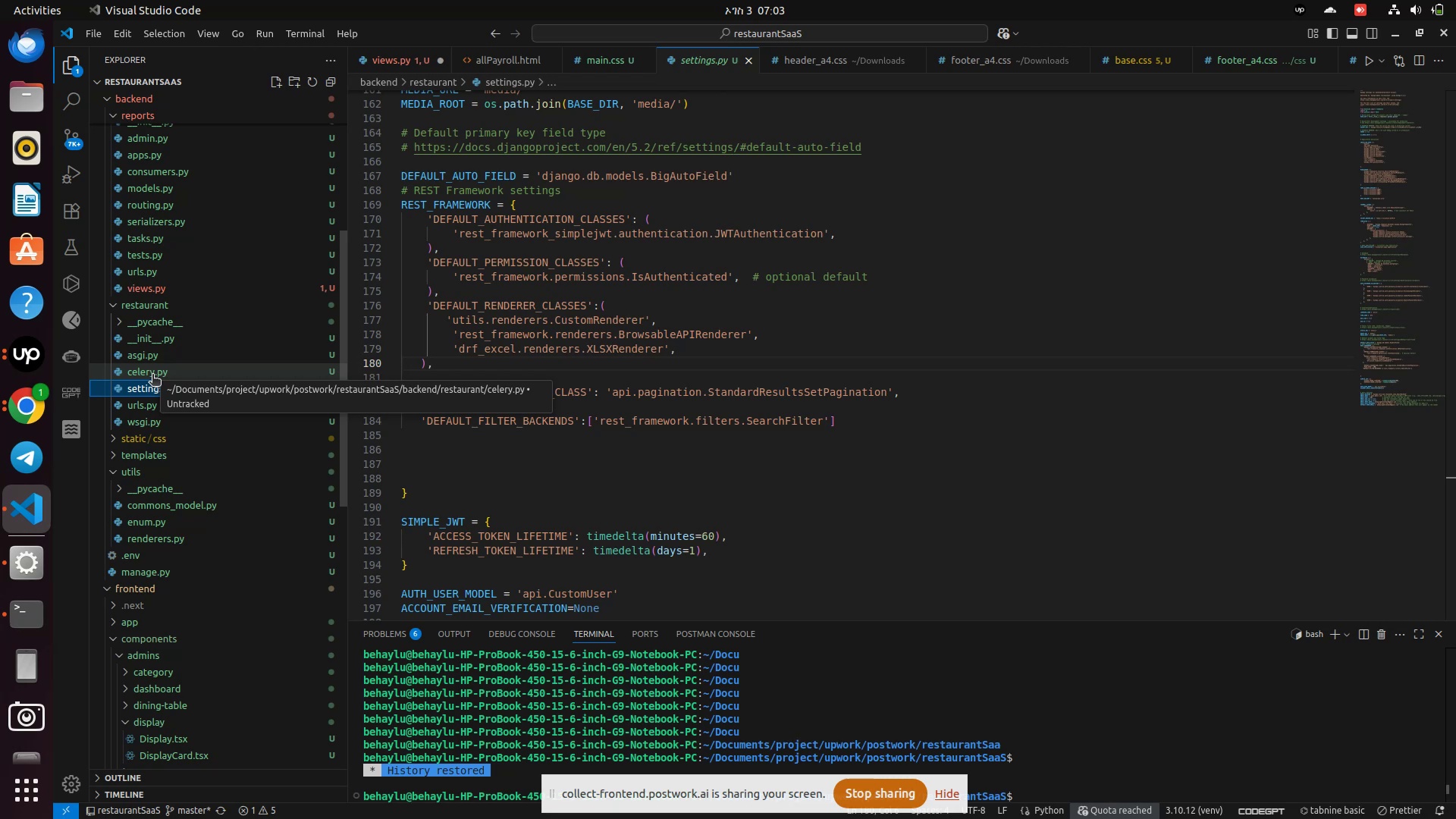 
wait(20.41)
 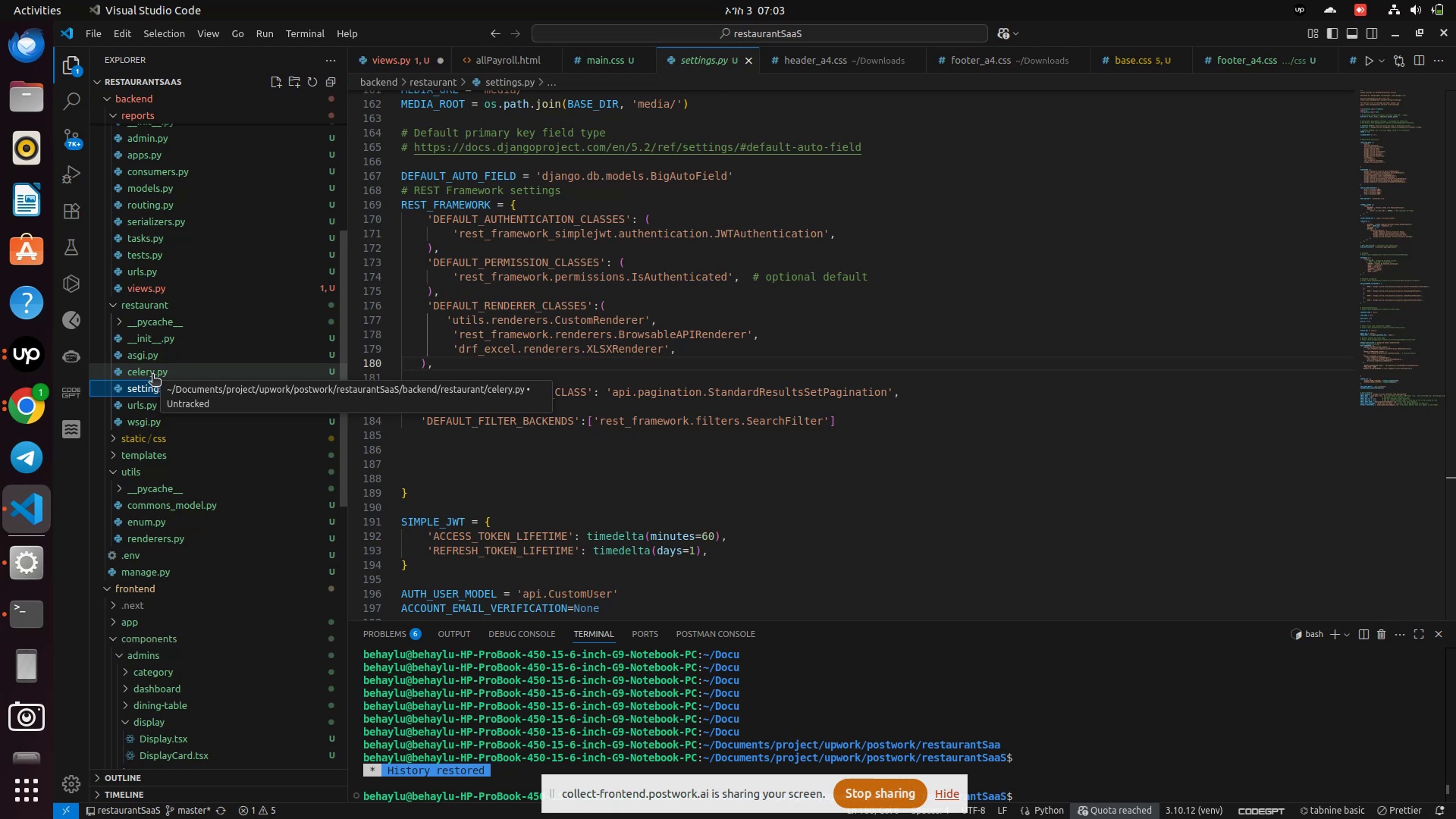 
left_click([124, 312])
 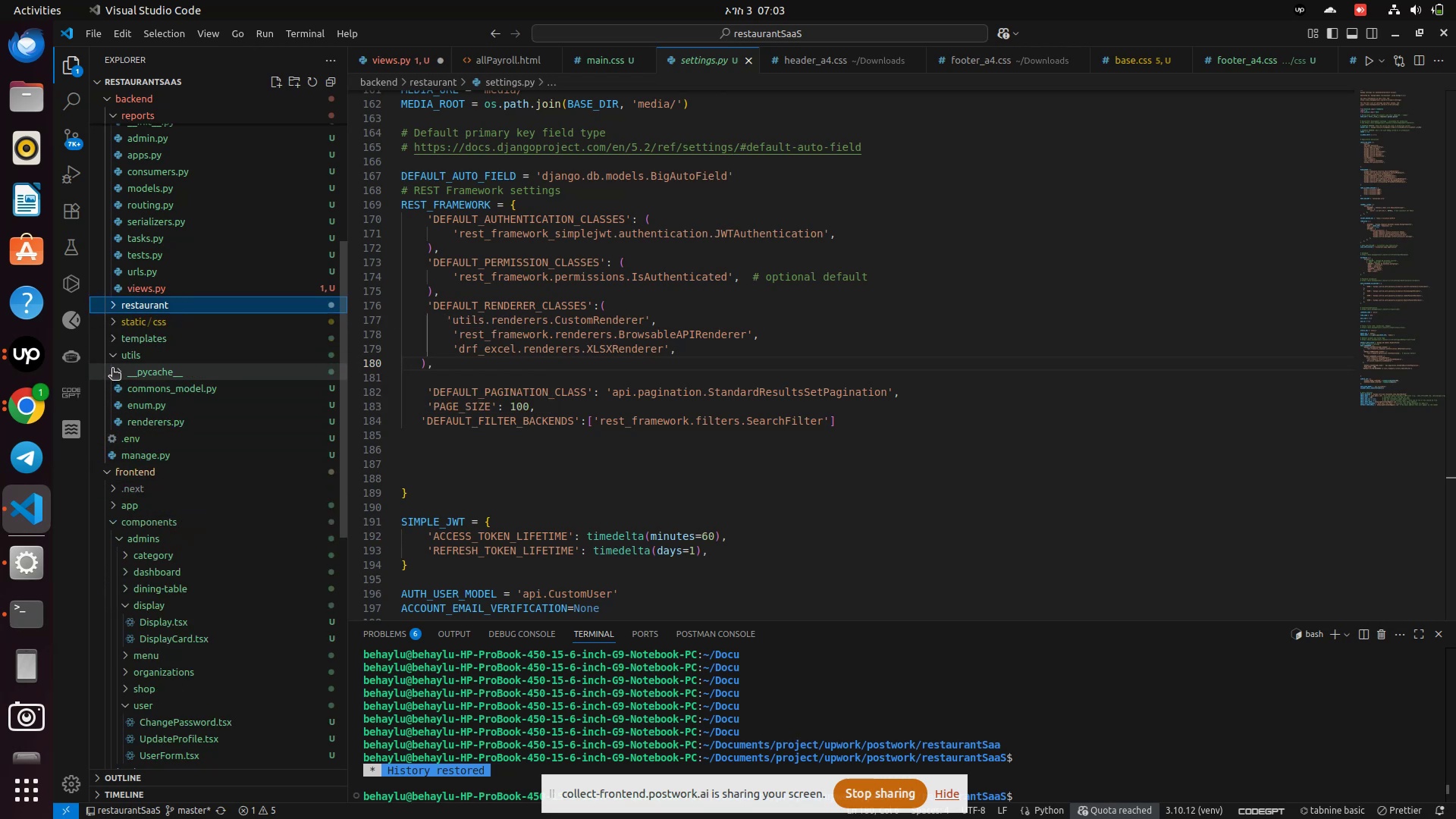 
left_click([116, 361])
 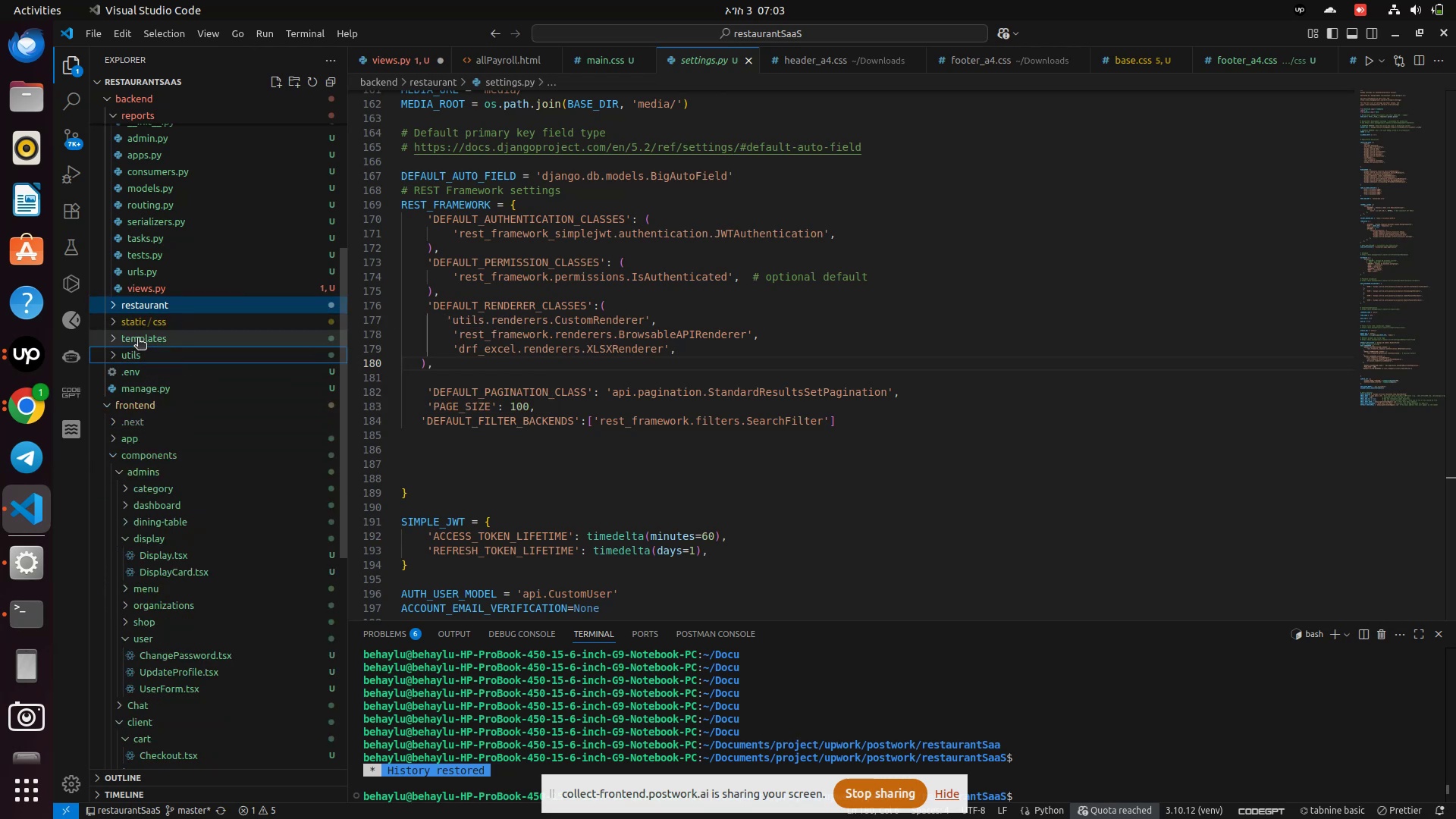 
left_click([138, 339])
 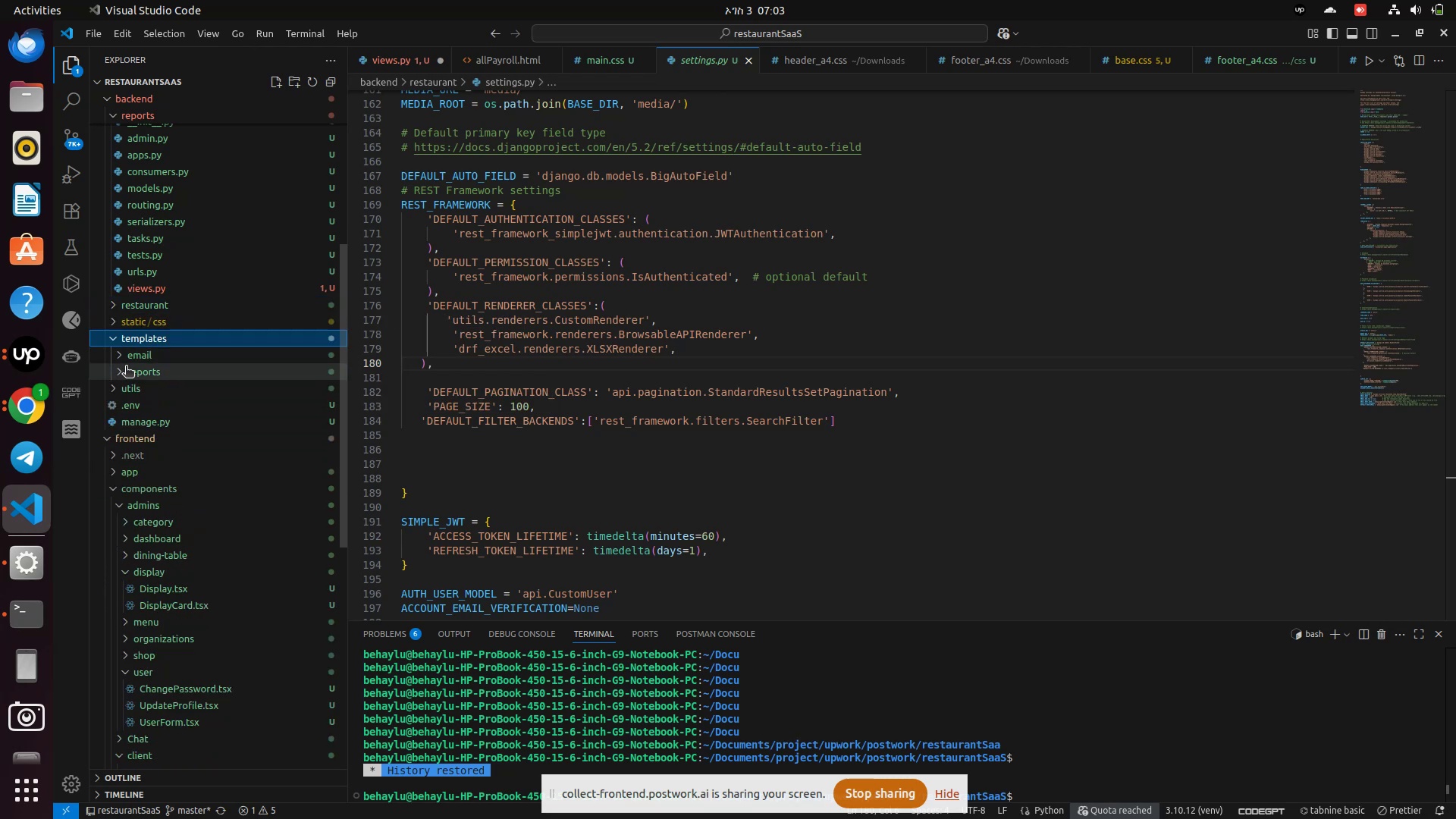 
left_click([126, 367])
 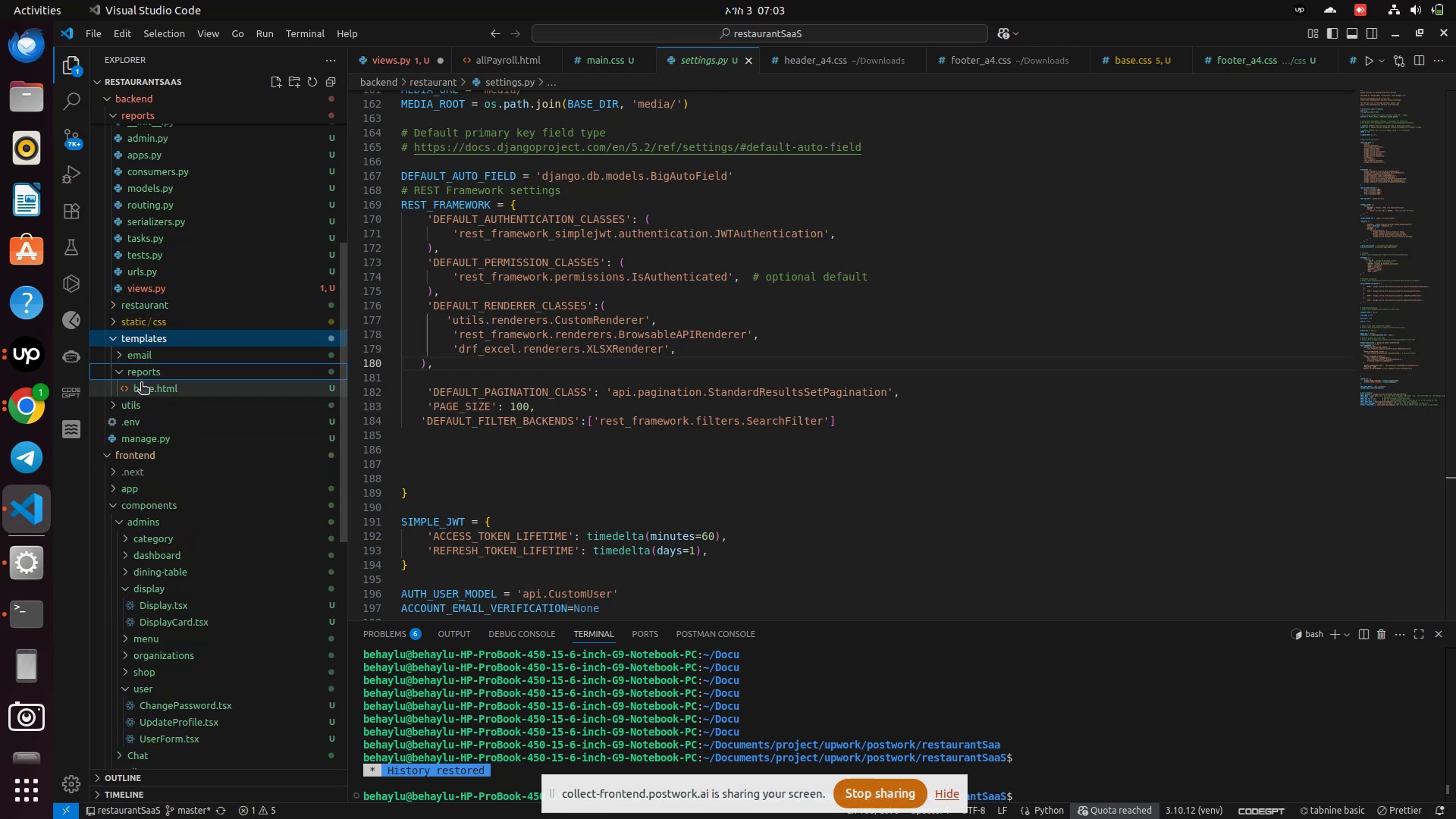 
left_click([141, 384])
 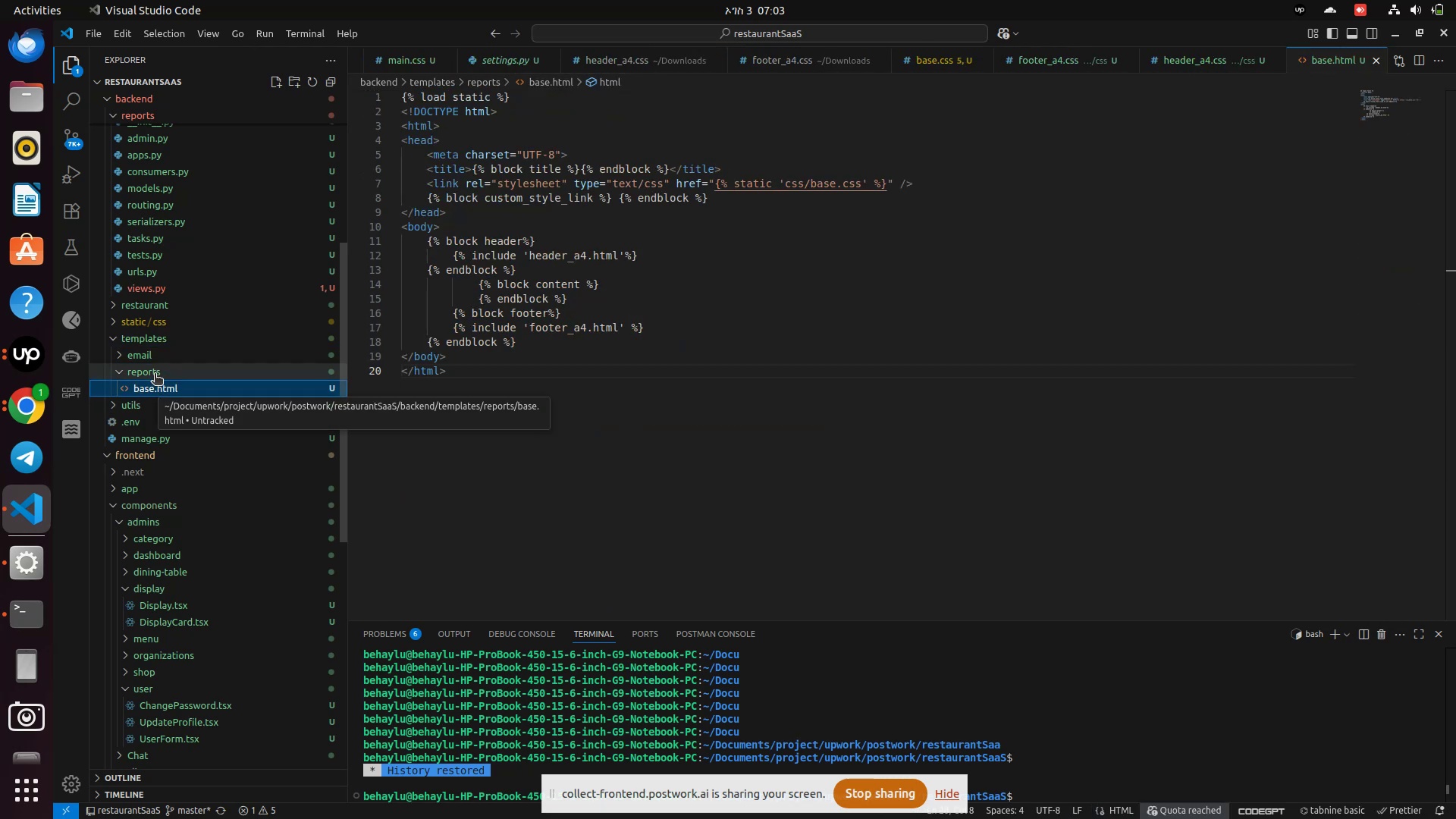 
right_click([155, 372])
 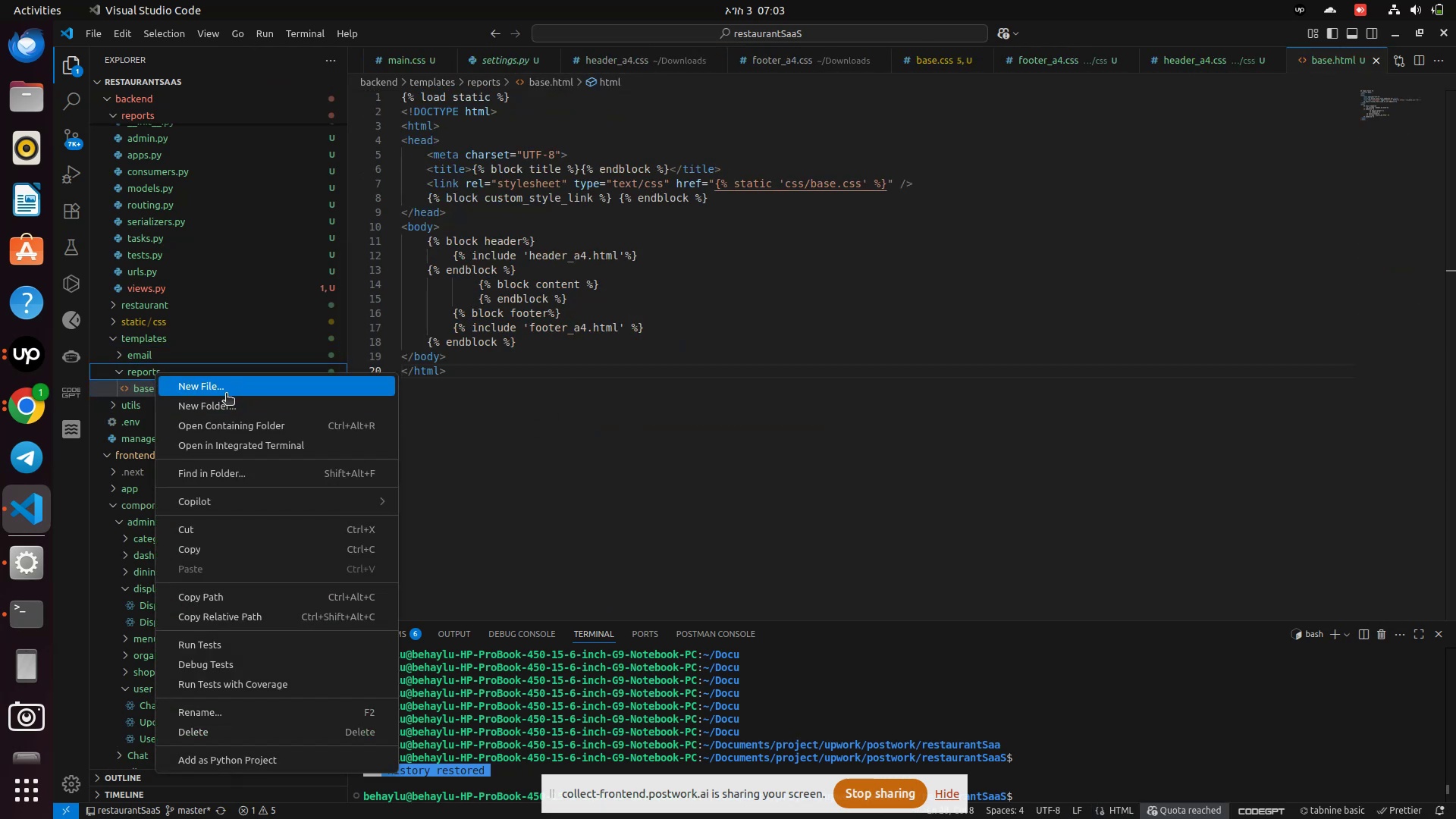 
wait(5.79)
 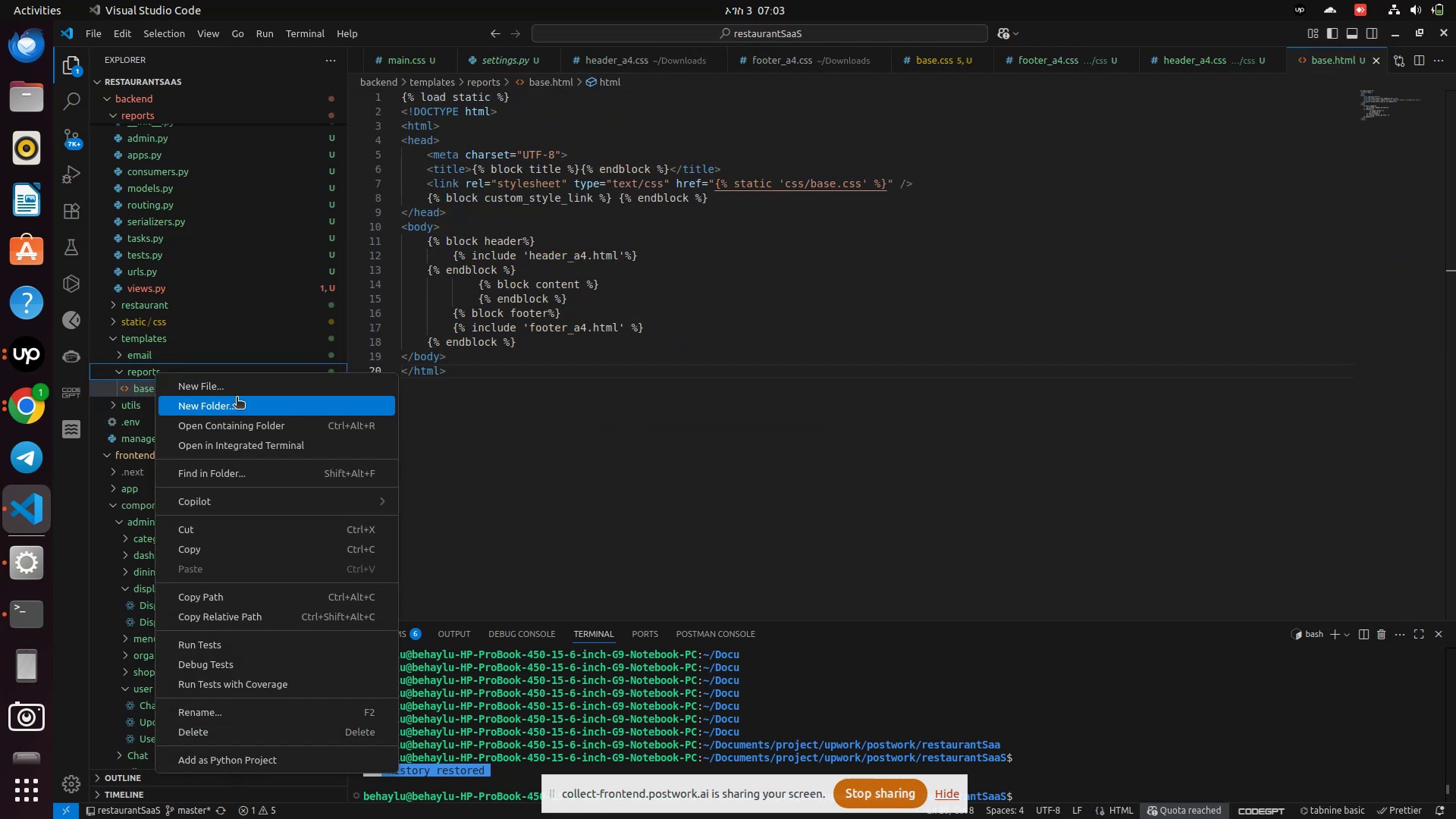 
type(order)
 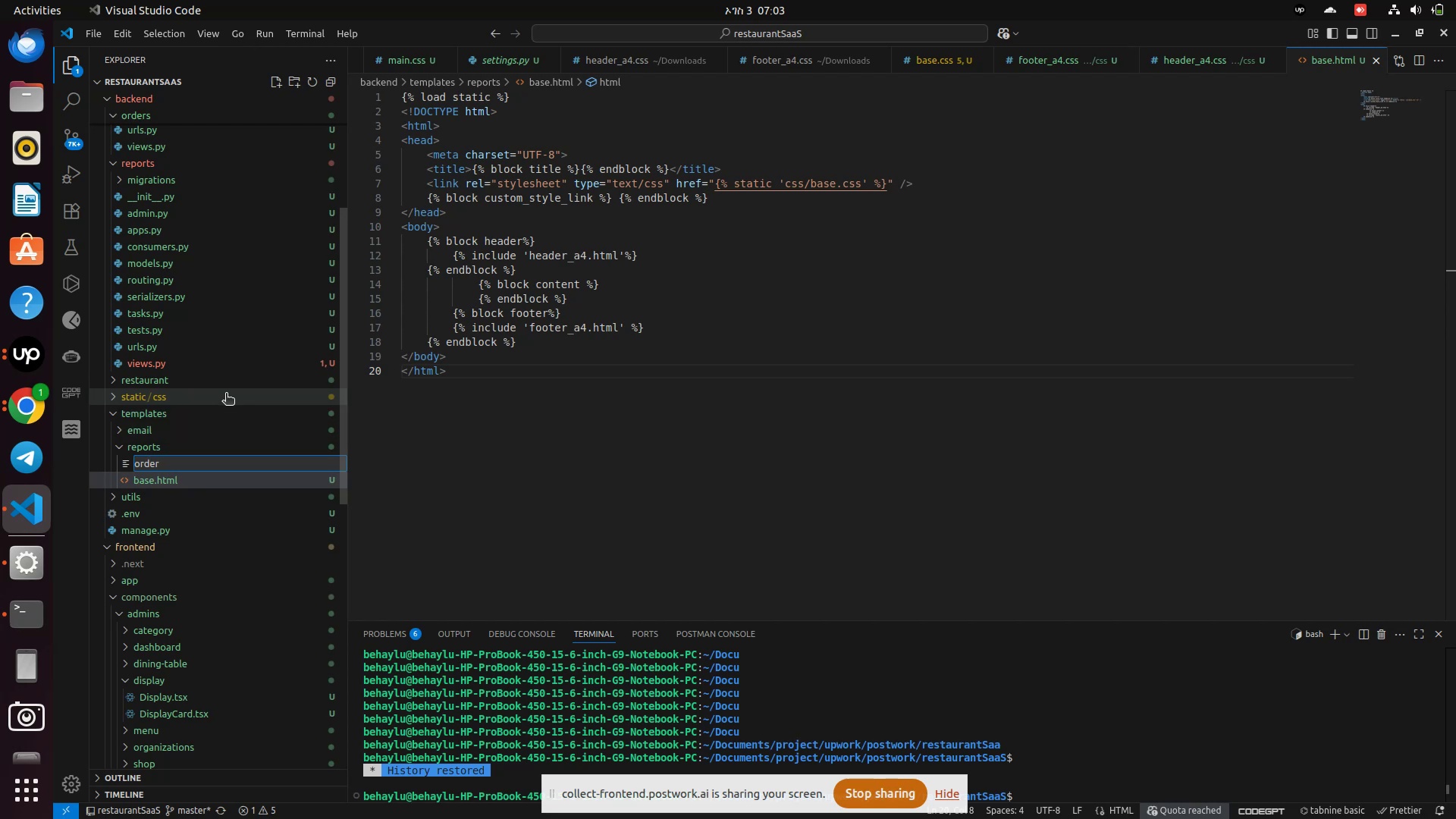 
type(-list.jtml)
key(Backspace)
key(Backspace)
key(Backspace)
key(Backspace)
type(html)
 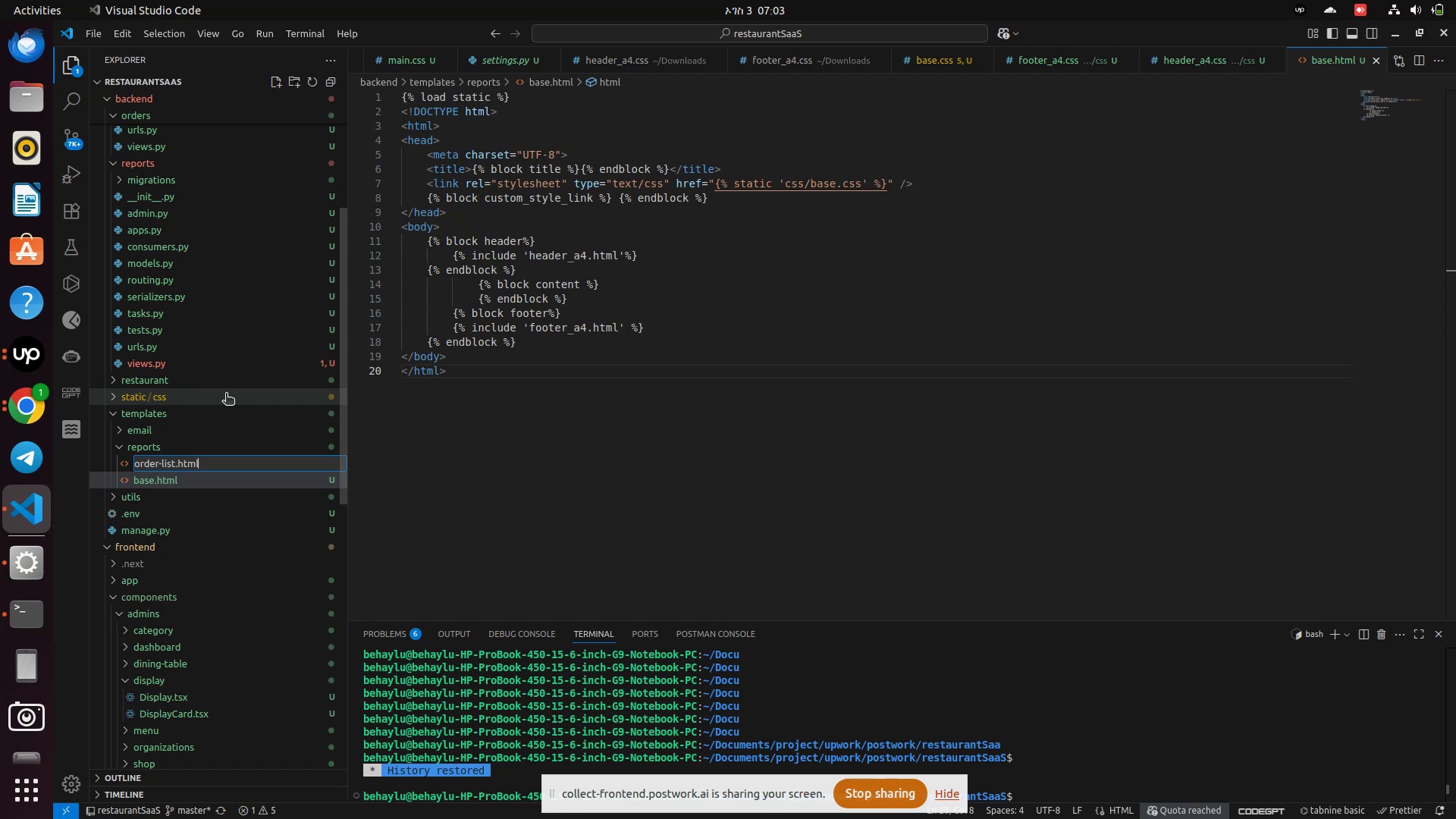 
key(Enter)
 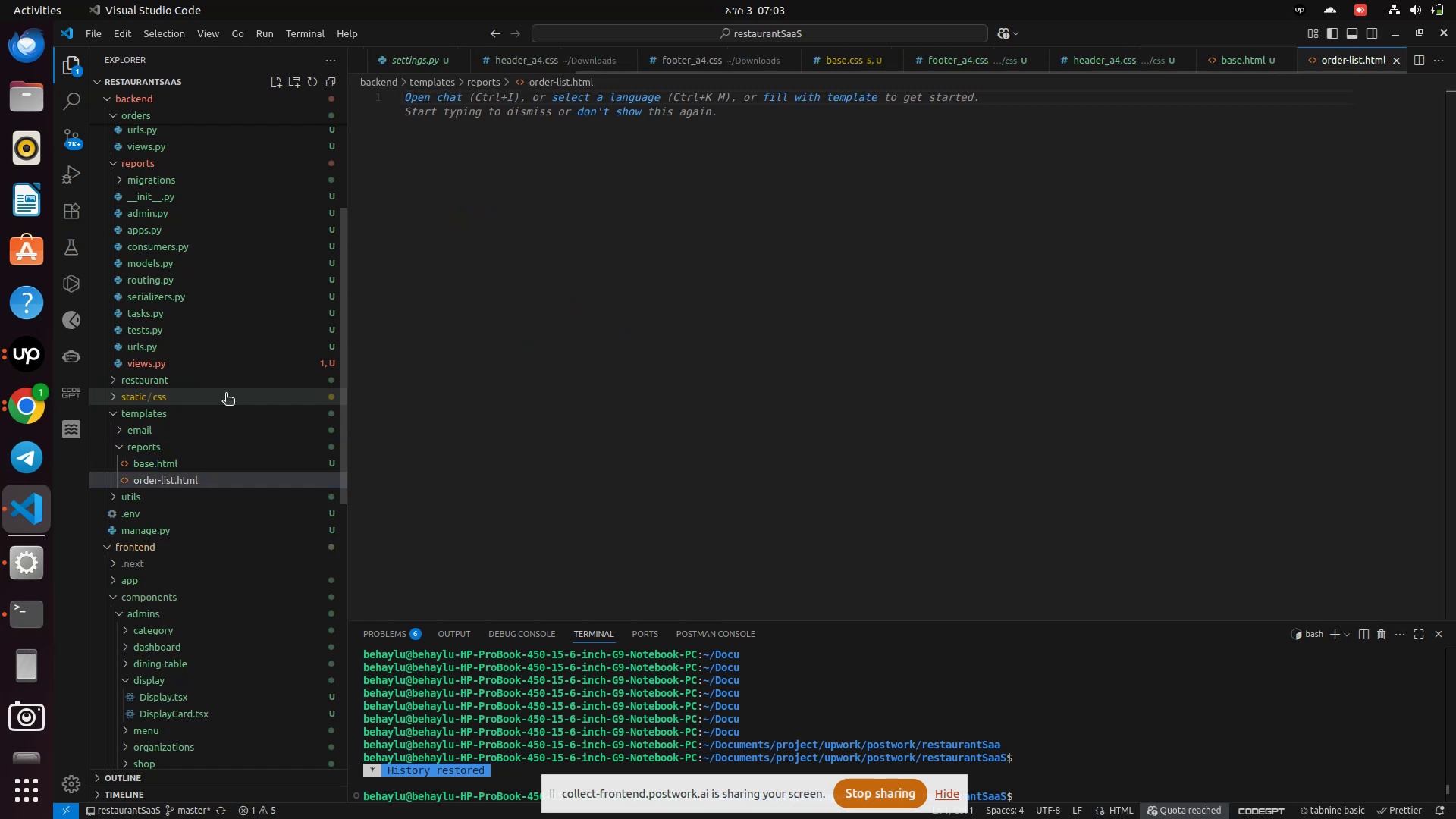 
mouse_move([220, 385])
 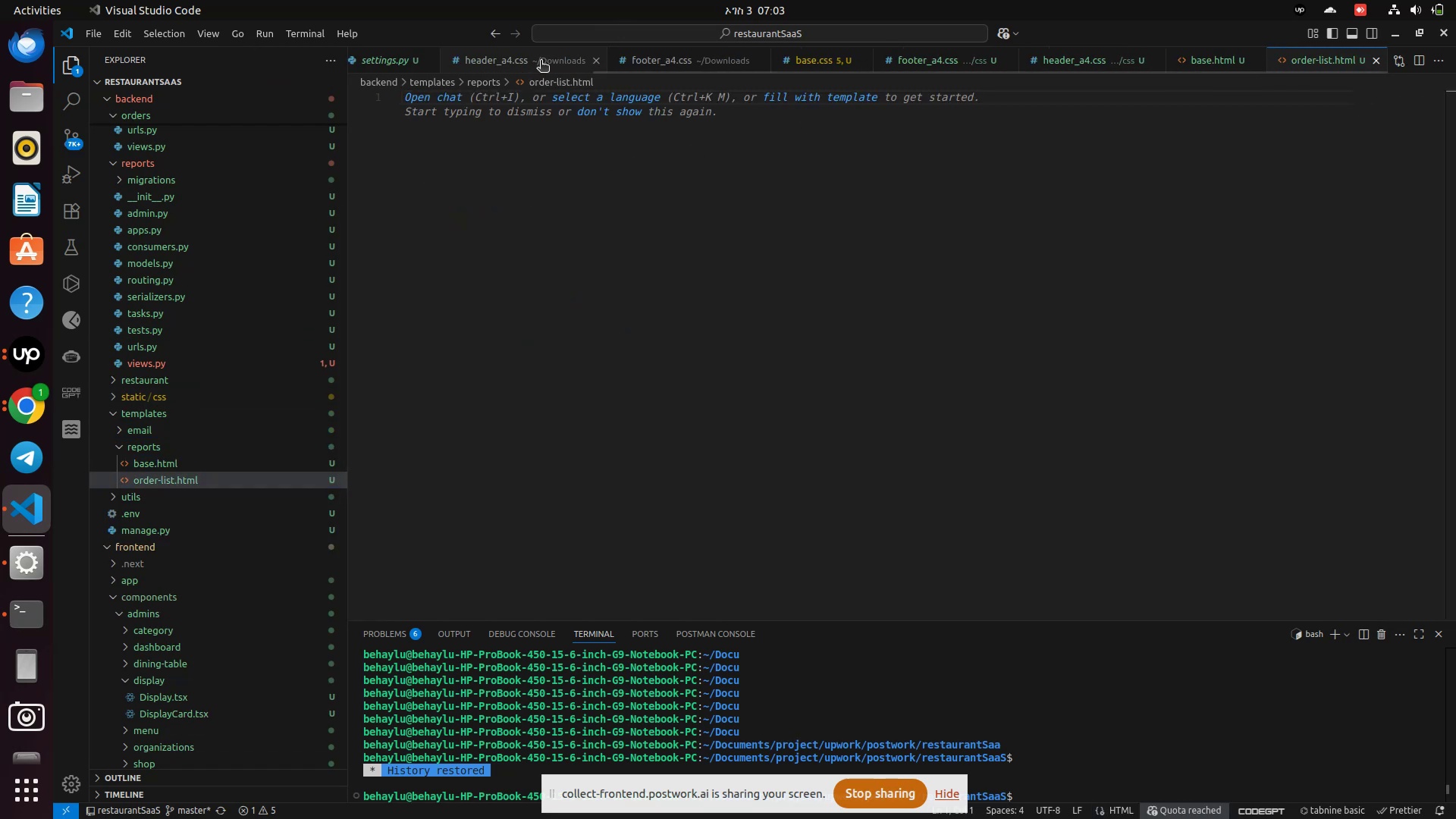 
left_click([541, 61])
 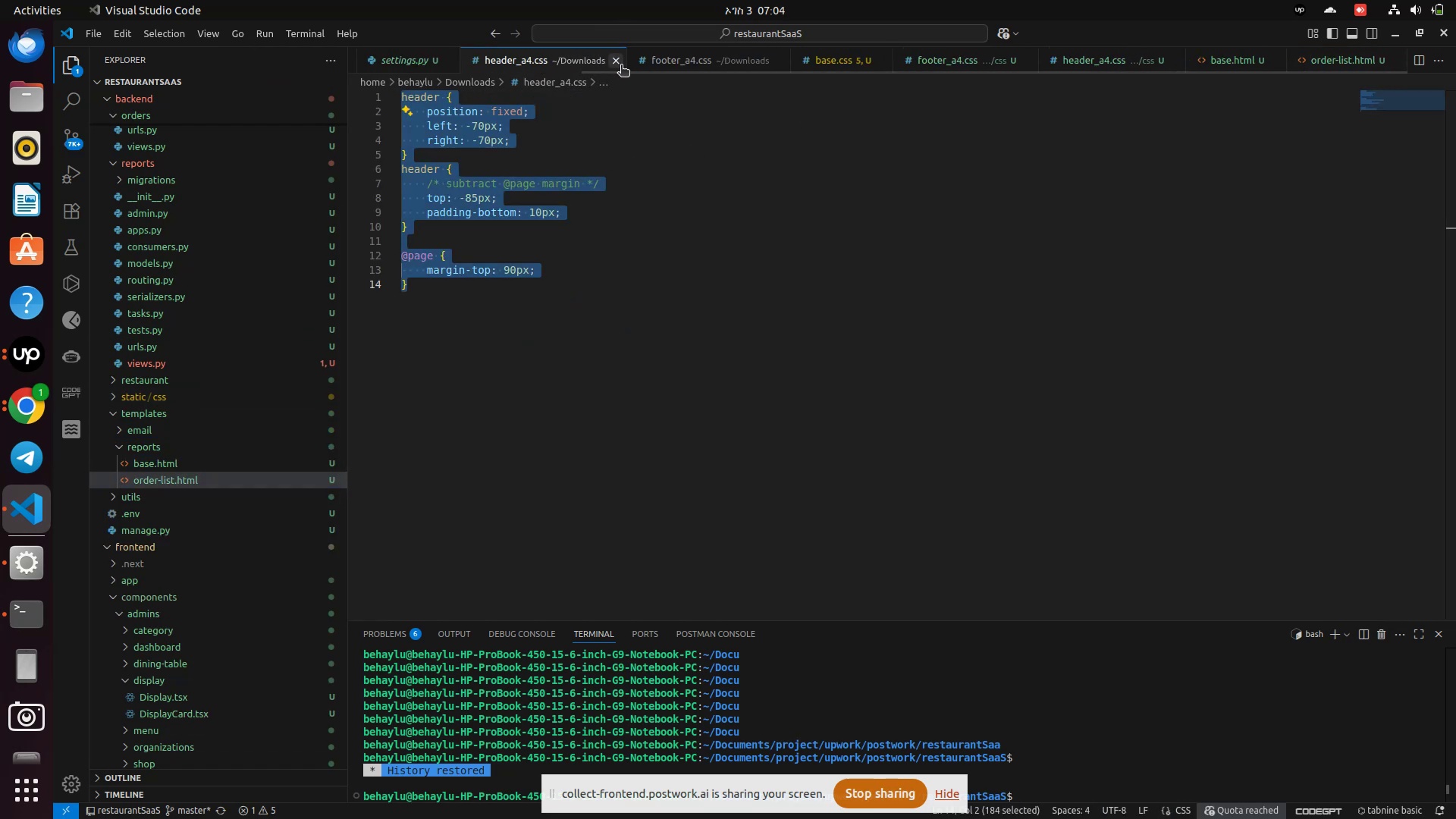 
left_click([620, 60])
 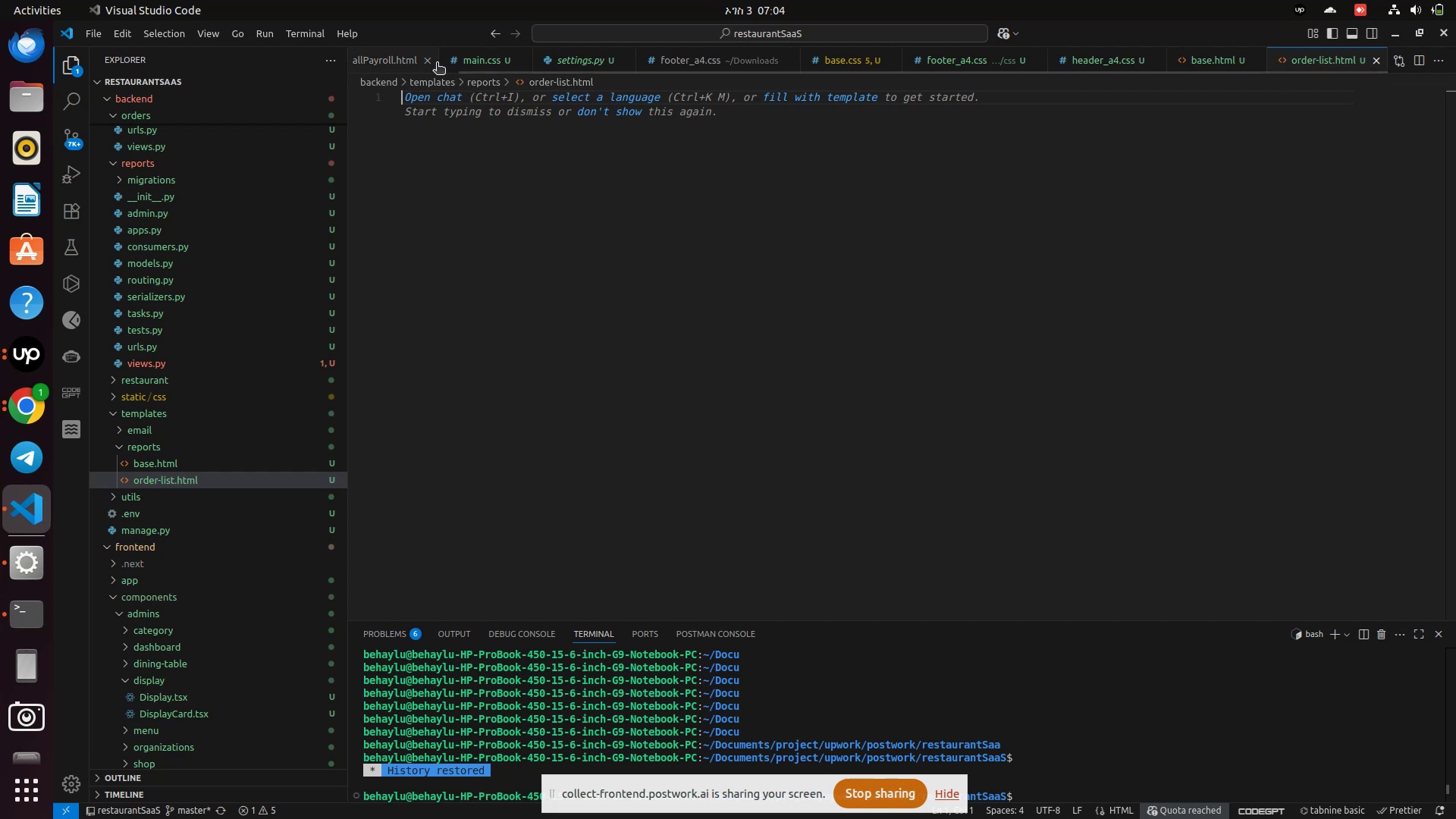 
left_click([398, 68])
 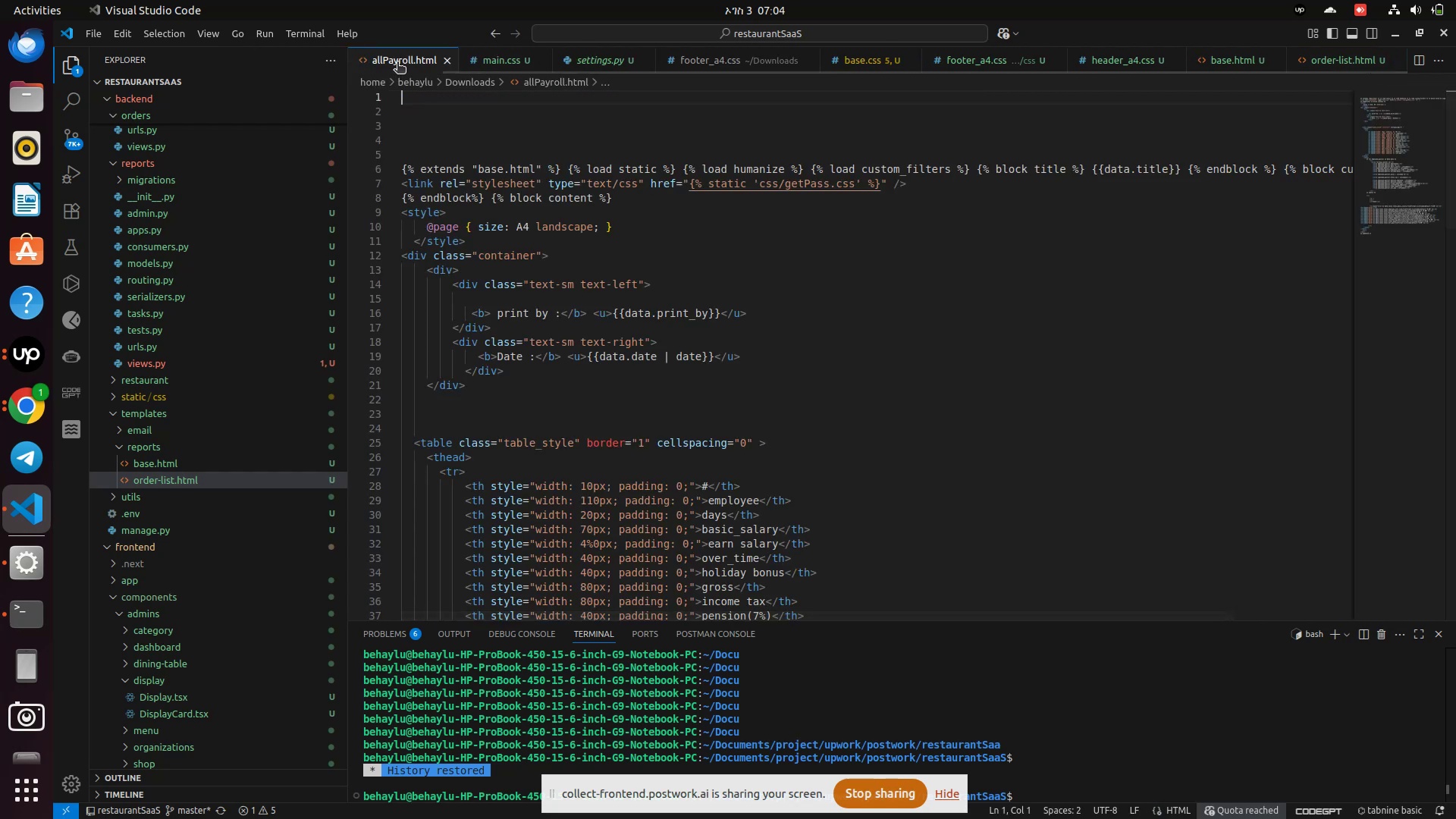 
left_click_drag(start_coordinate=[397, 61], to_coordinate=[1447, 346])
 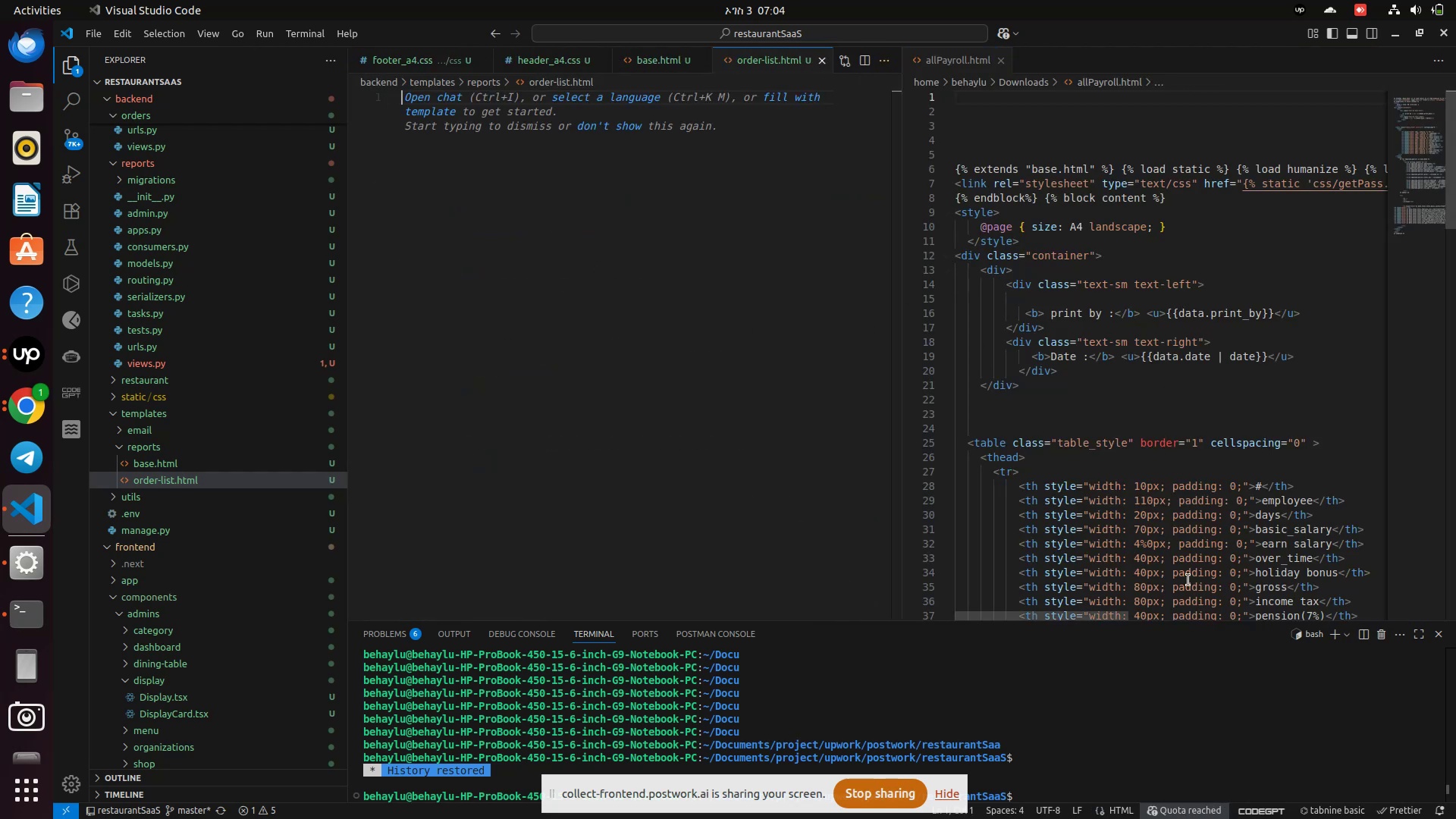 
left_click_drag(start_coordinate=[1049, 611], to_coordinate=[967, 617])
 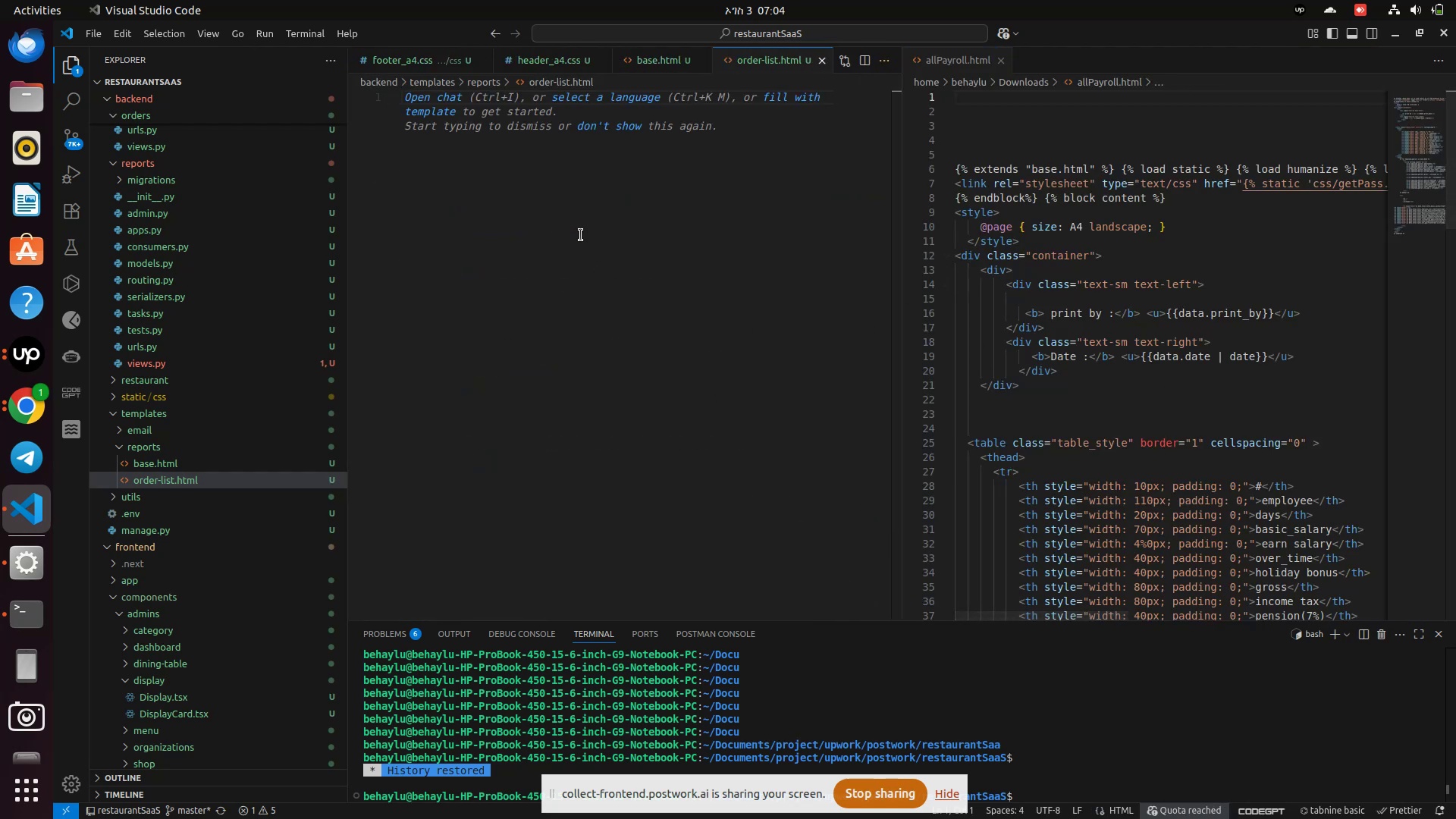 
left_click([579, 234])
 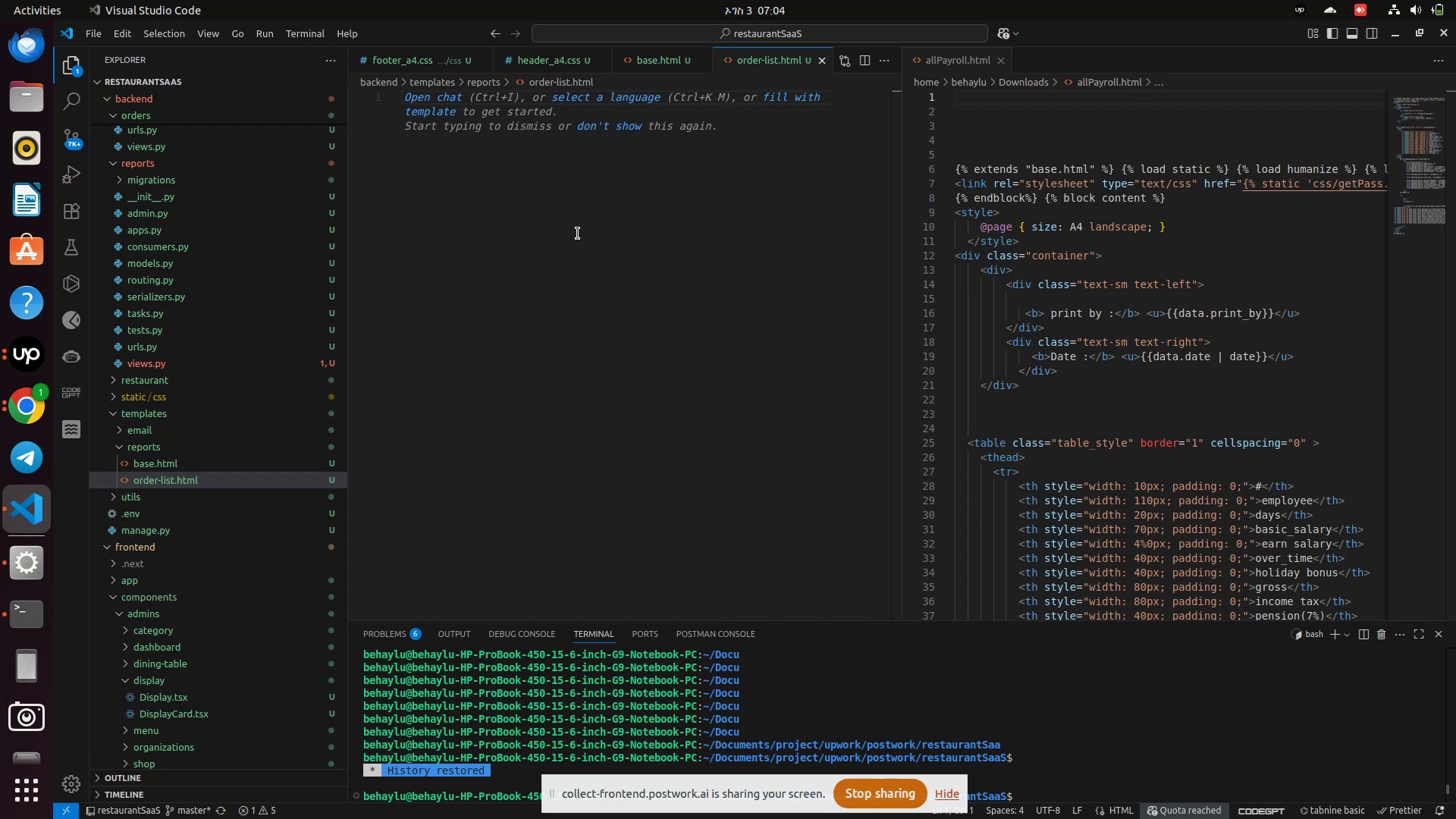 
type({%e)
key(Backspace)
type( extend)
 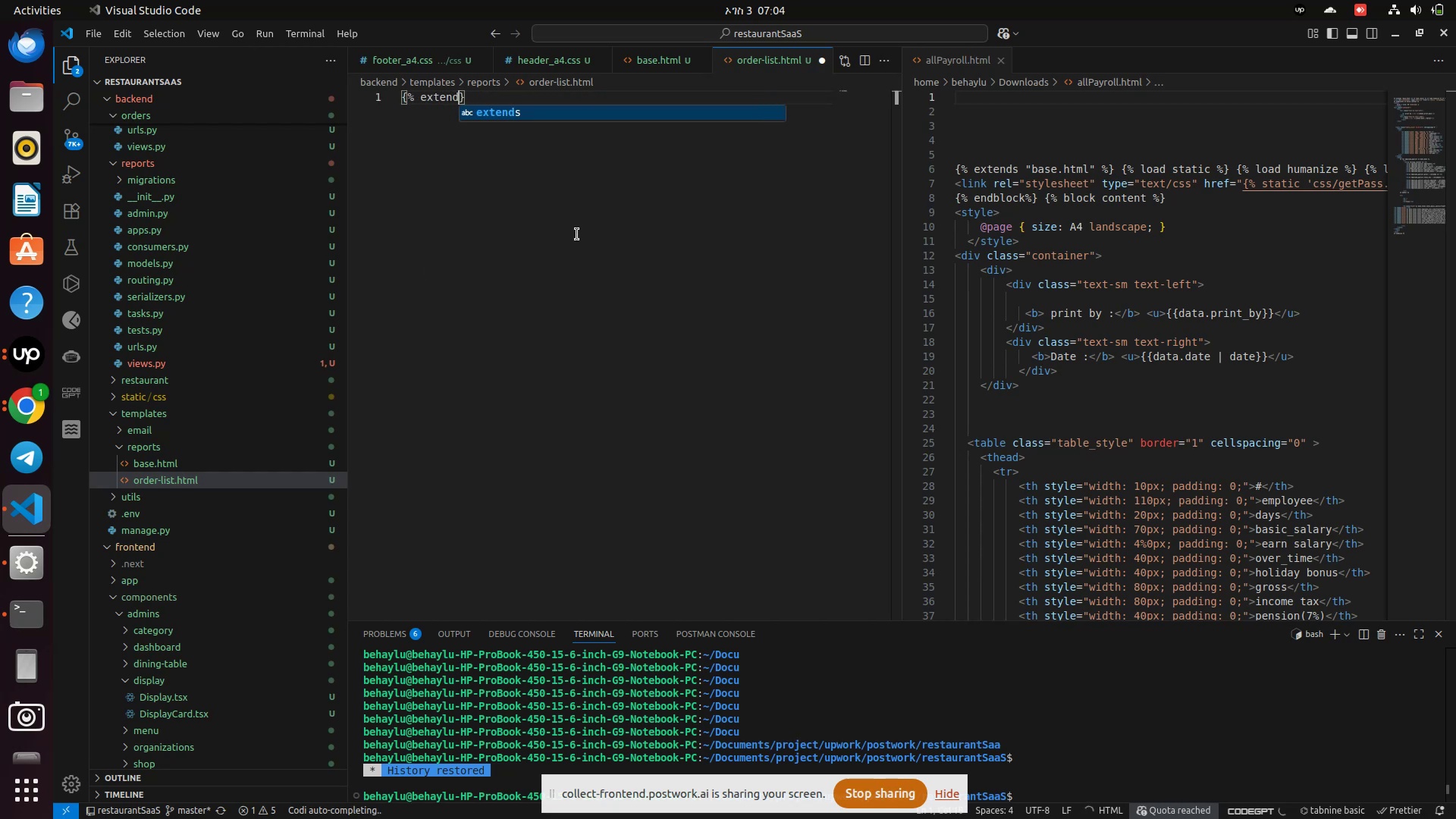 
 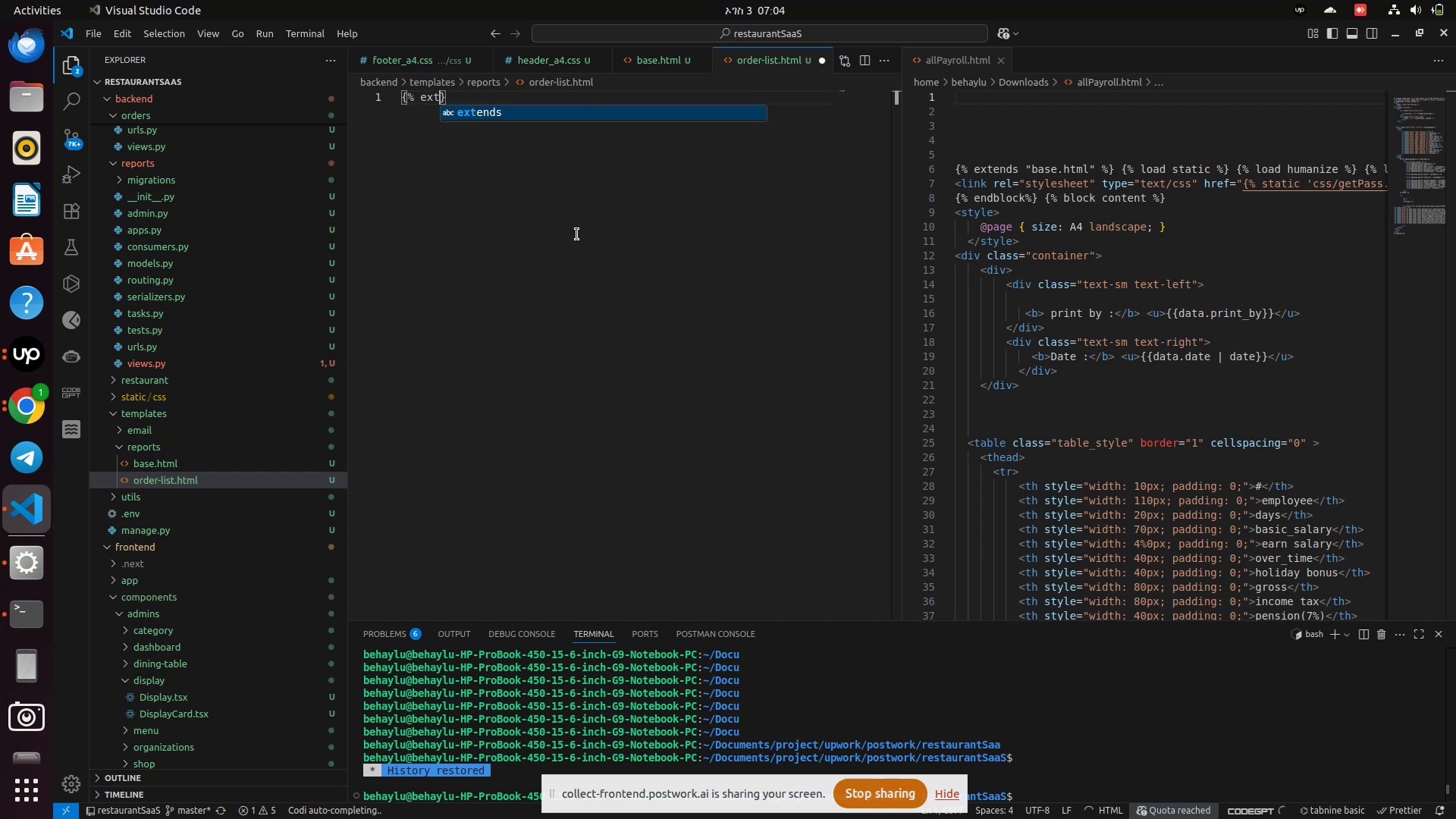 
key(Enter)
 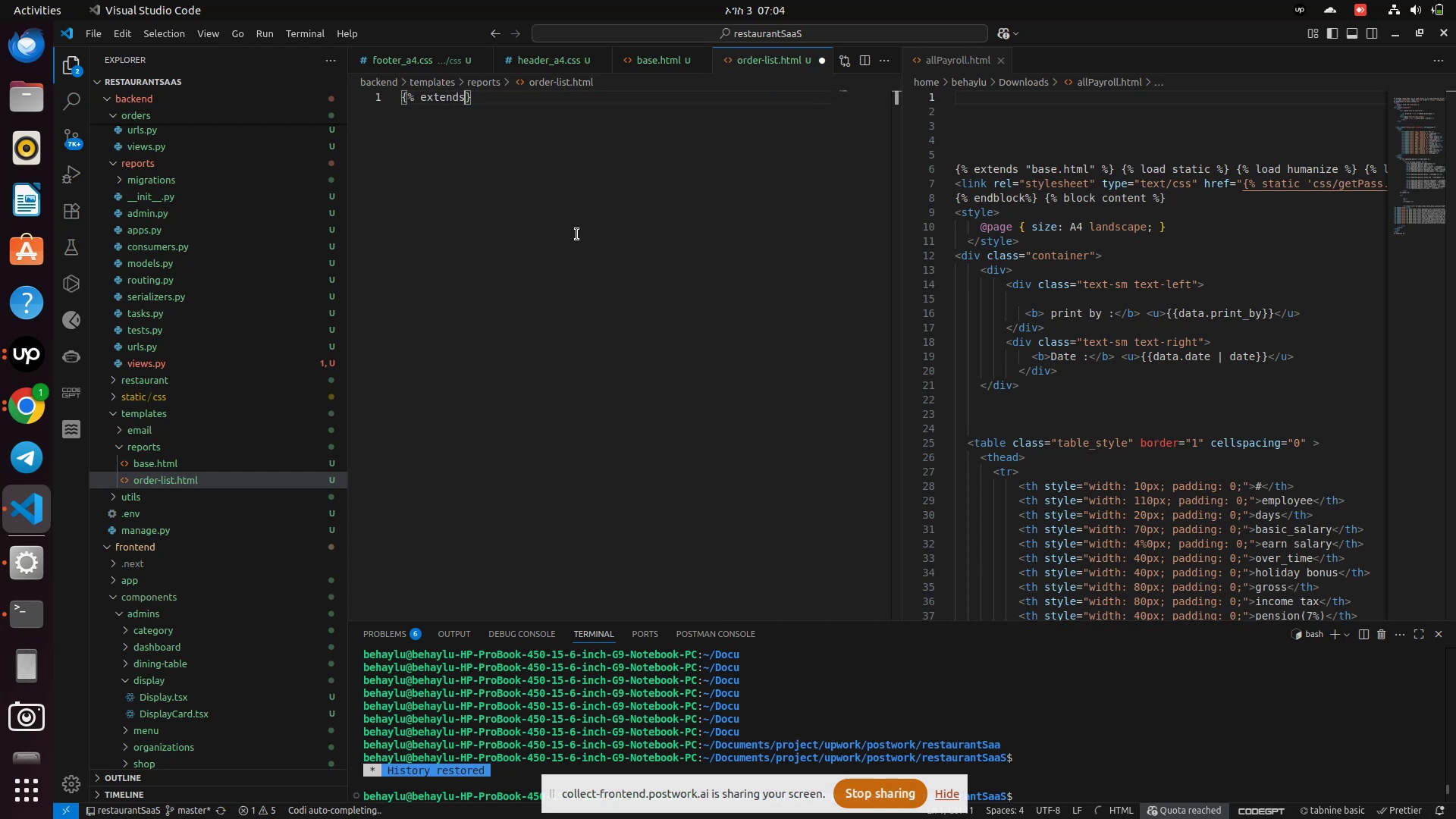 
type( ')
key(Backspace)
type("bas)
 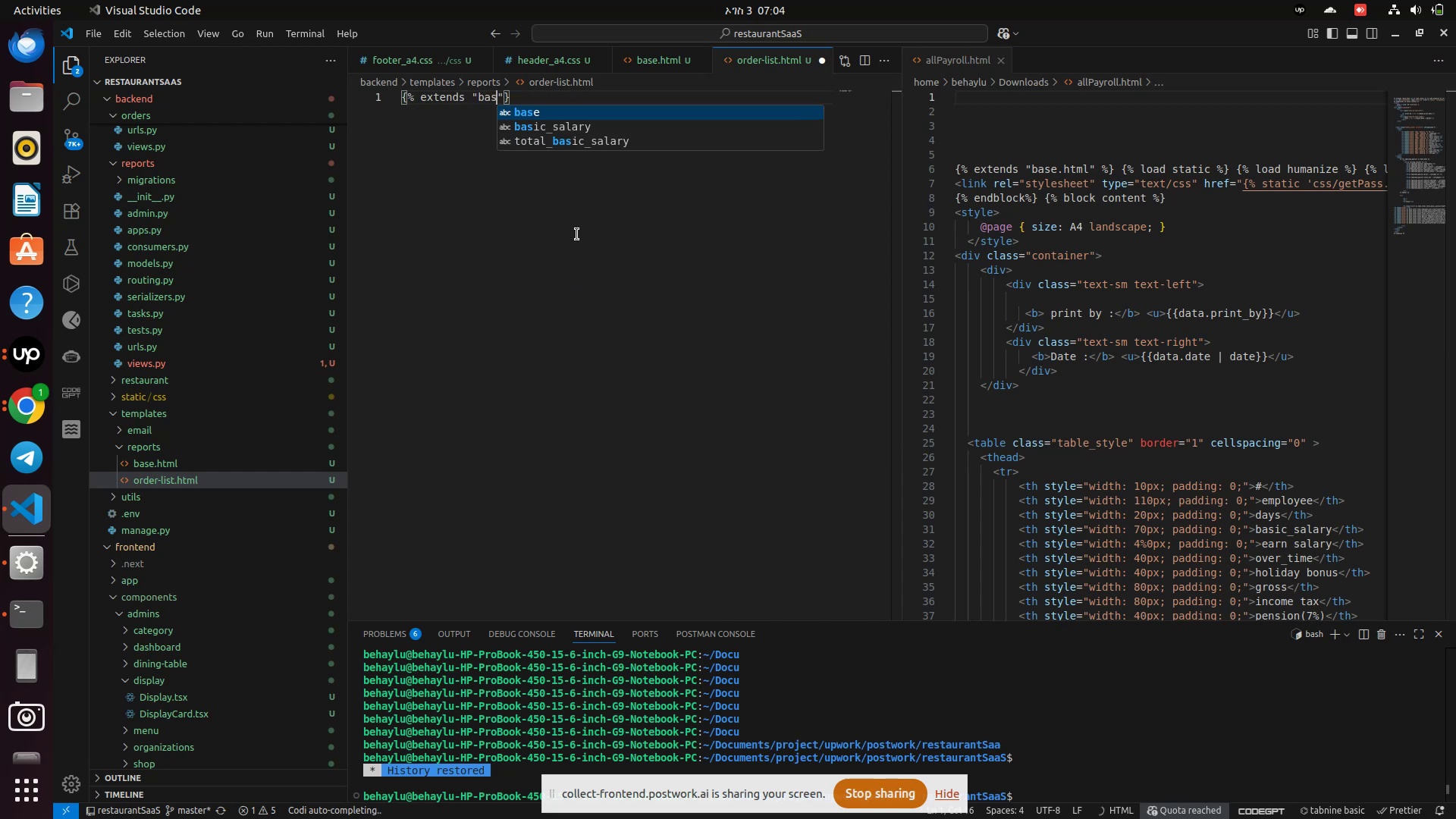 
key(Enter)
 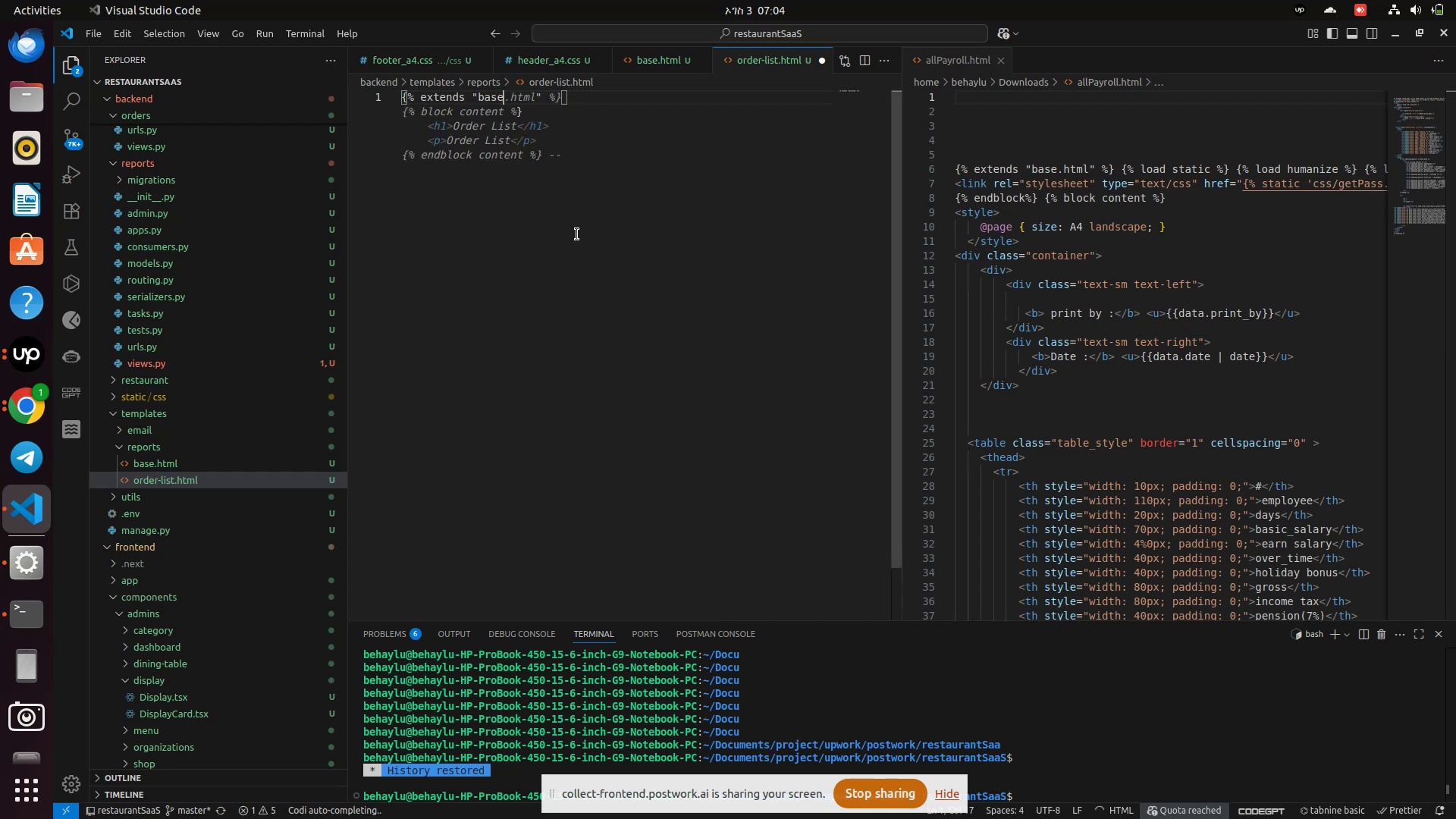 
type(.html" )
 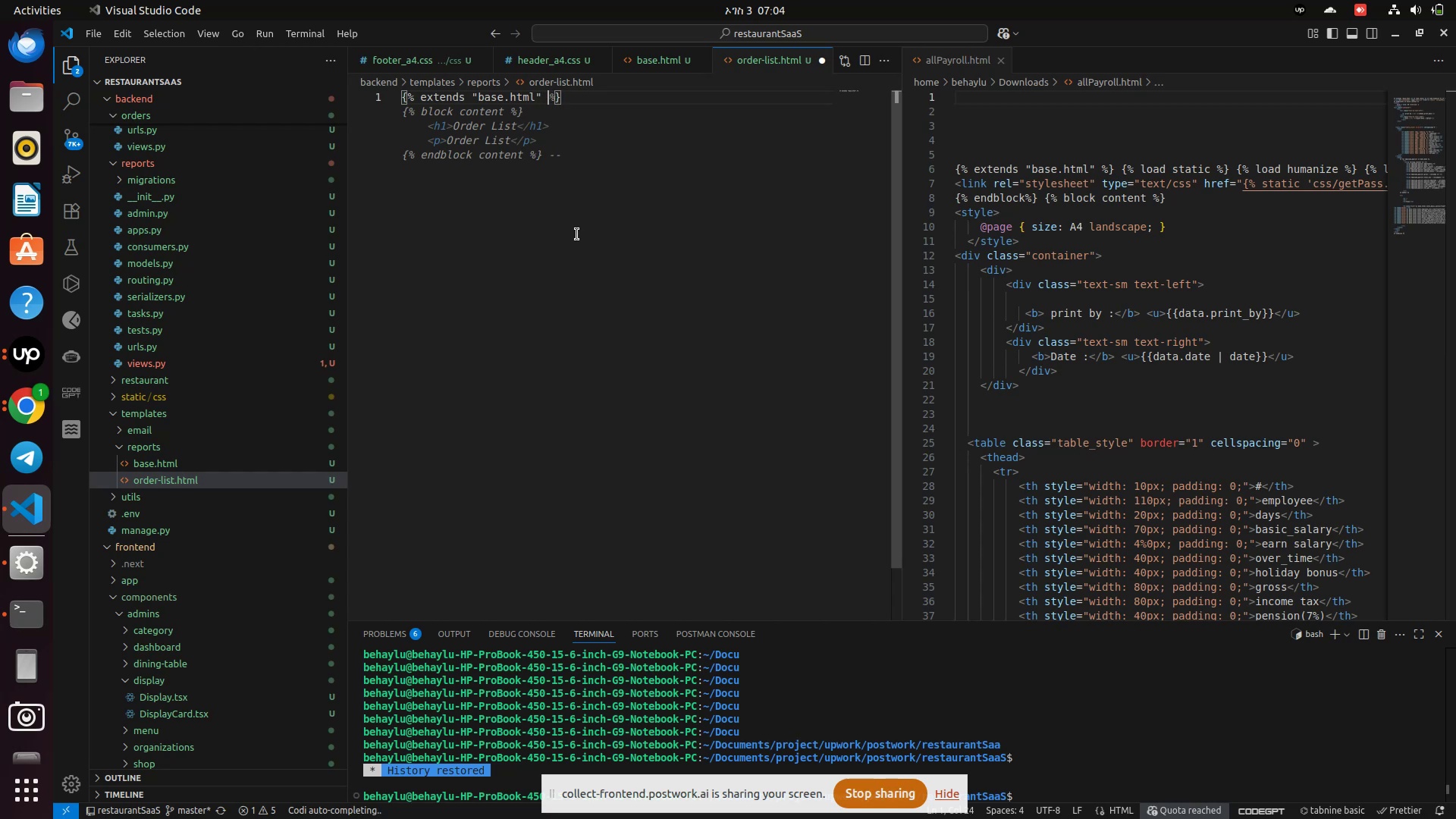 
key(Shift+5)
 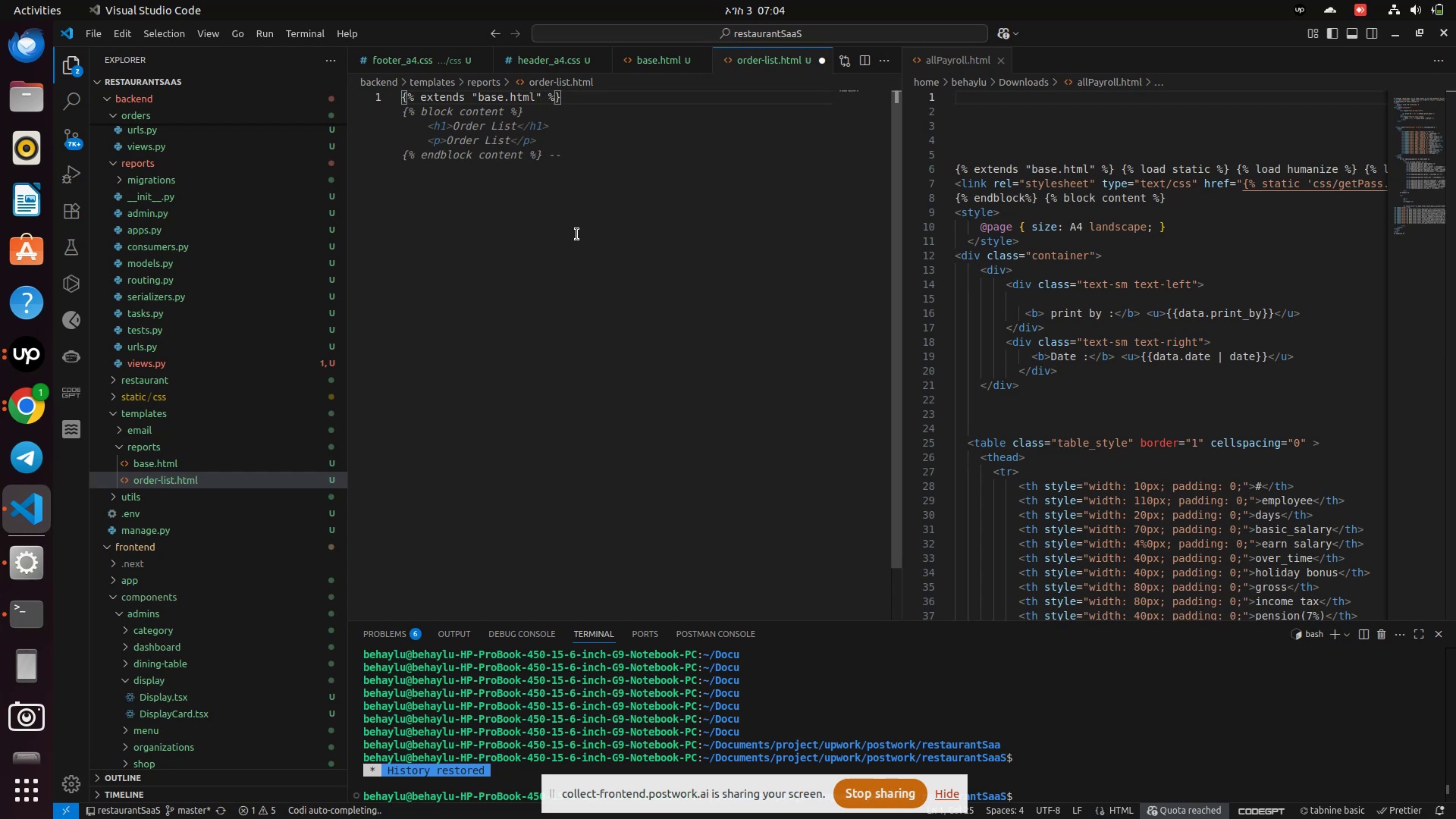 
key(ArrowRight)
 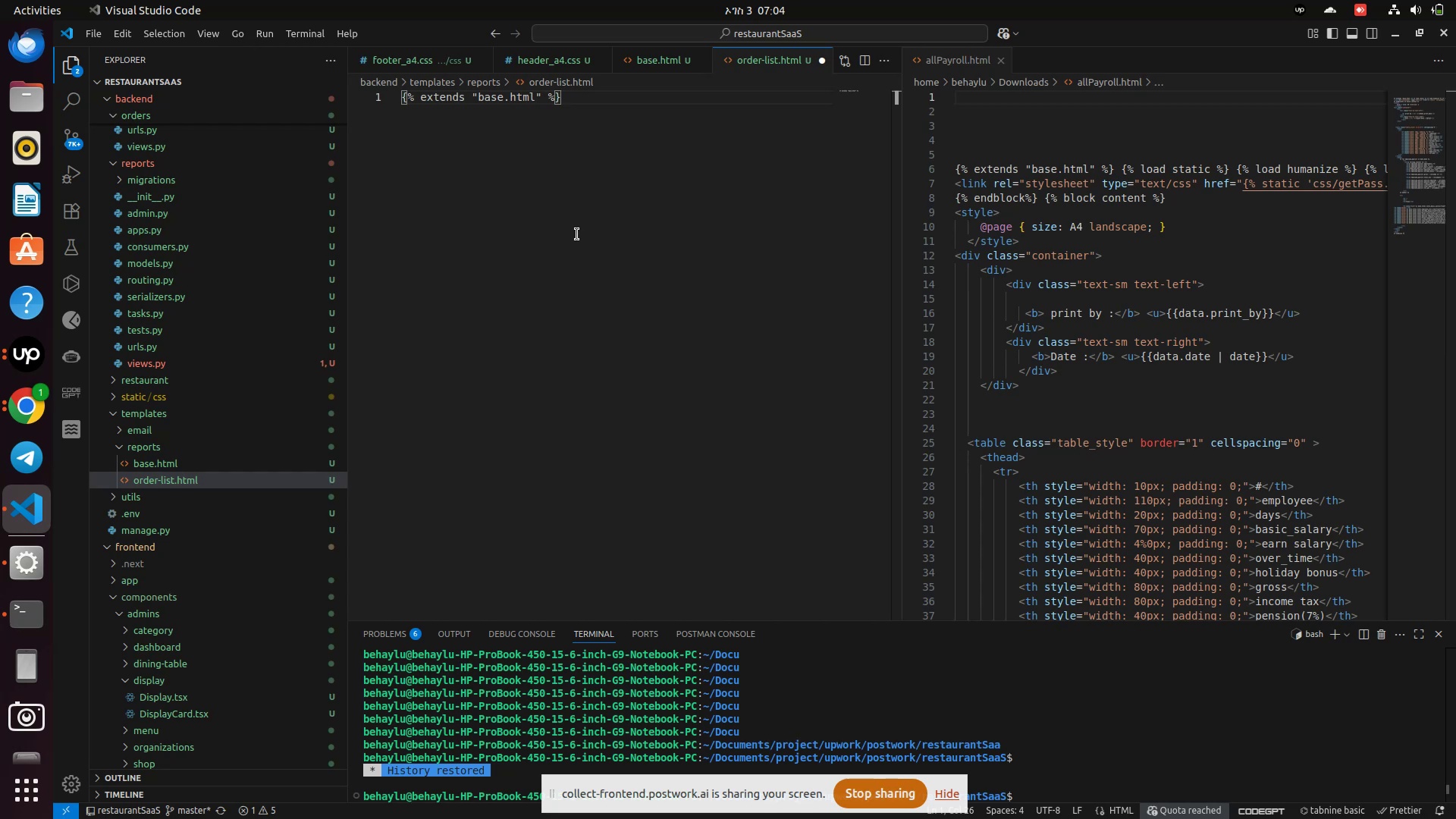 
wait(7.85)
 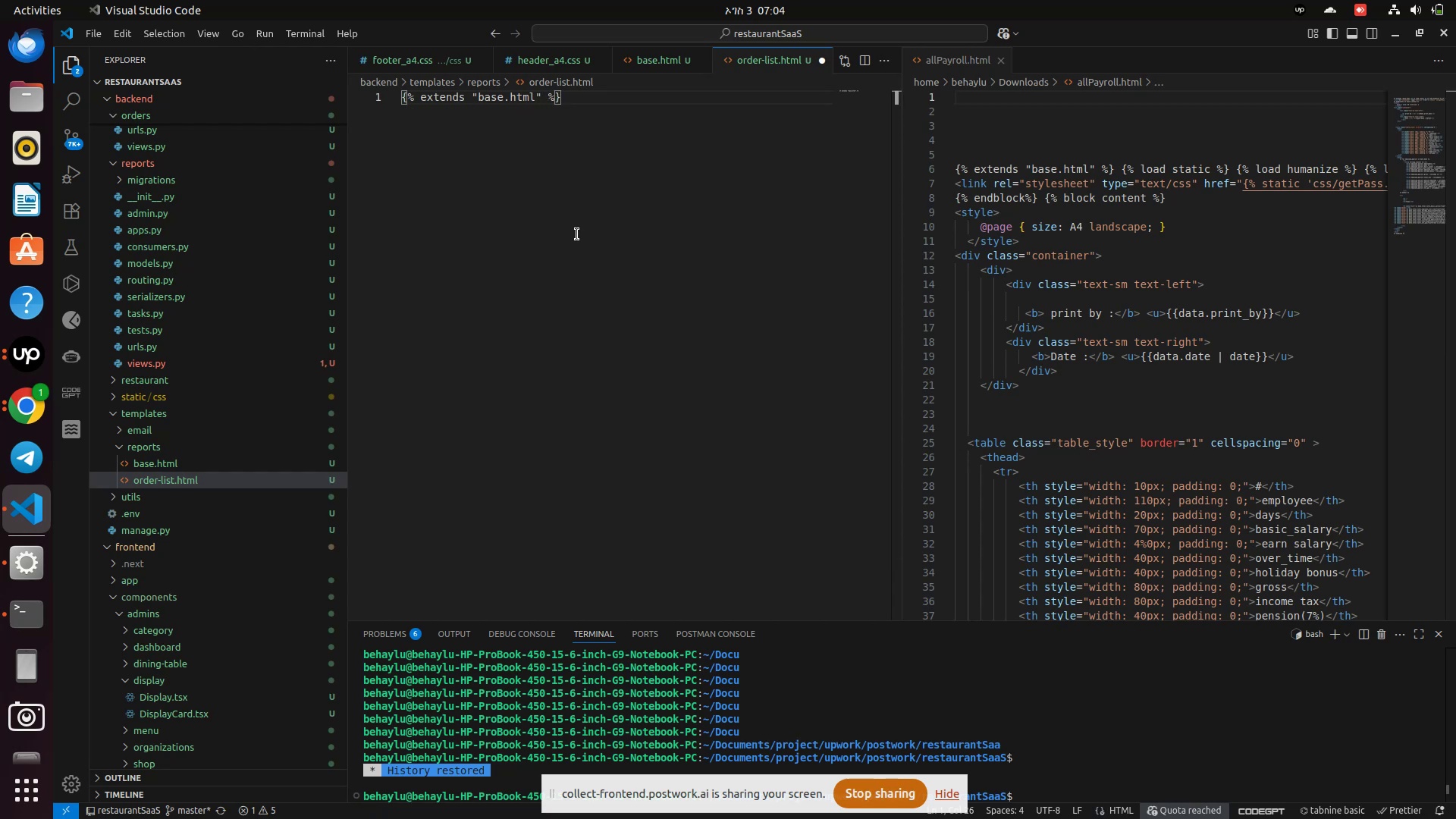 
key(Enter)
 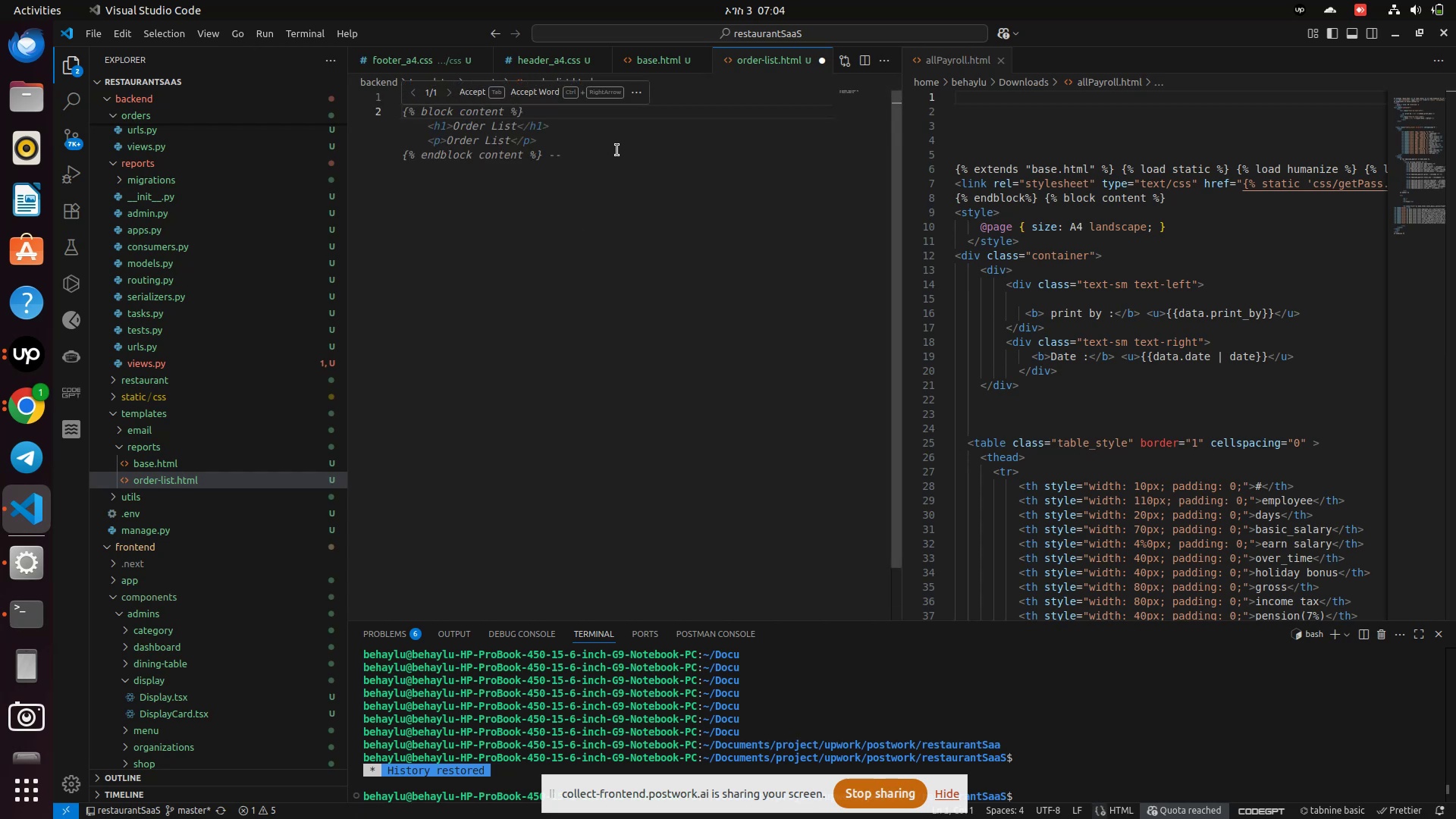 
wait(5.3)
 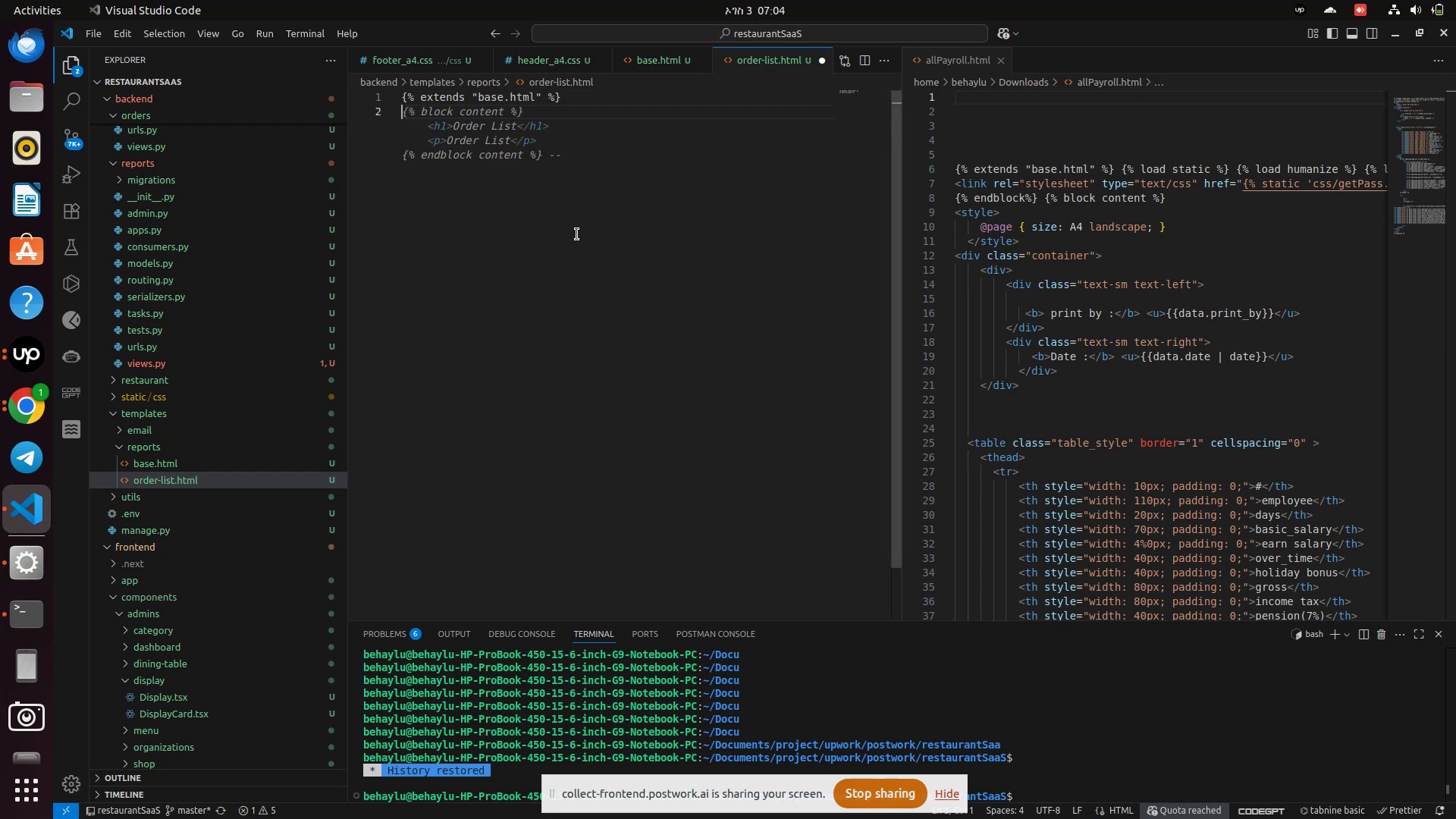 
left_click([573, 119])
 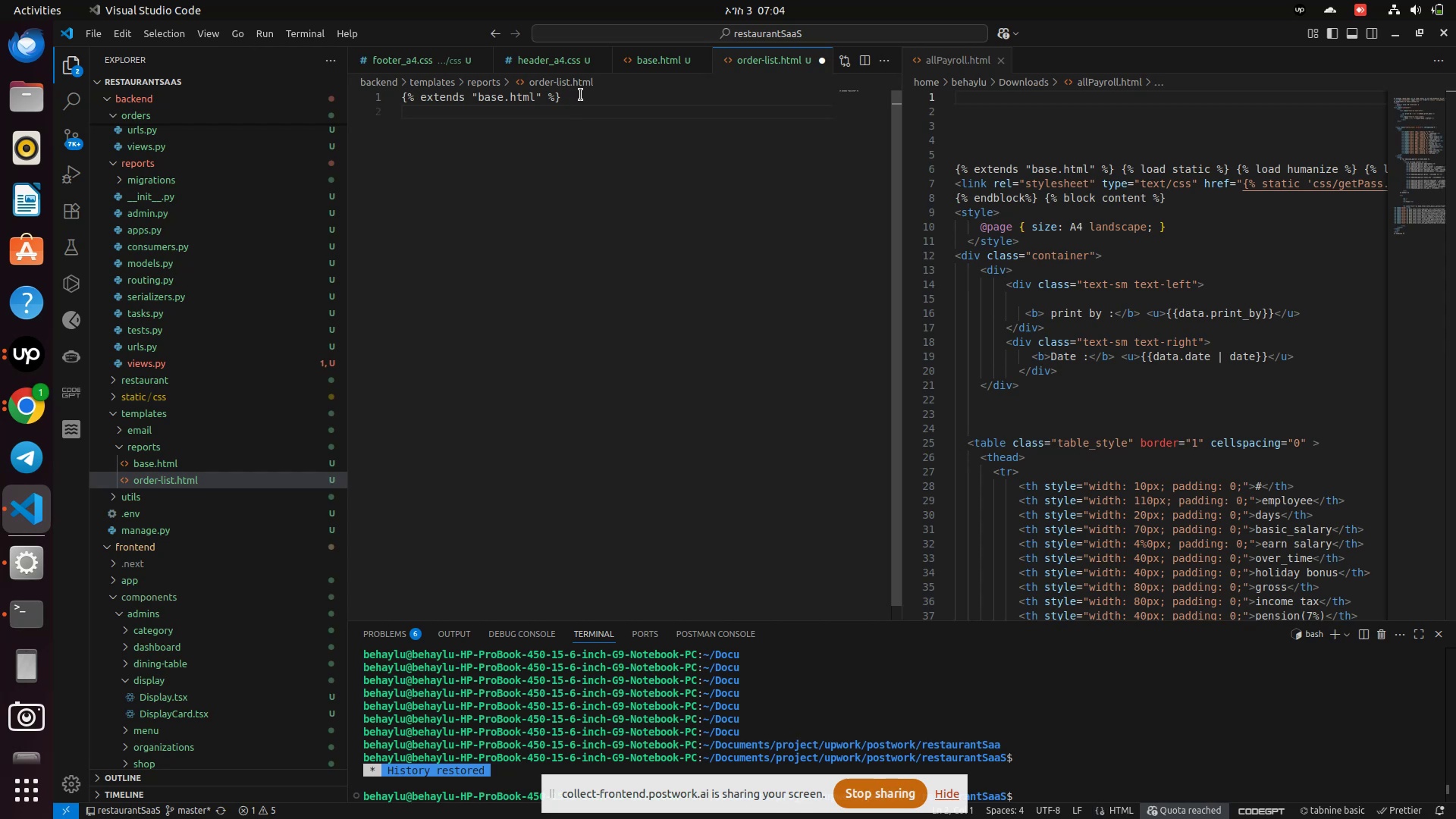 
left_click([581, 95])
 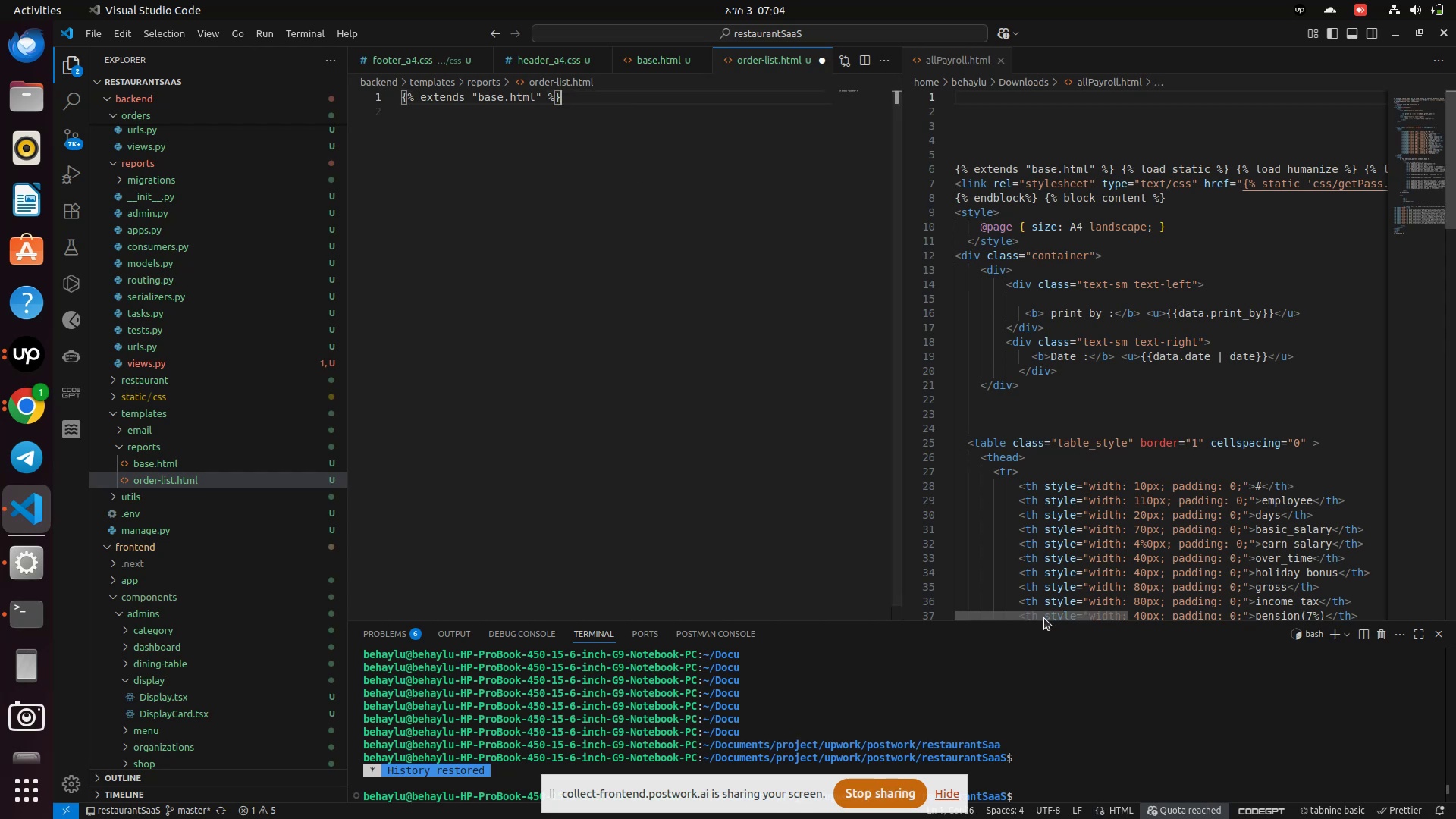 
left_click_drag(start_coordinate=[1043, 618], to_coordinate=[912, 585])
 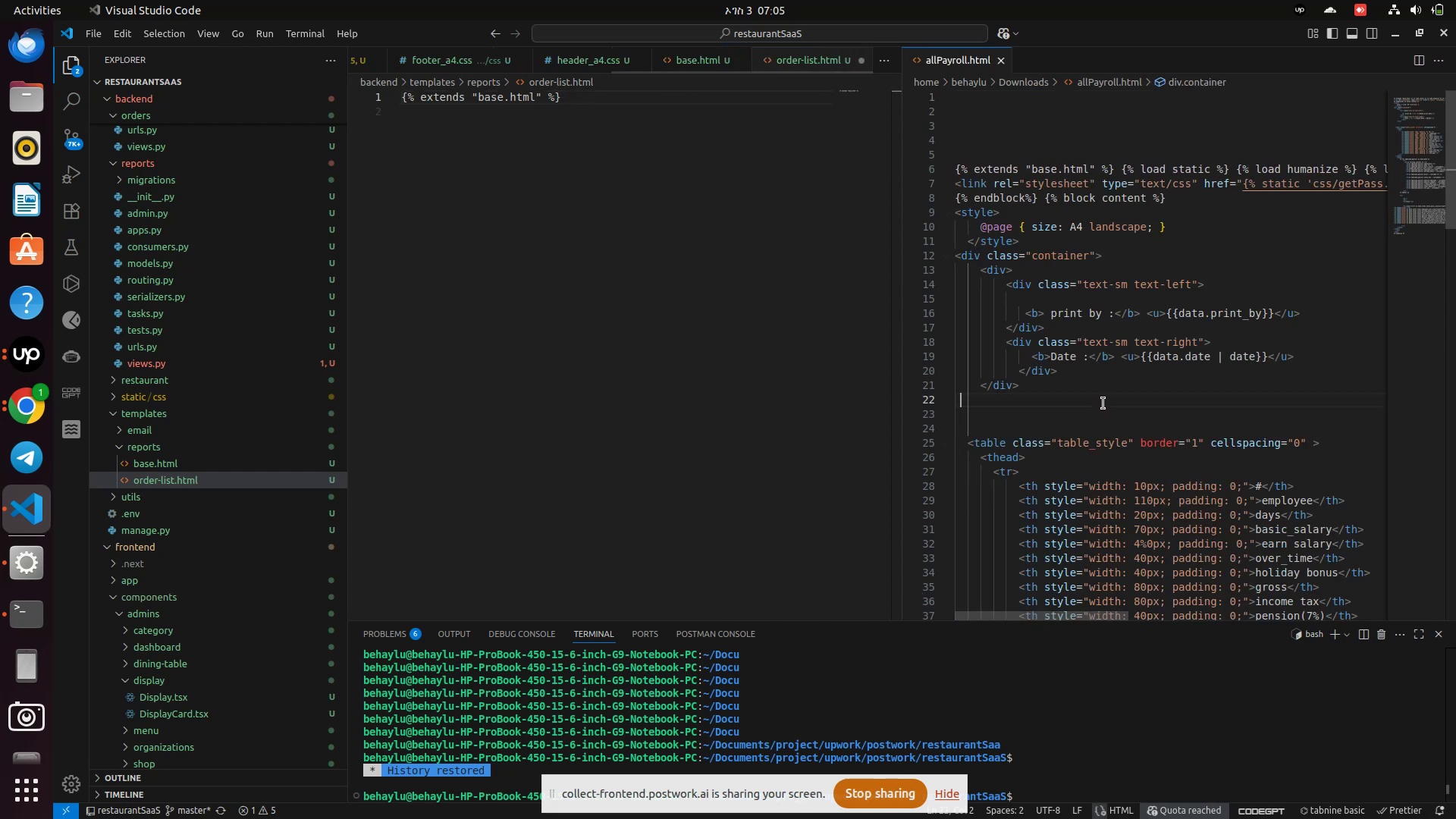 
key(Control+A)
 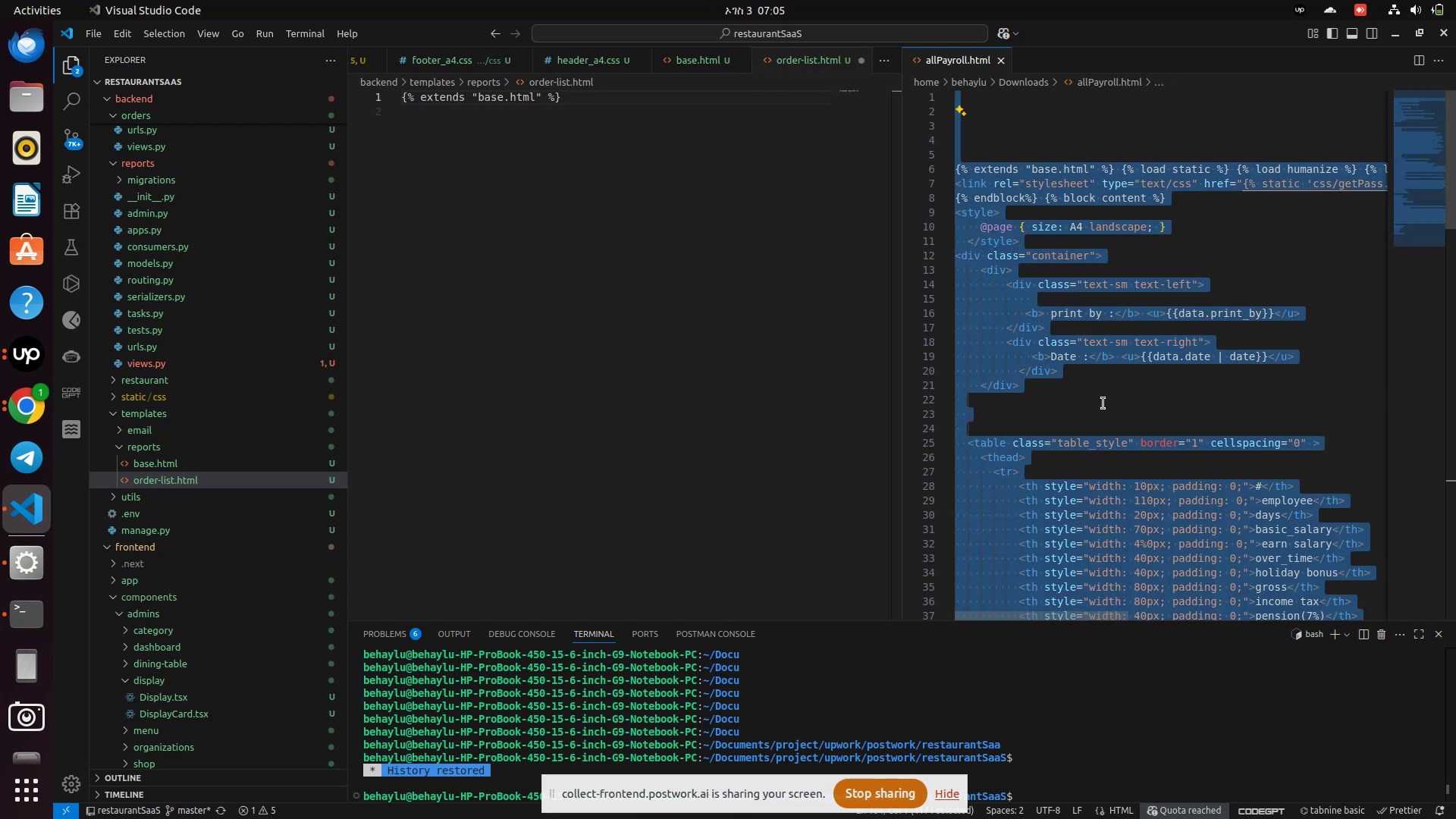 
key(Control+C)
 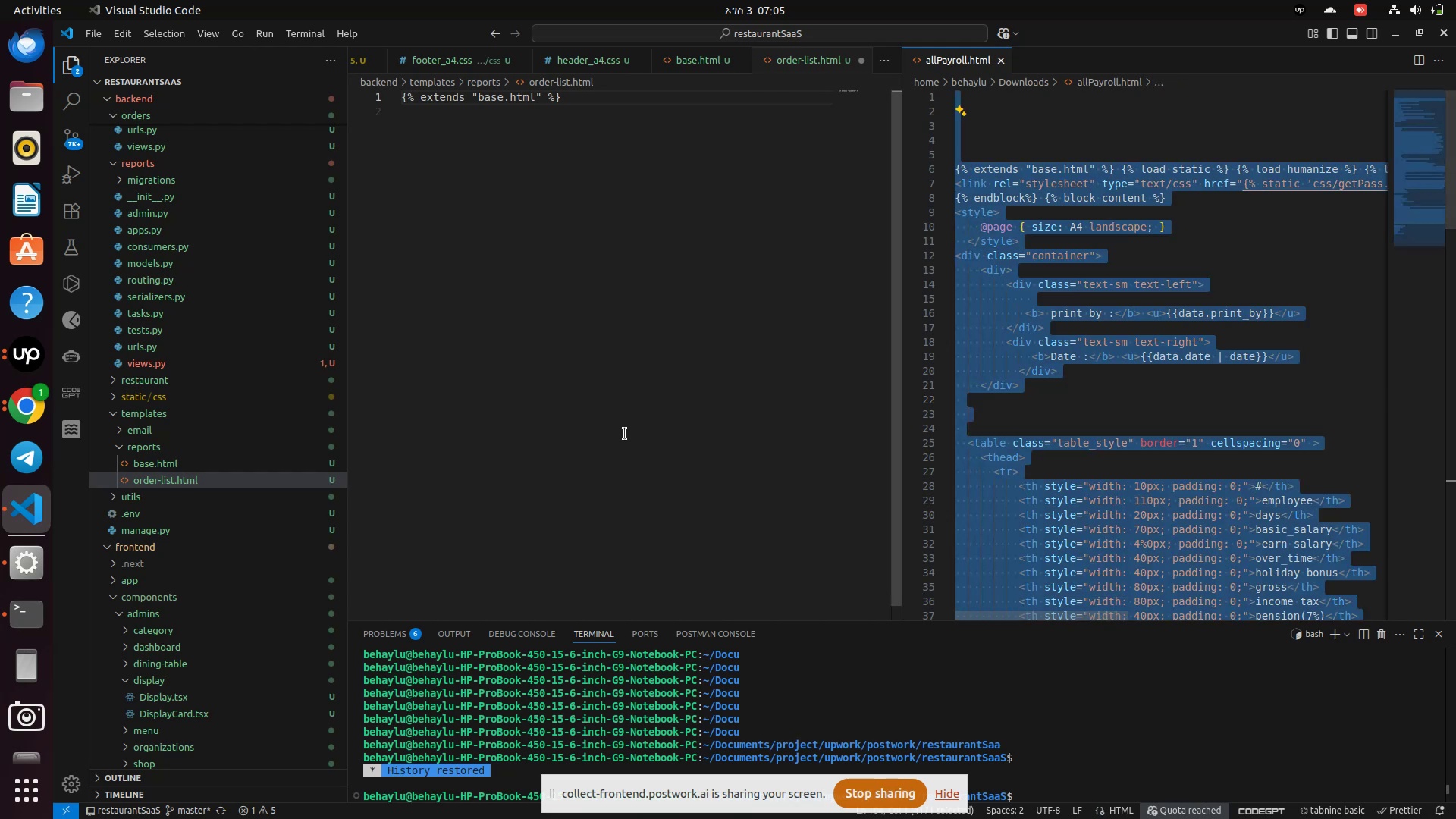 
left_click([625, 434])
 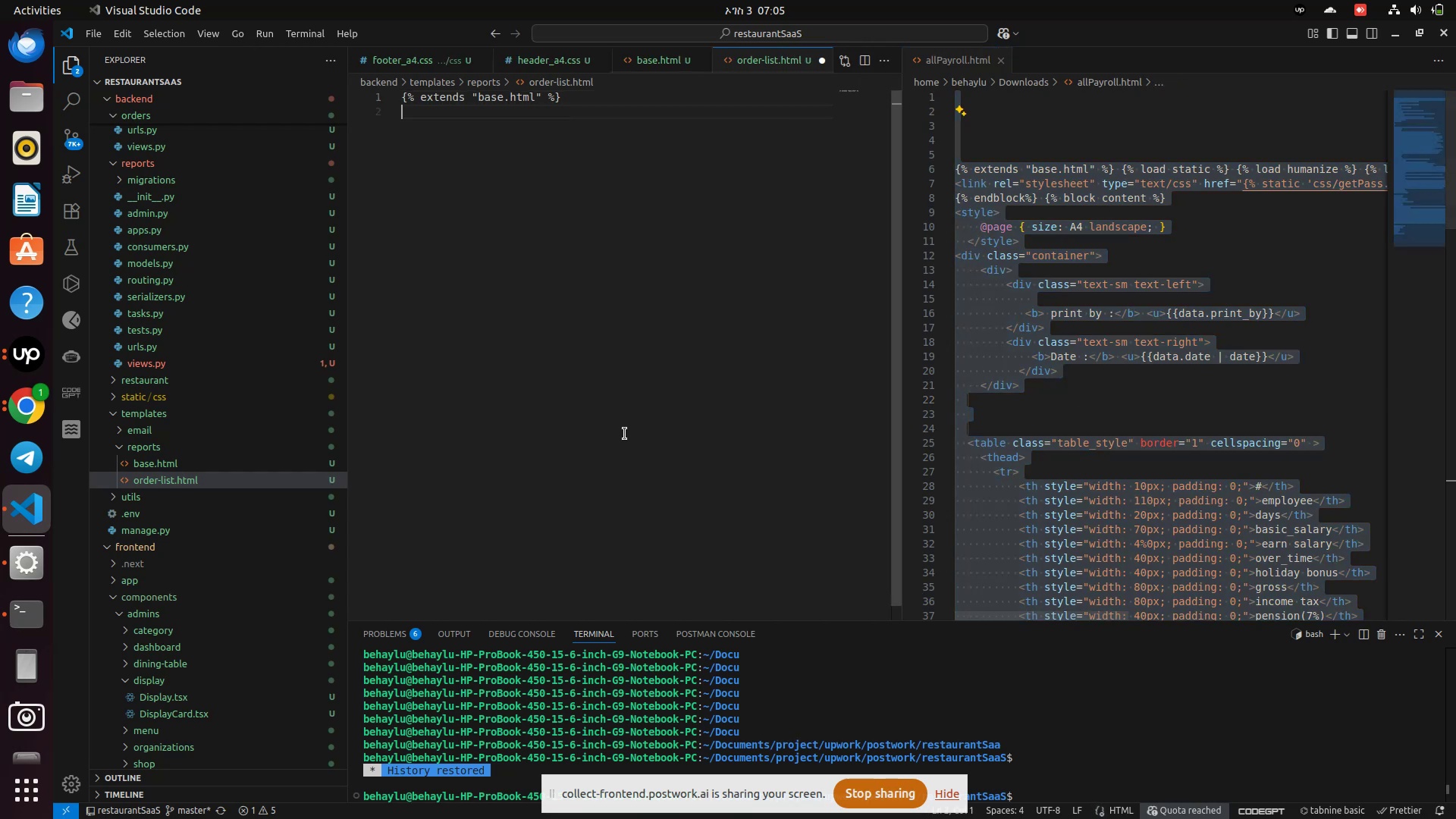 
key(Control+A)
 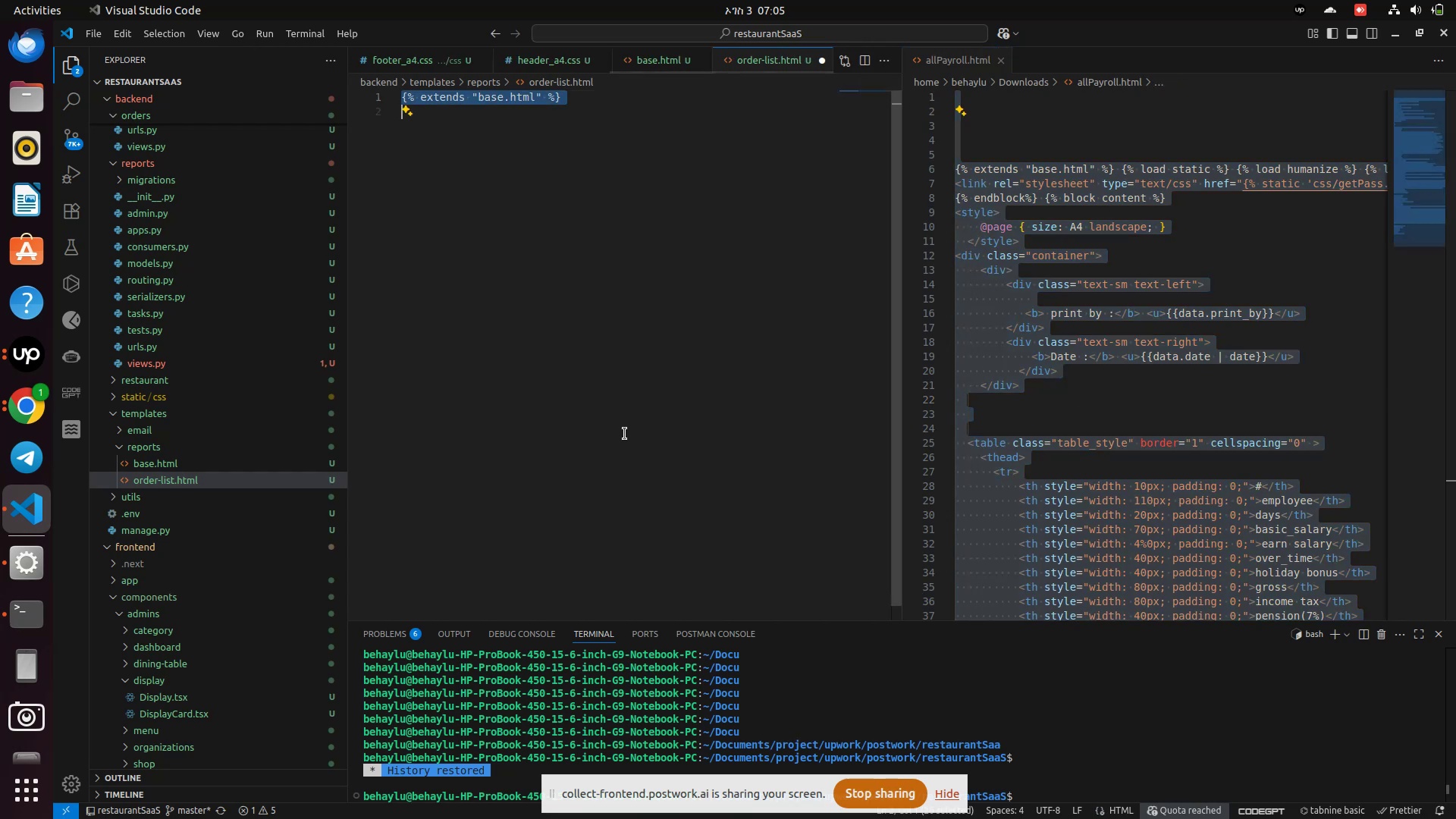 
key(Control+V)
 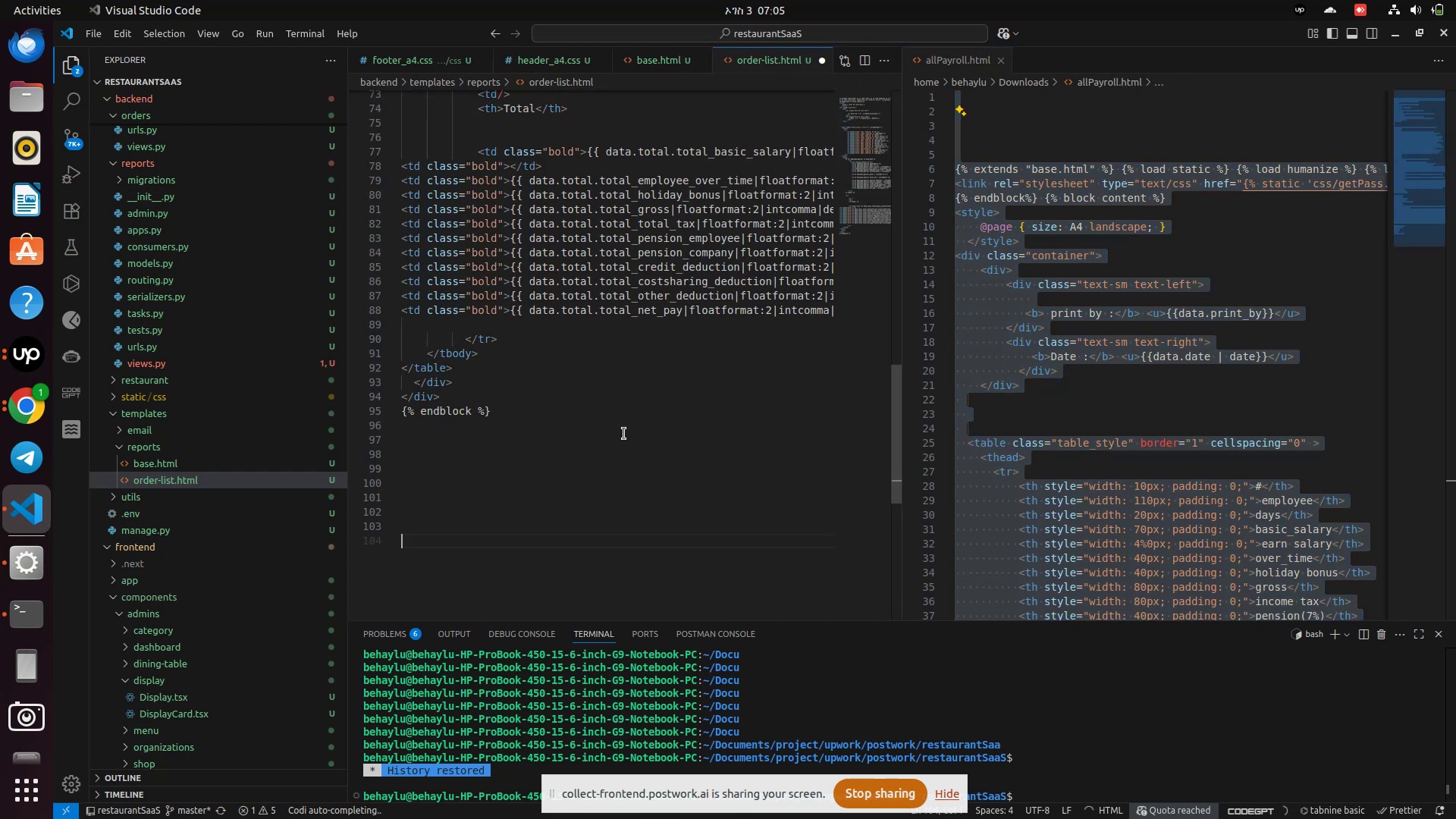 
scroll: coordinate [602, 497], scroll_direction: up, amount: 41.0
 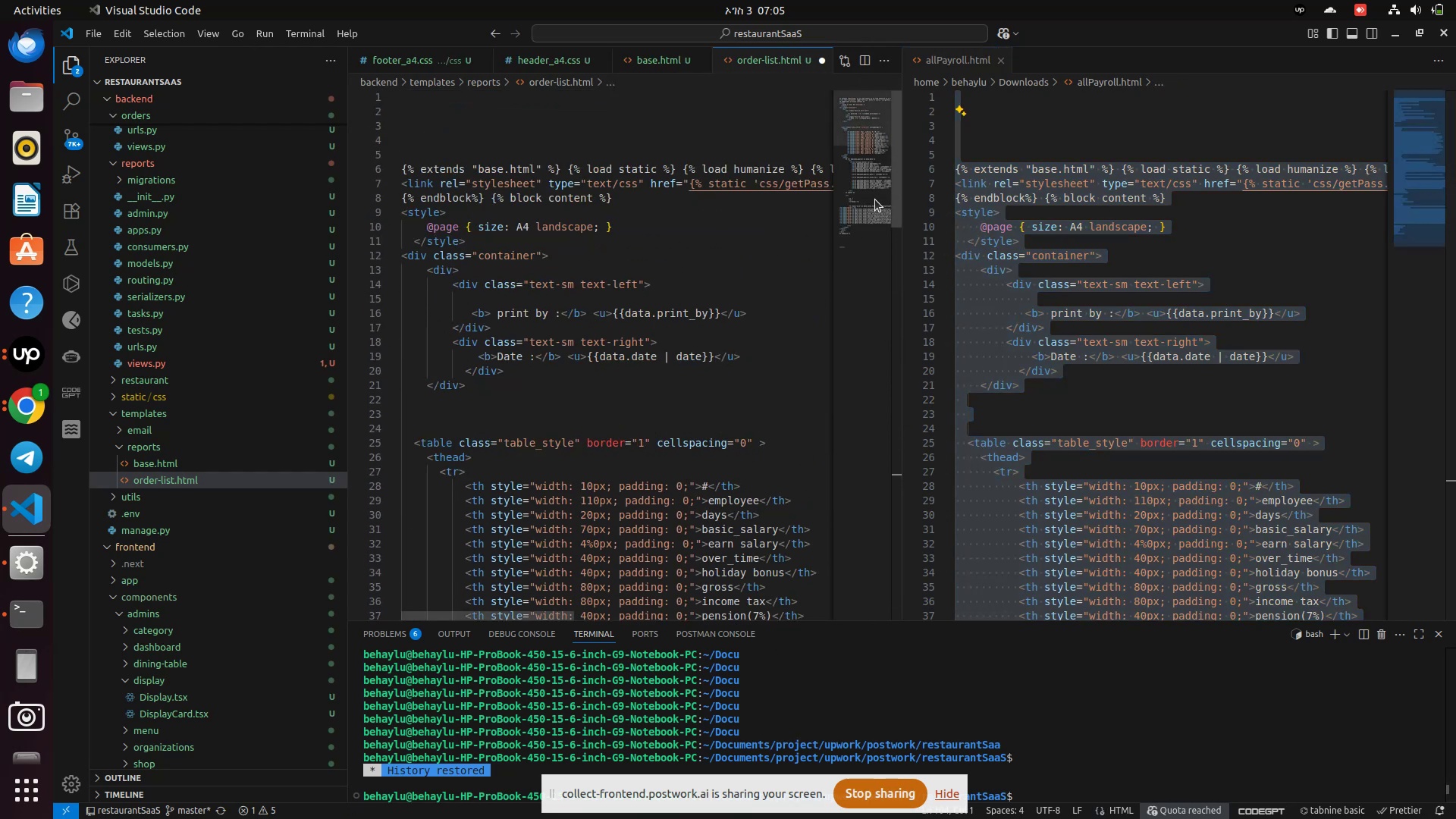 
wait(5.03)
 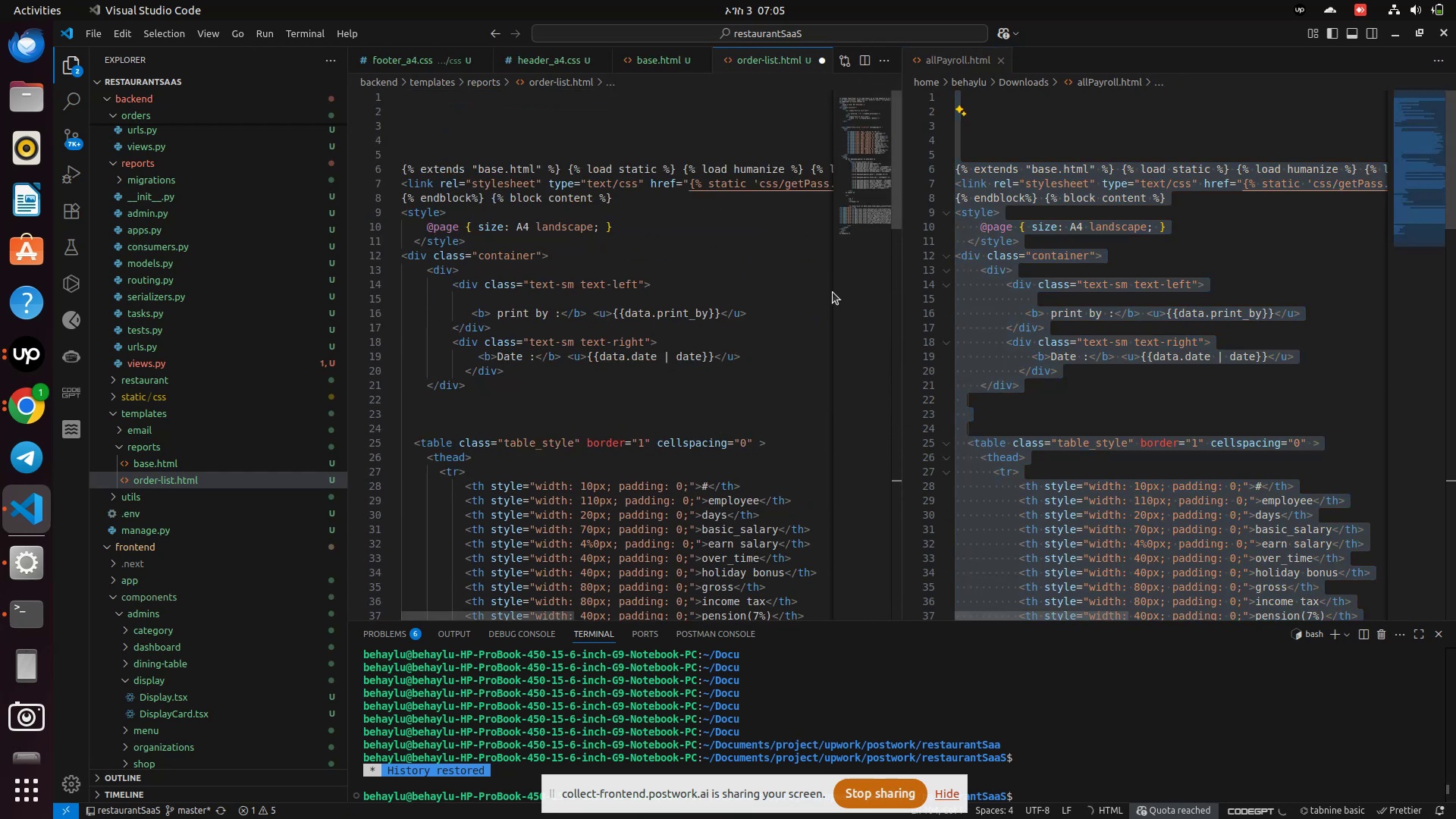 
double_click([810, 184])
 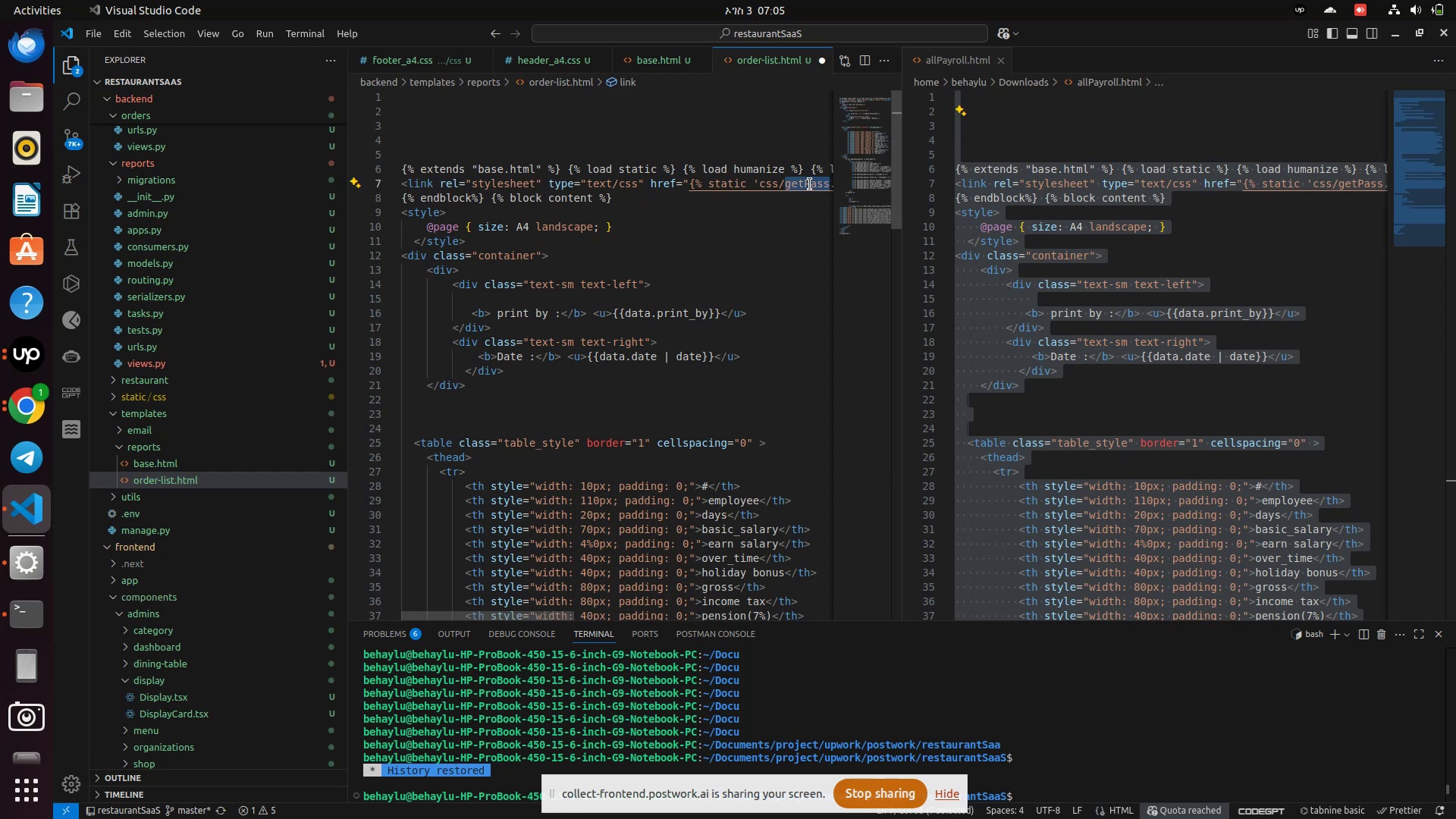 
key(Backspace)
type(l)
key(Backspace)
type(main)
 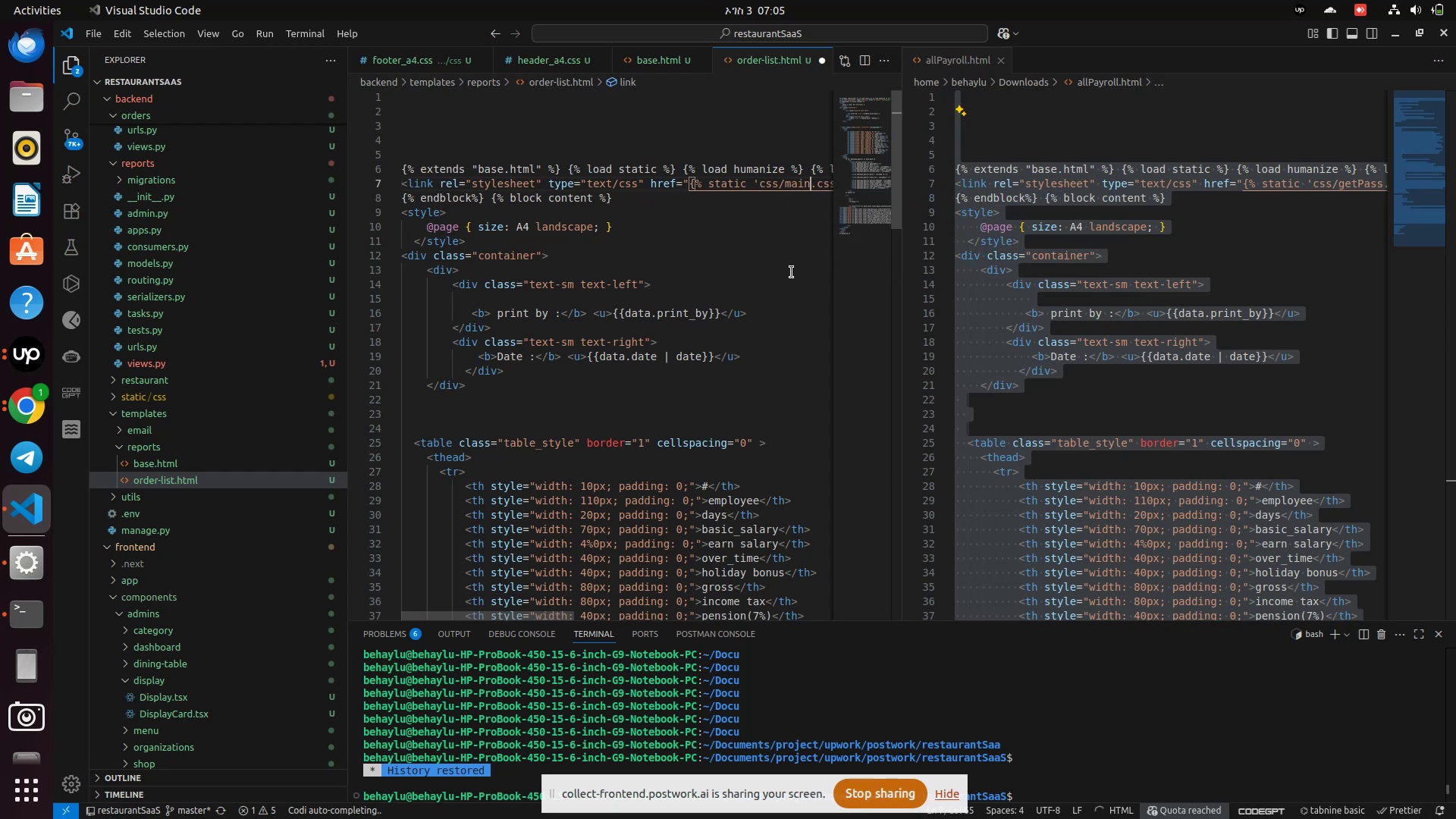 
left_click([802, 275])
 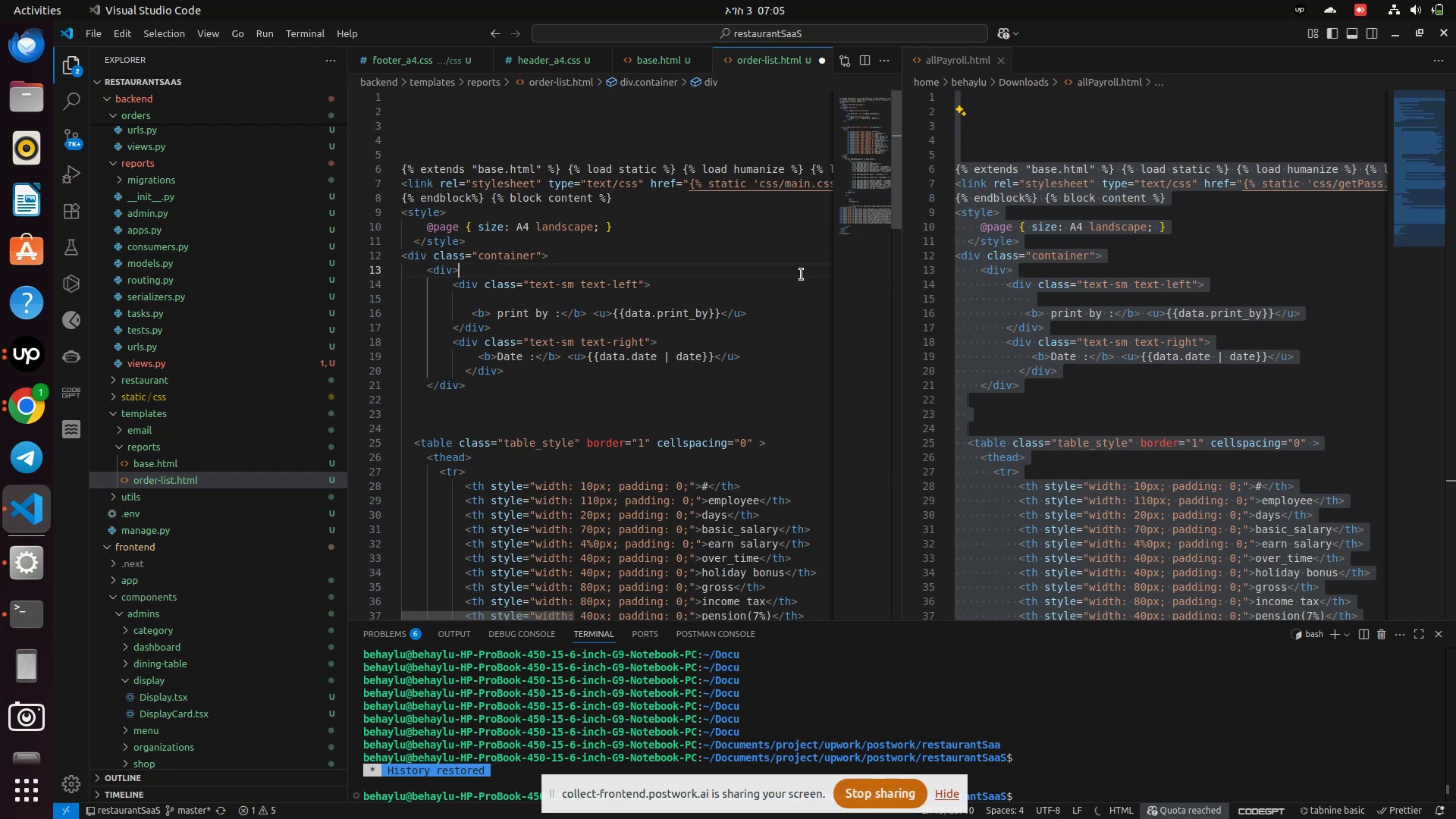 
key(Control+S)
 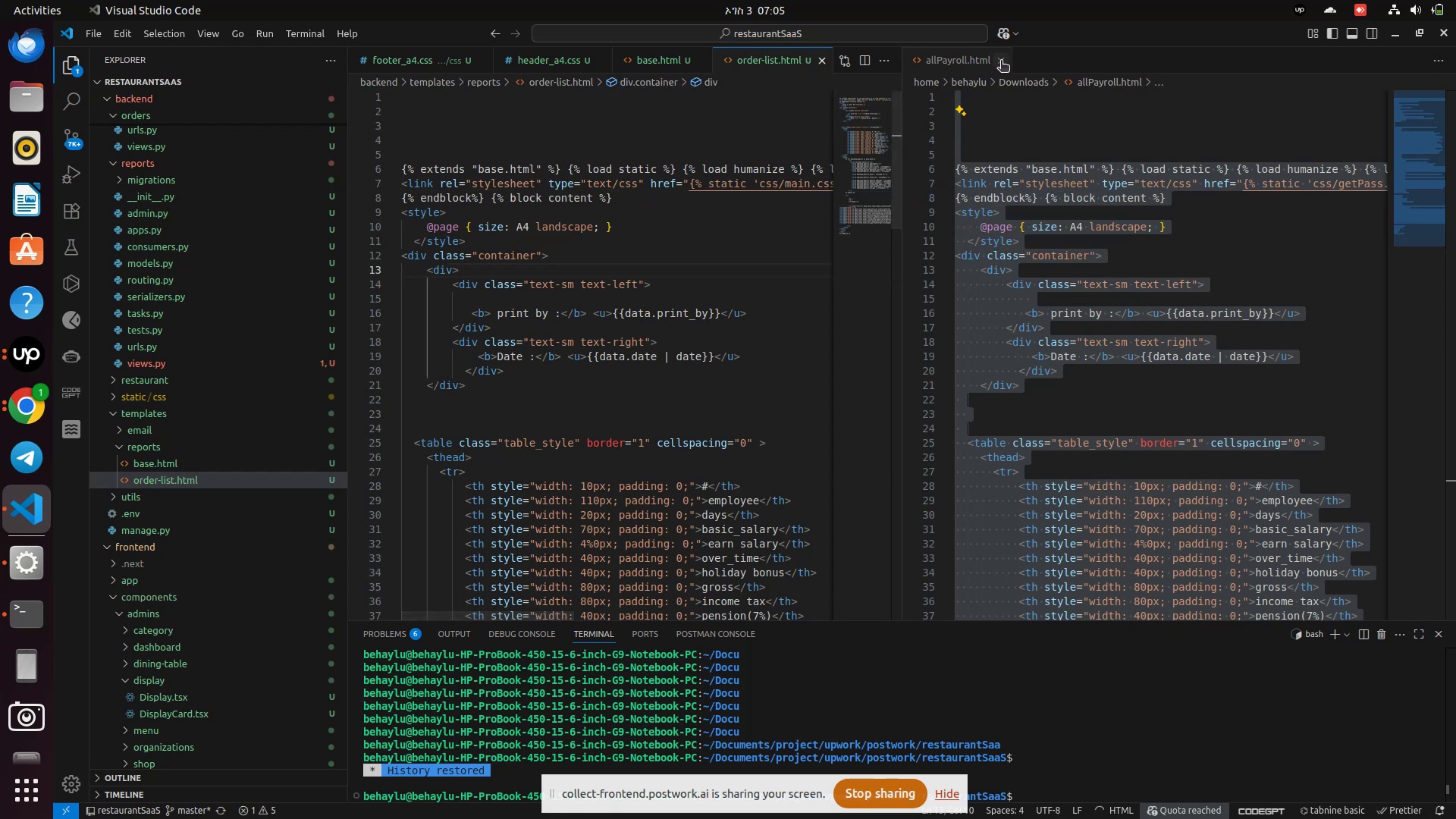 
left_click([1003, 60])
 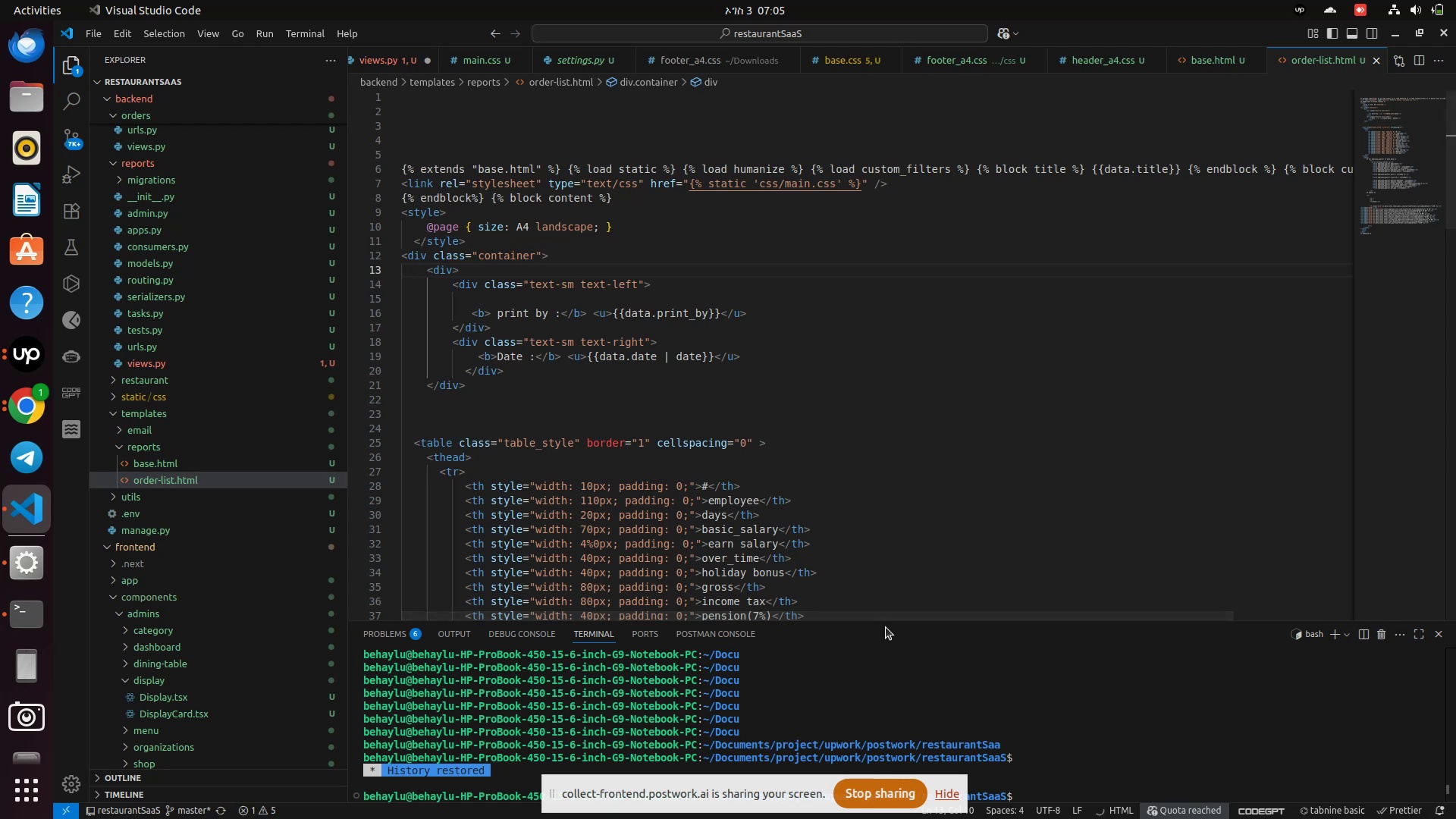 
left_click_drag(start_coordinate=[886, 613], to_coordinate=[921, 607])
 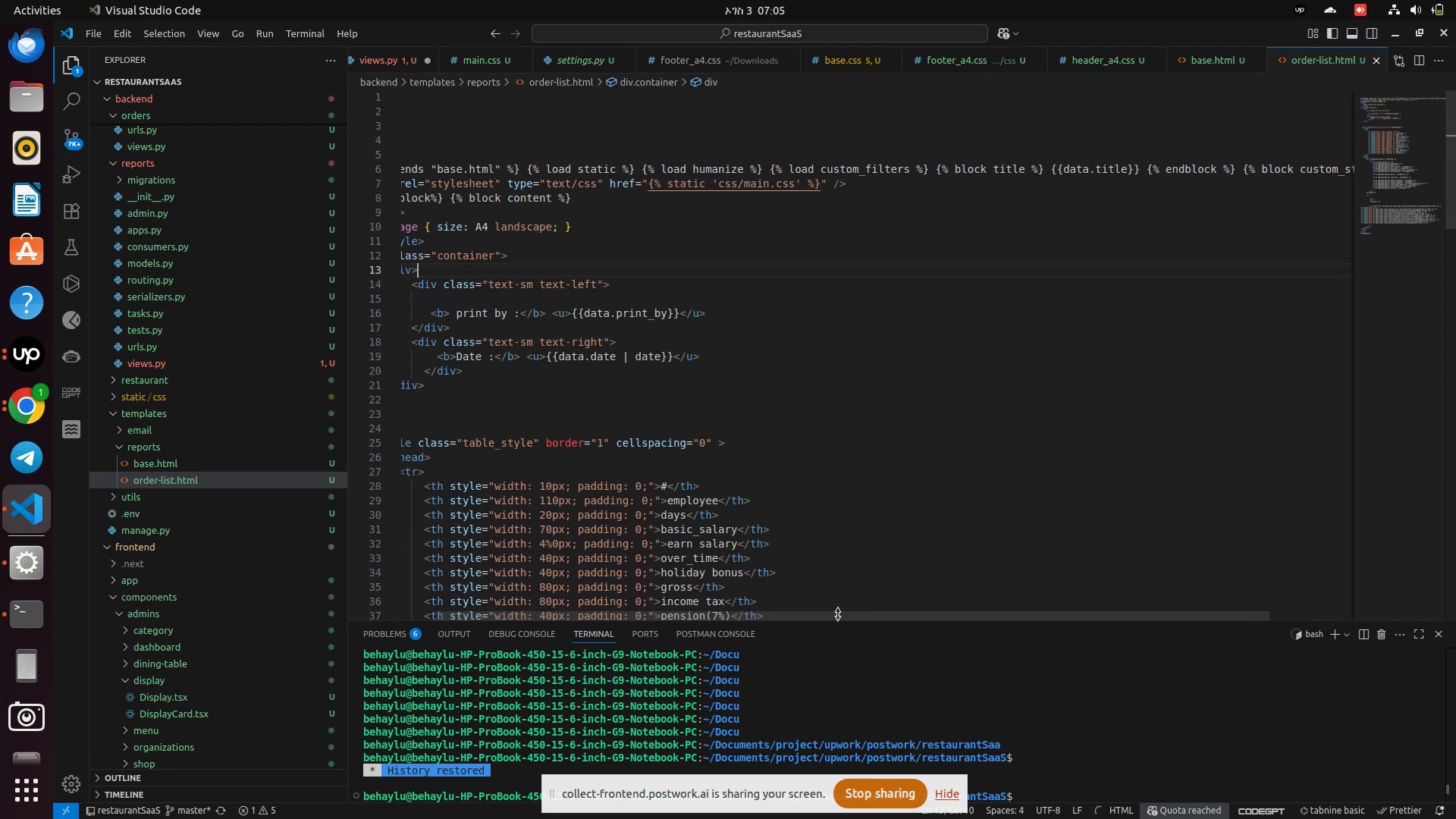 
left_click_drag(start_coordinate=[838, 613], to_coordinate=[698, 604])
 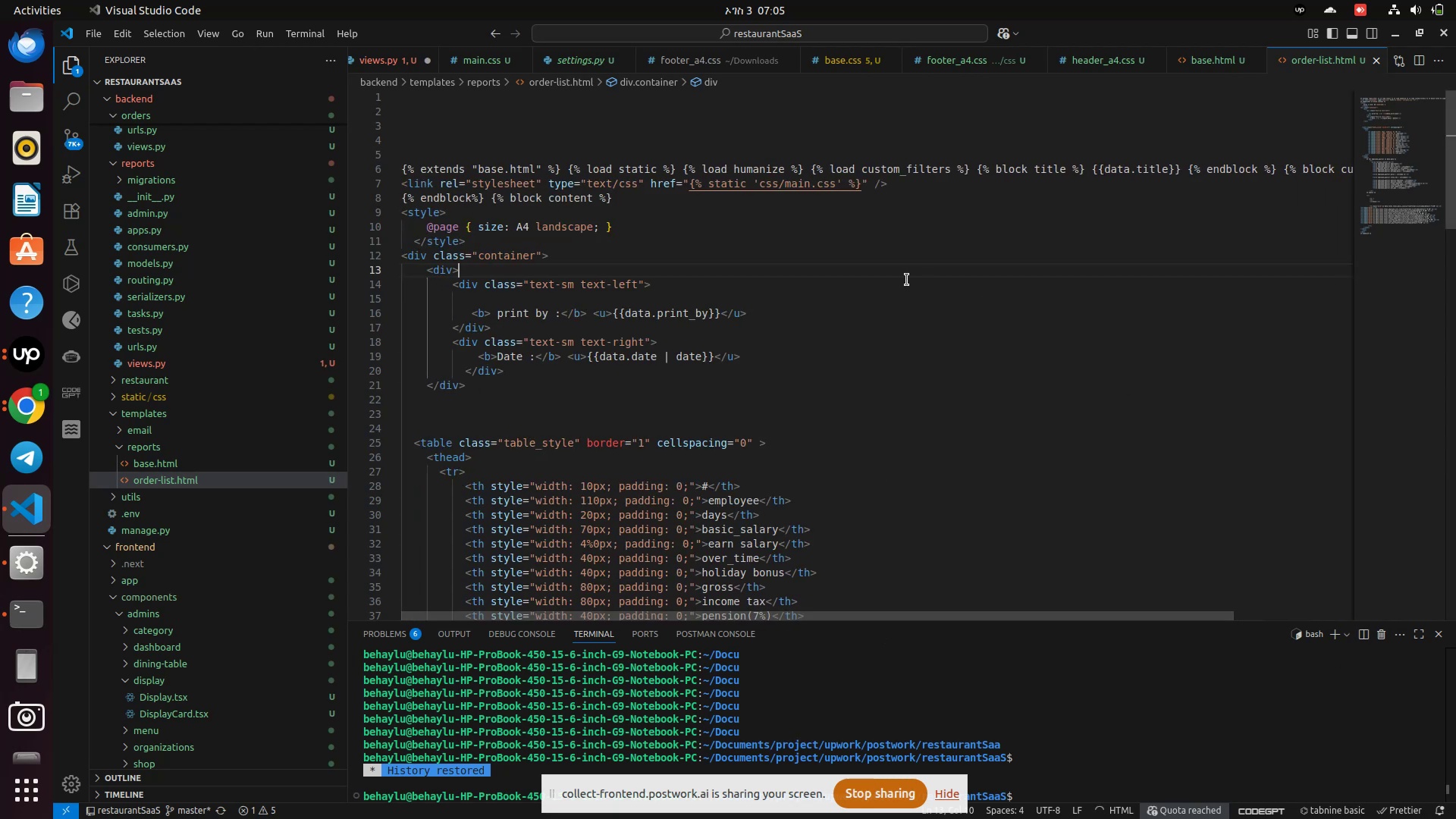 
left_click([907, 280])
 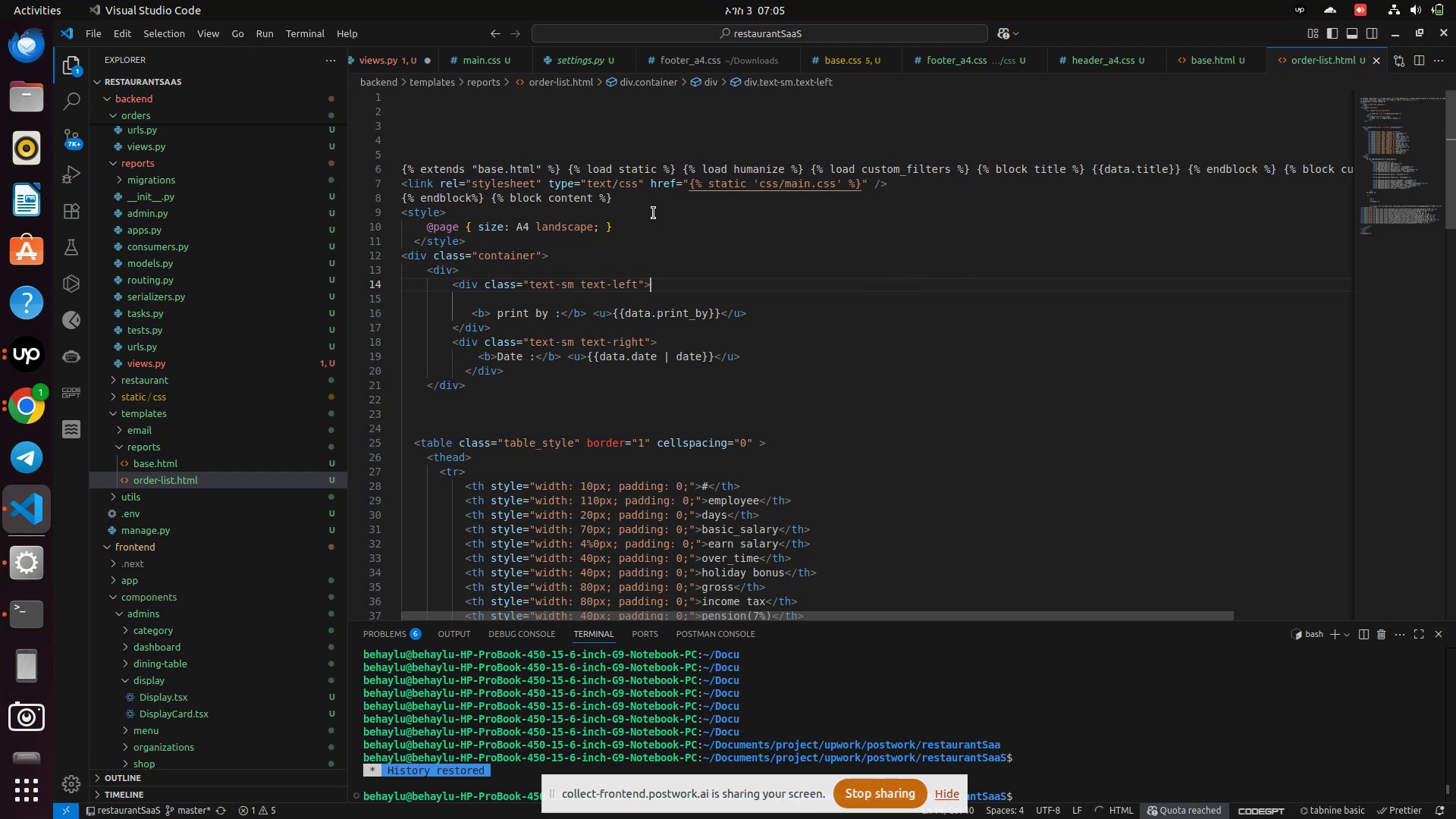 
wait(5.46)
 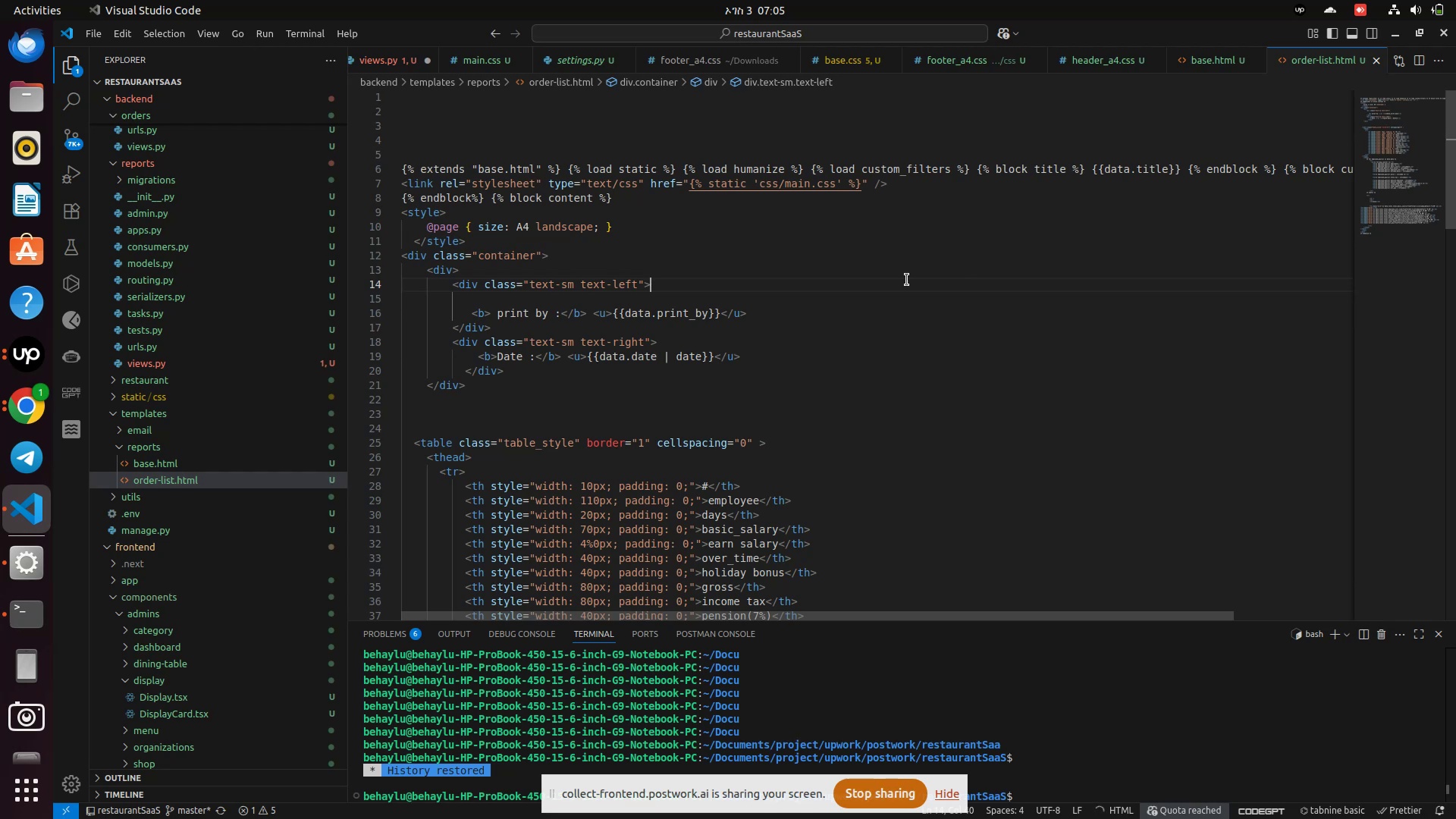 
scroll: coordinate [644, 293], scroll_direction: down, amount: 12.0
 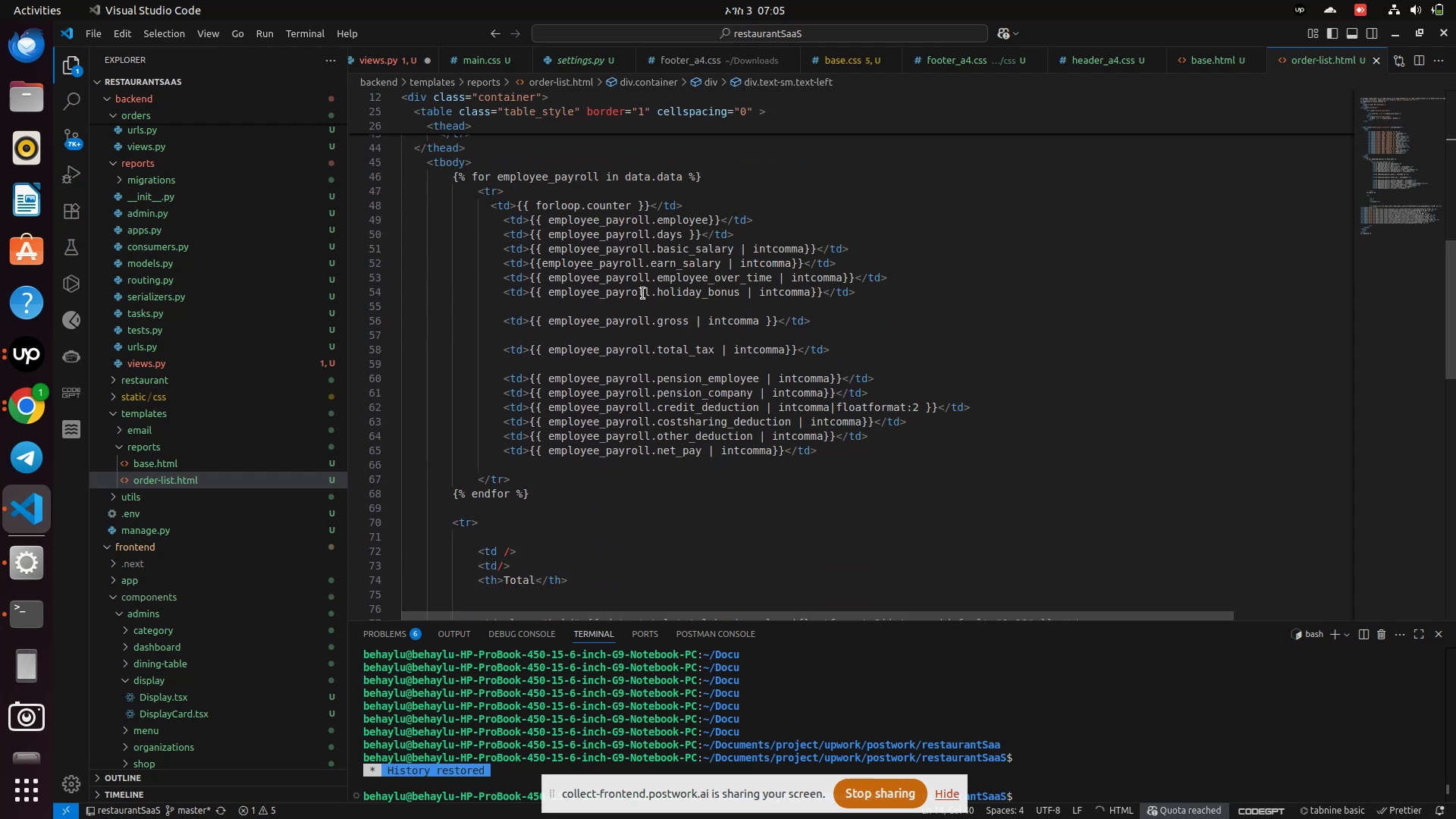 
scroll: coordinate [625, 299], scroll_direction: down, amount: 18.0
 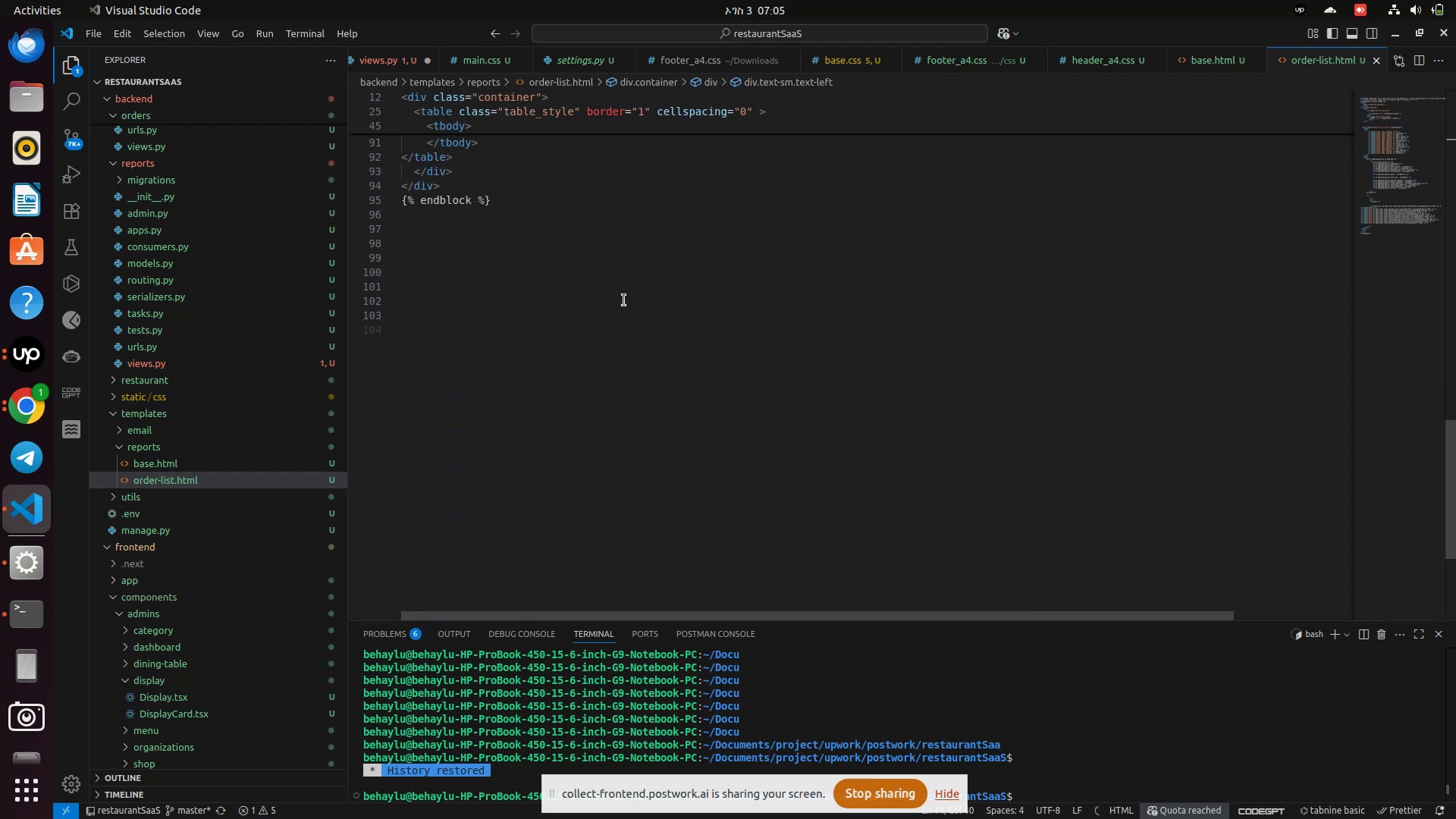 
scroll: coordinate [624, 300], scroll_direction: up, amount: 25.0
 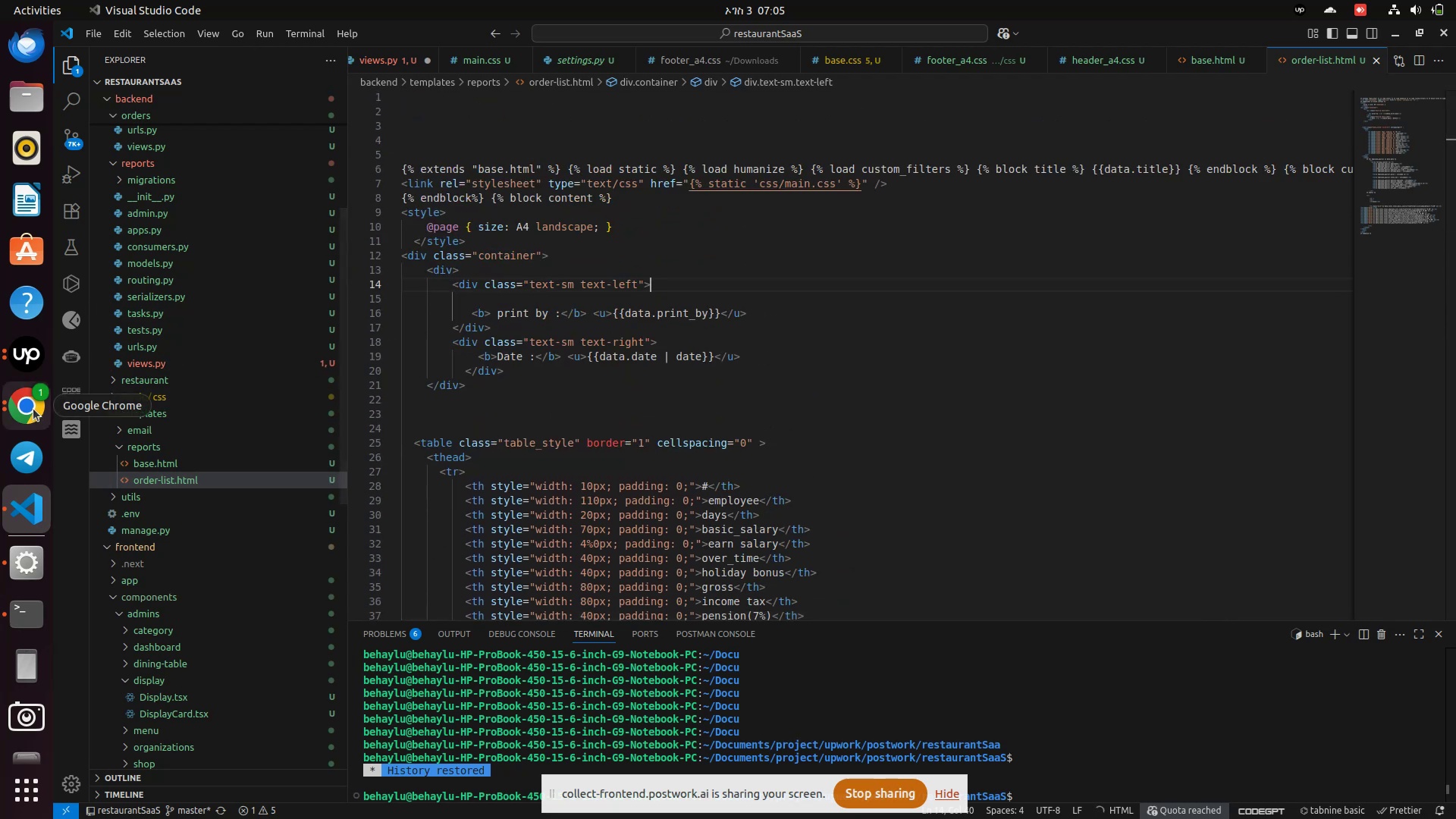 
left_click([33, 409])
 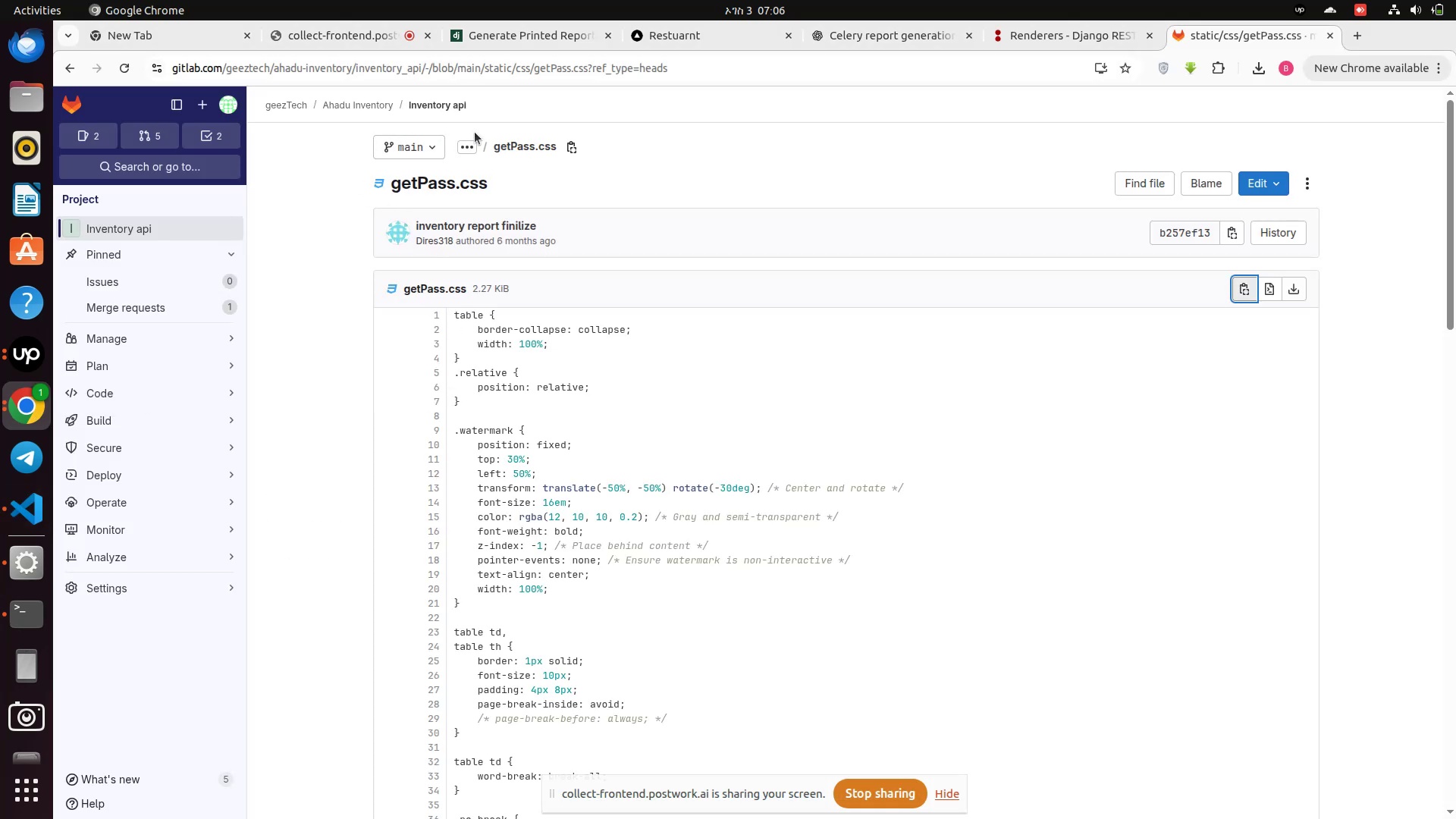 
left_click([446, 109])
 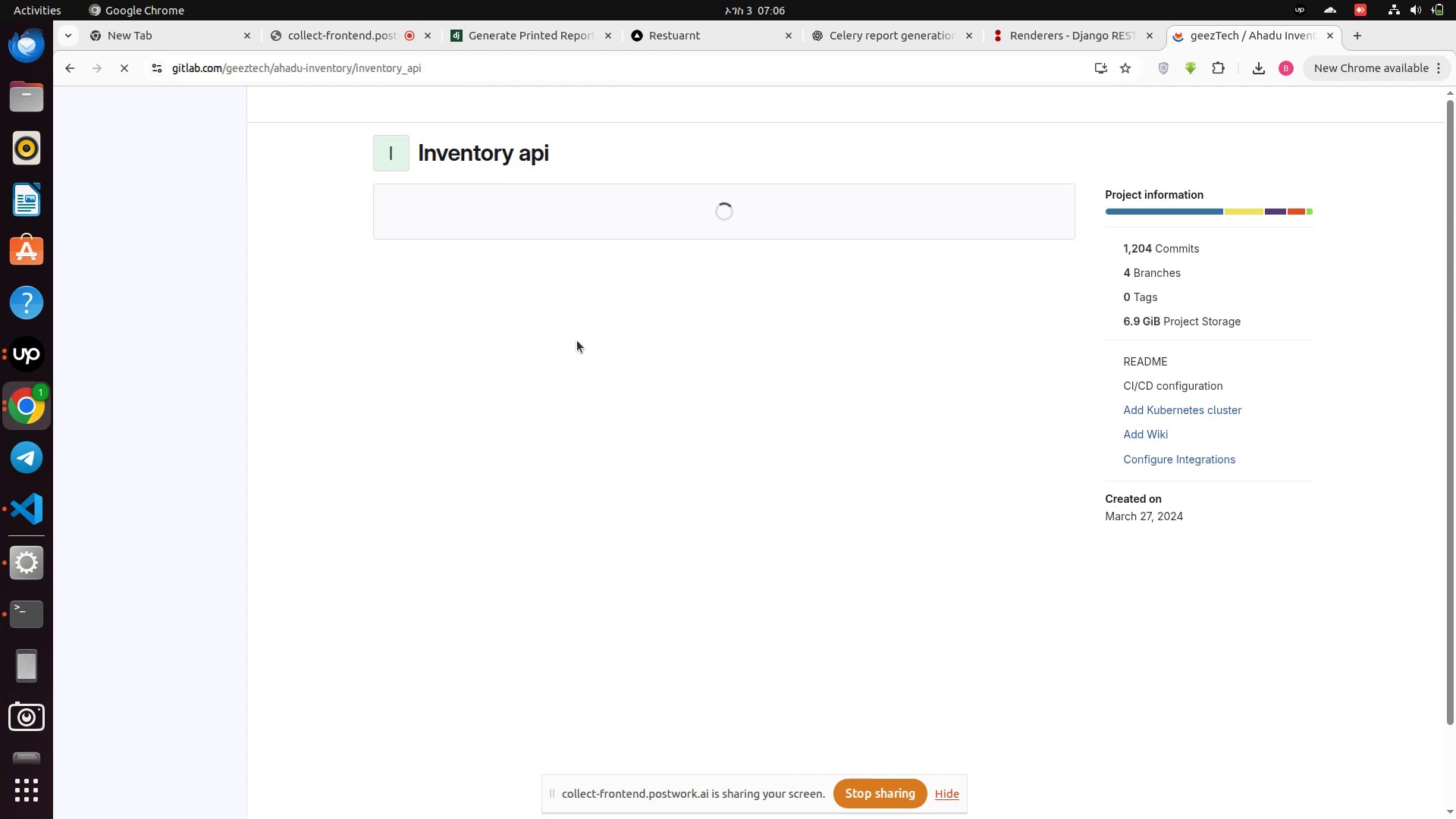 
wait(8.08)
 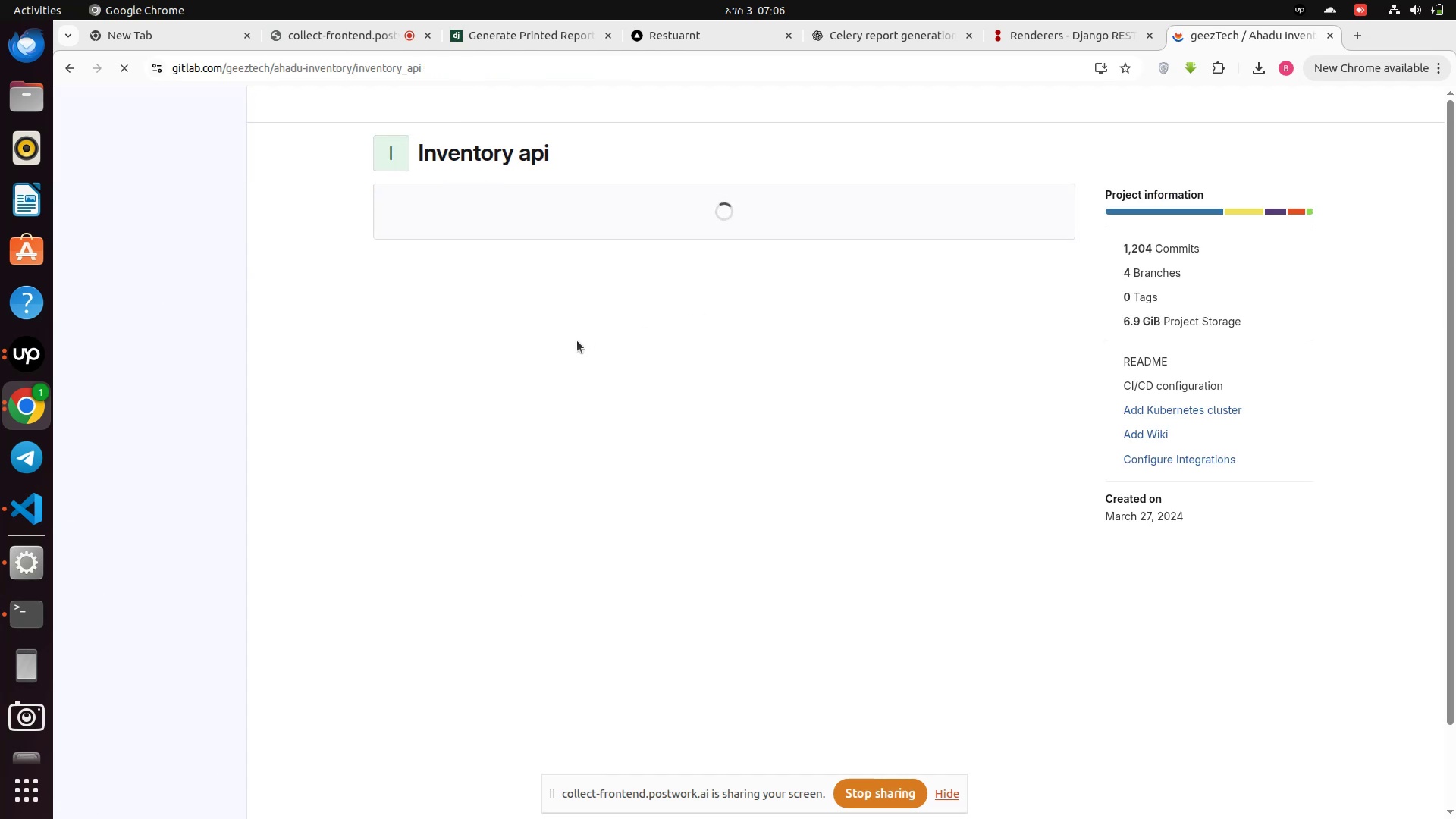 
left_click([441, 339])
 